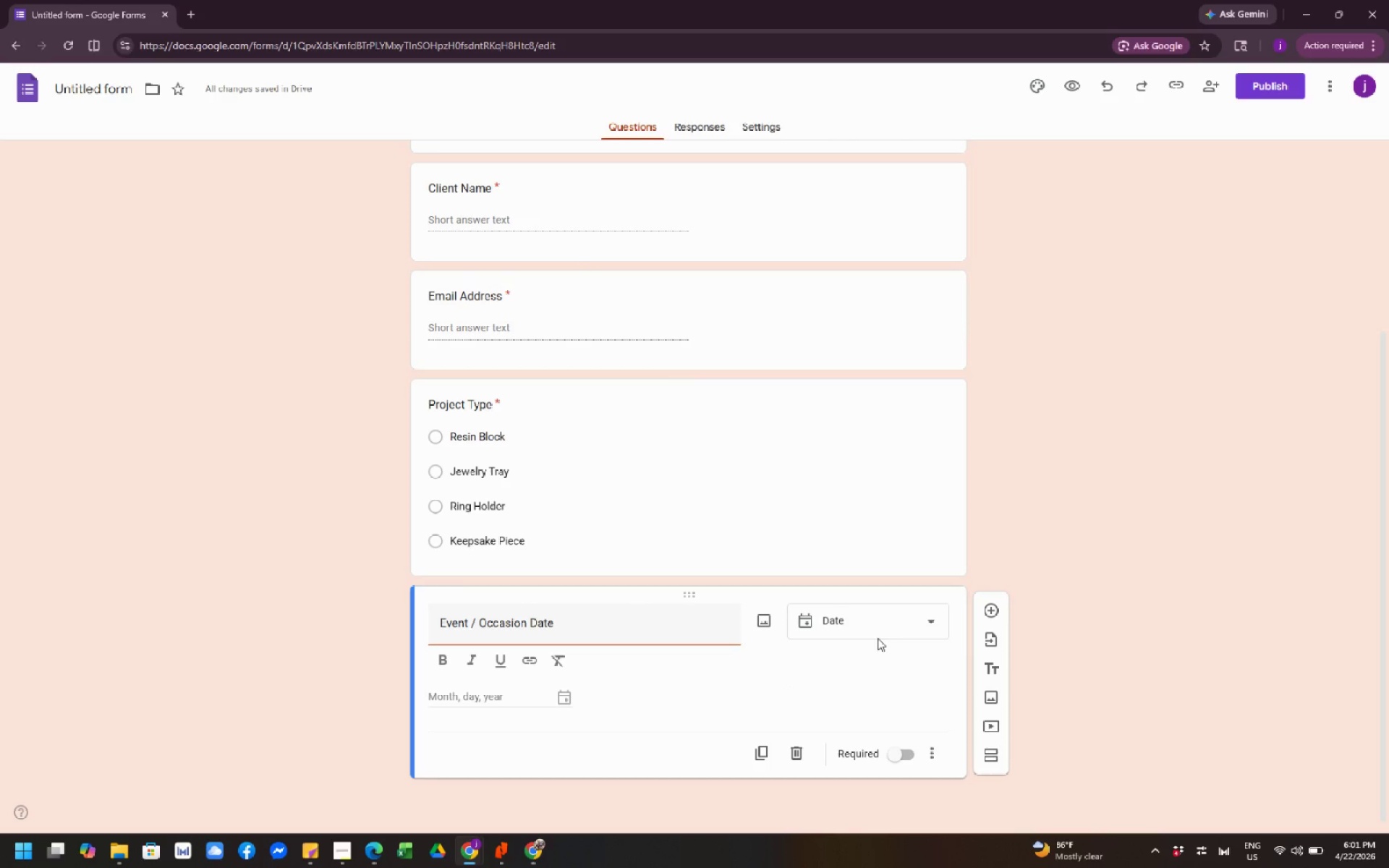 
wait(5.19)
 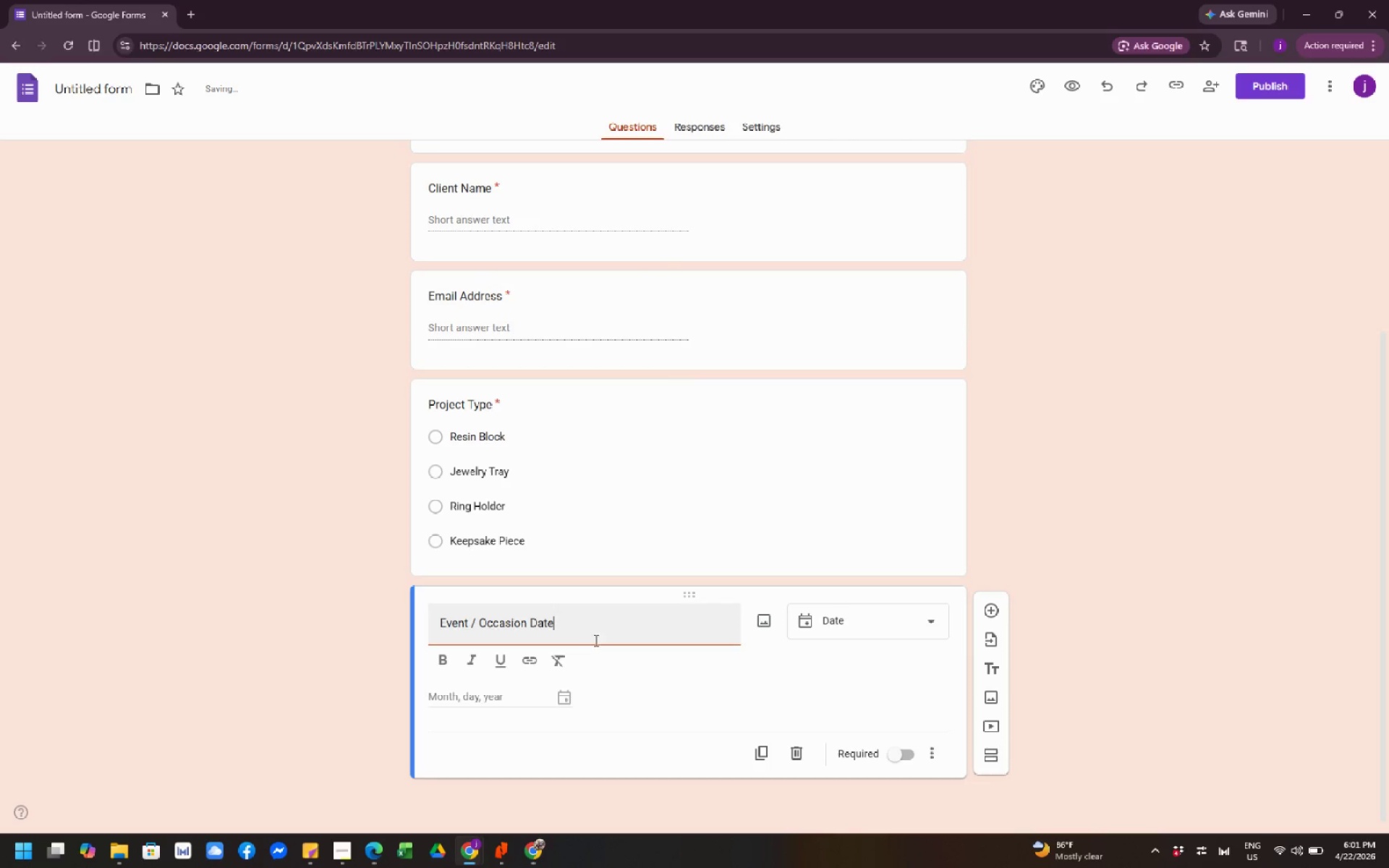 
scroll: coordinate [741, 549], scroll_direction: down, amount: 1.0
 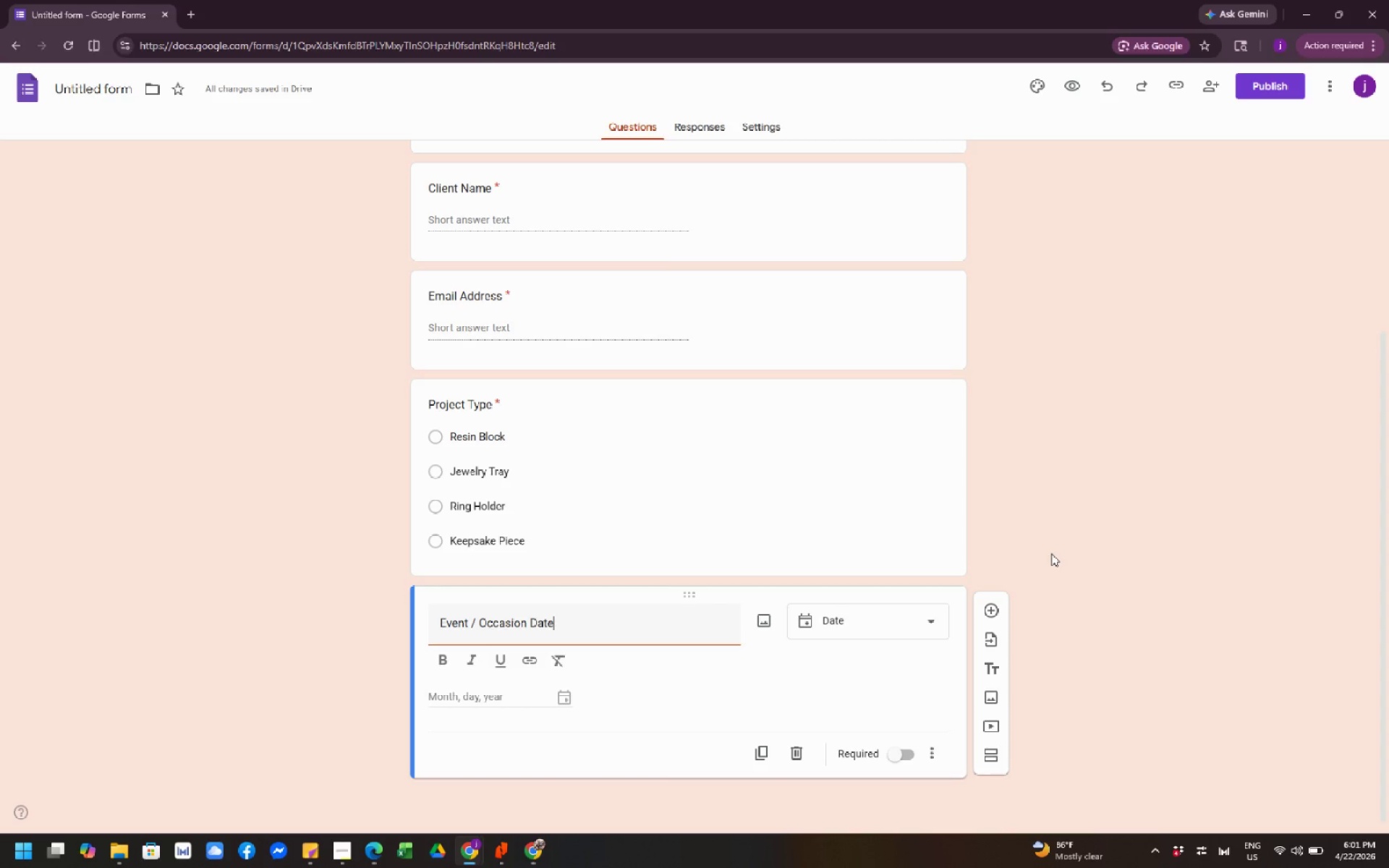 
left_click([904, 760])
 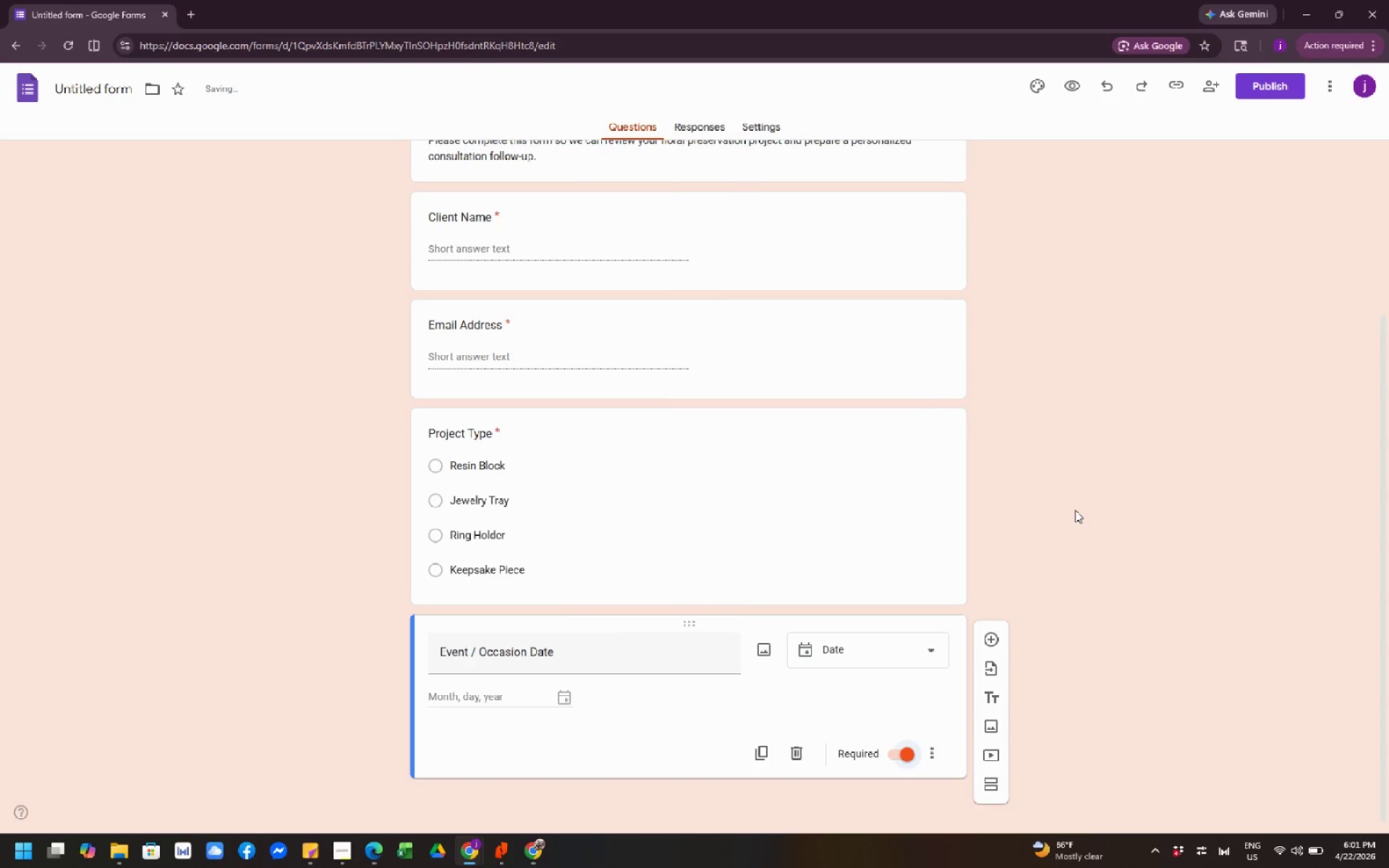 
scroll: coordinate [1065, 485], scroll_direction: down, amount: 5.0
 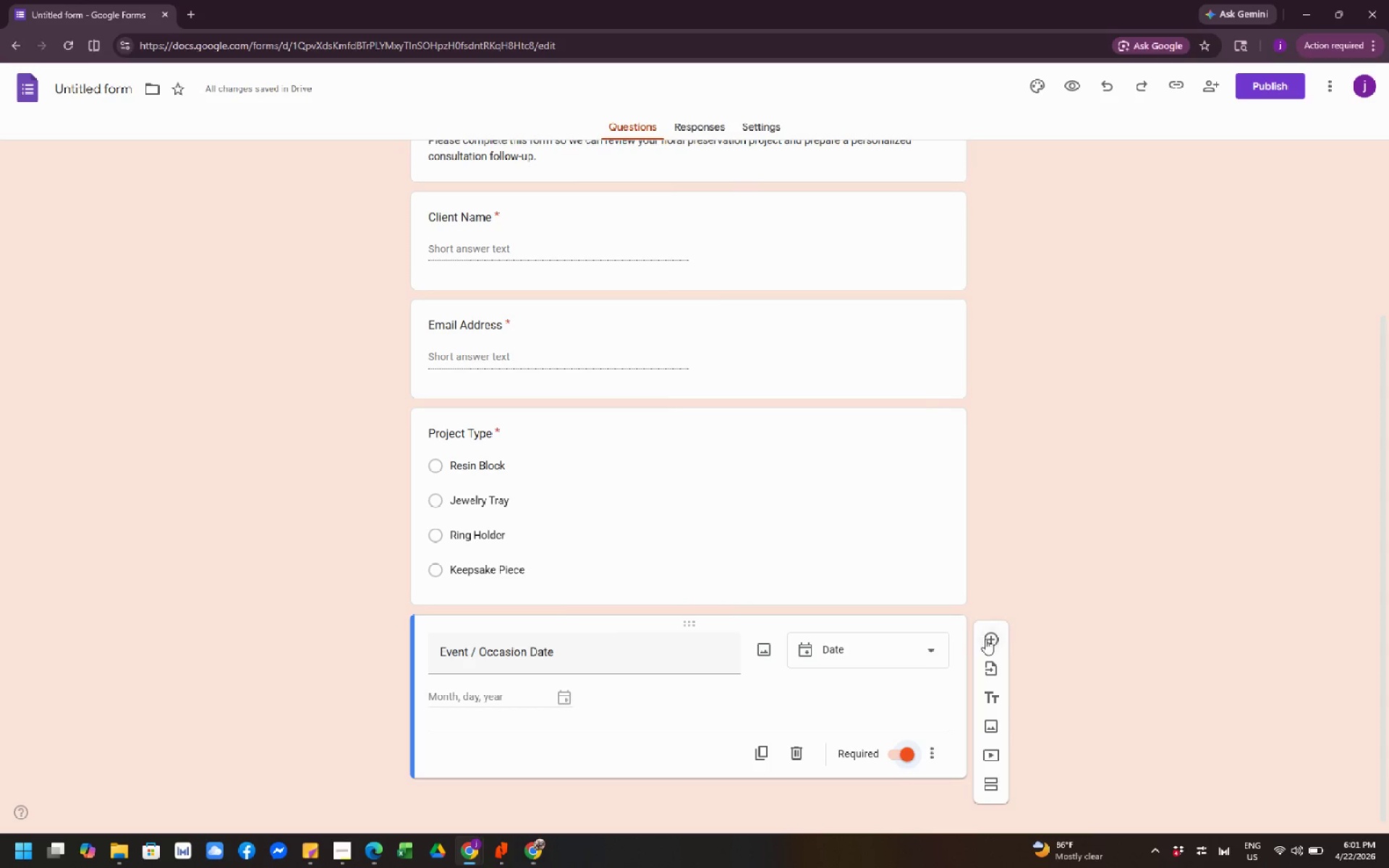 
left_click([985, 639])
 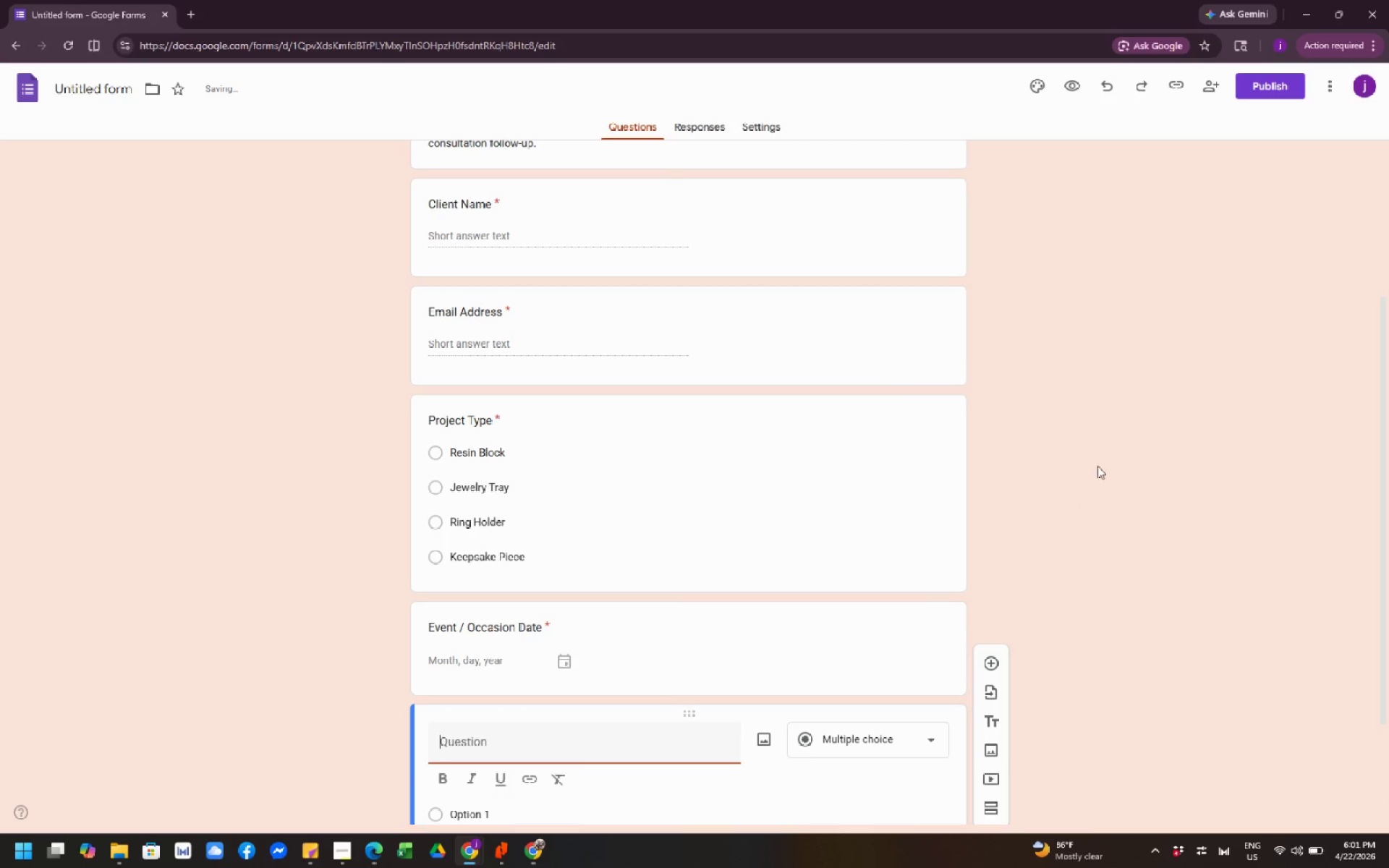 
scroll: coordinate [1079, 454], scroll_direction: down, amount: 6.0
 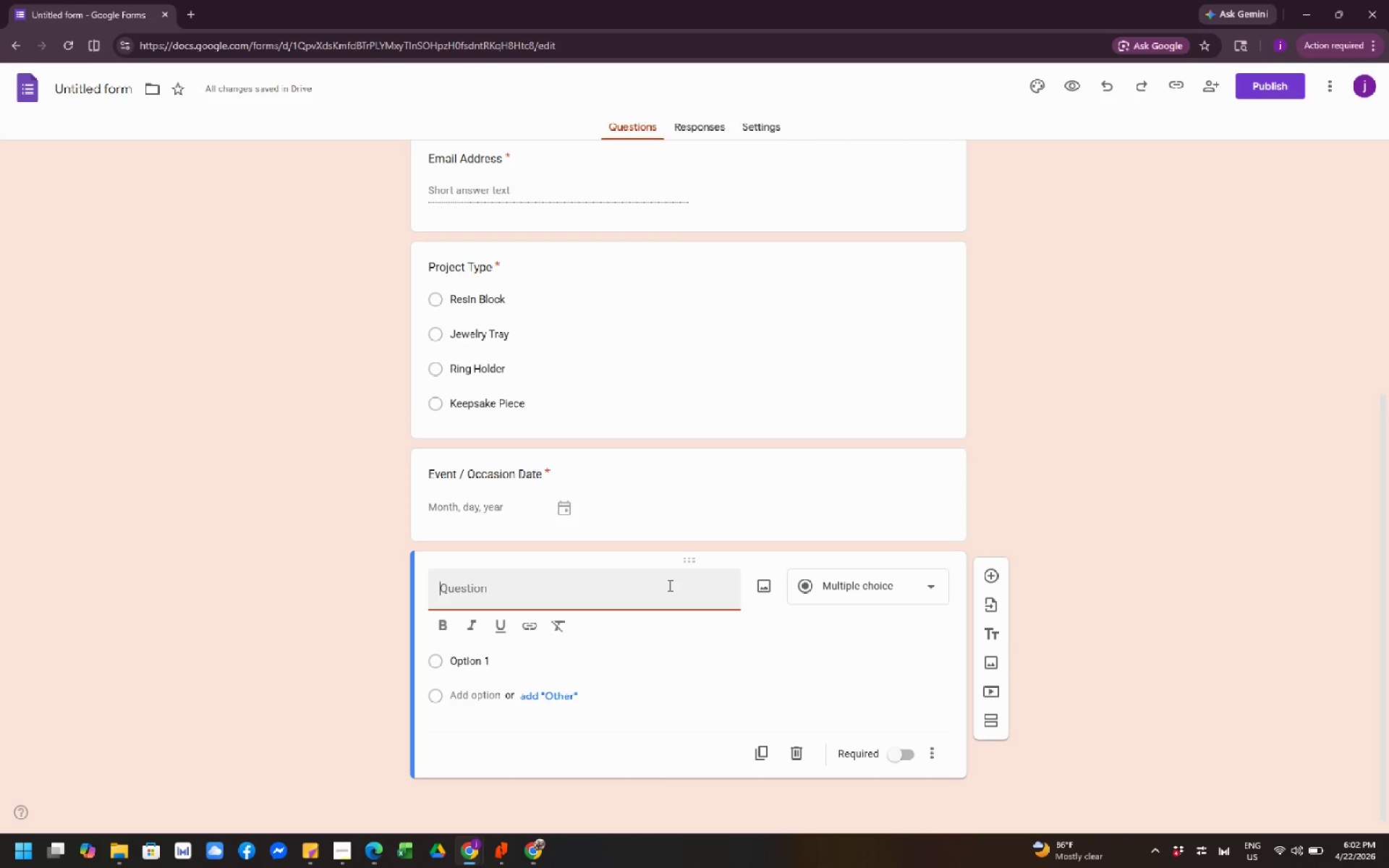 
wait(7.69)
 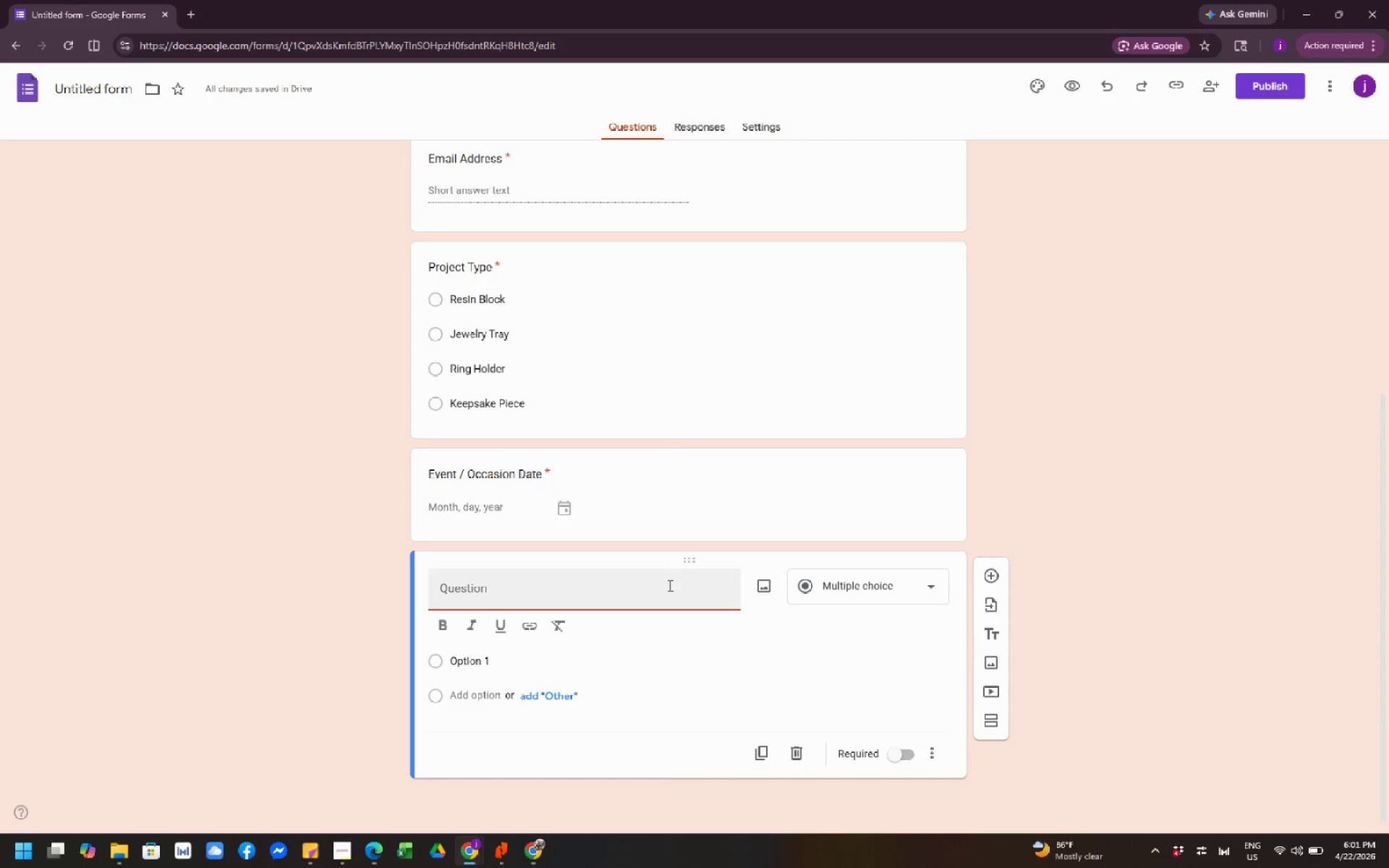 
type(Consultetio)
key(Backspace)
key(Backspace)
key(Backspace)
key(Backspace)
key(Backspace)
key(Backspace)
type(tation Notes)
 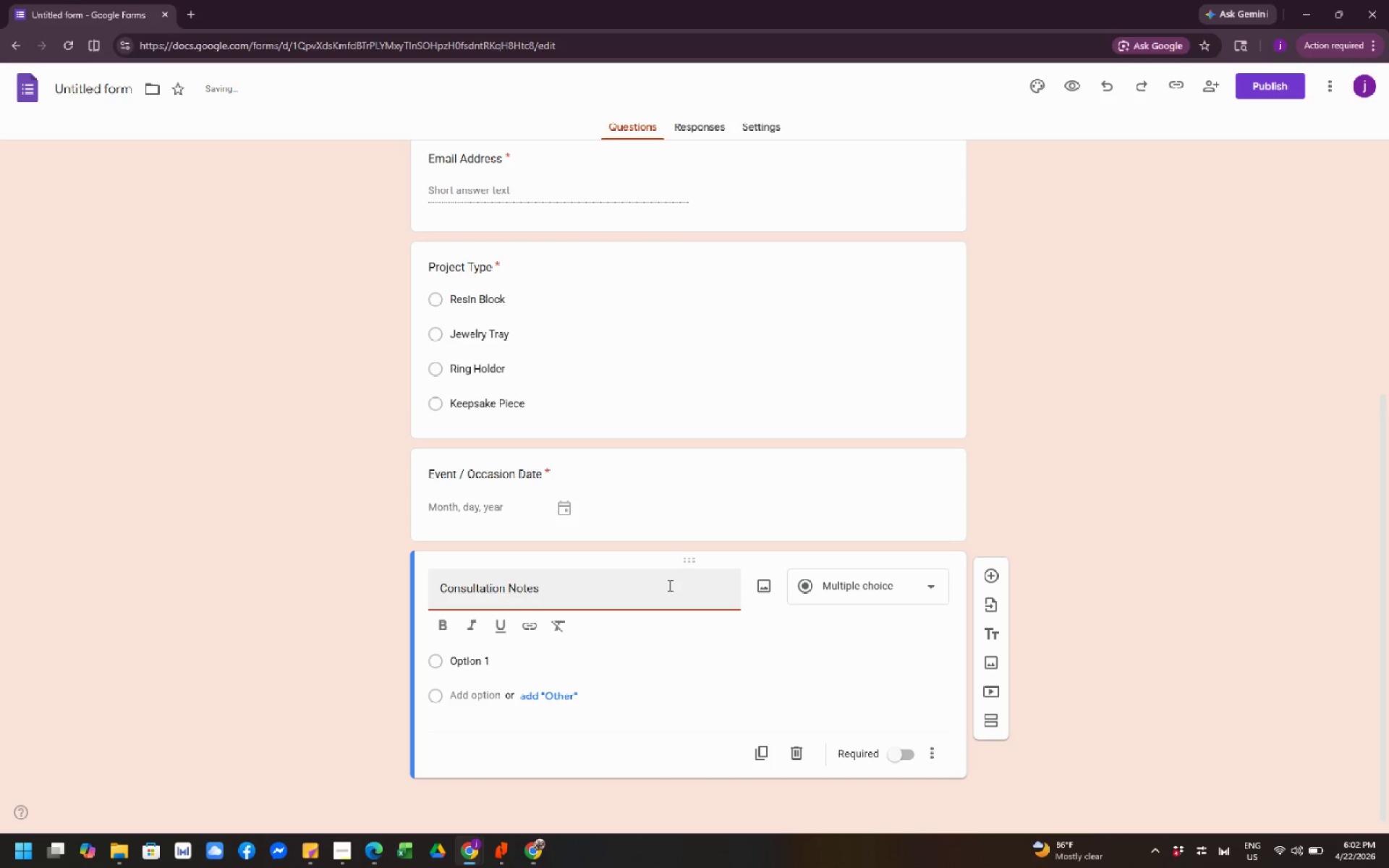 
wait(10.23)
 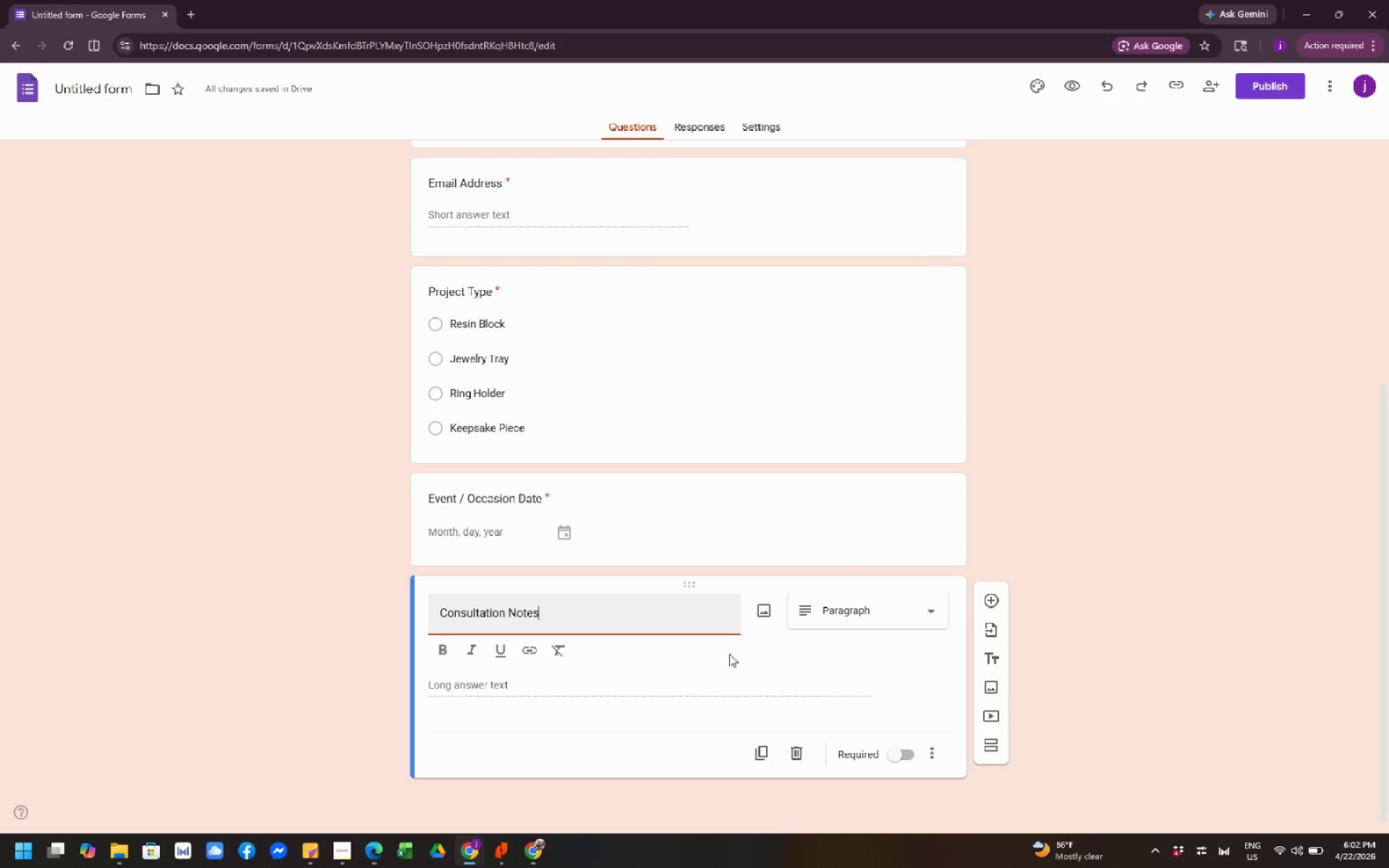 
left_click([909, 752])
 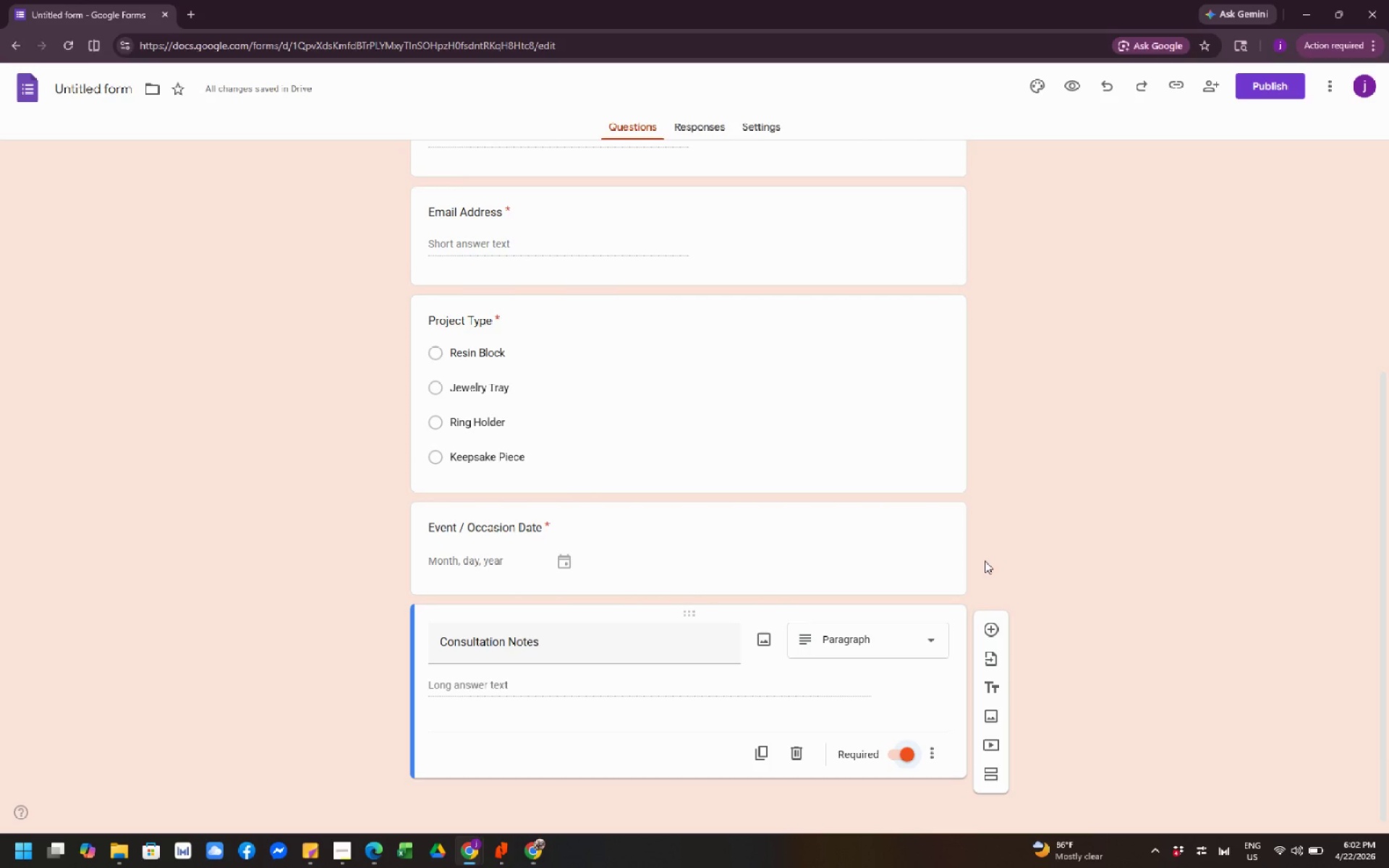 
wait(9.92)
 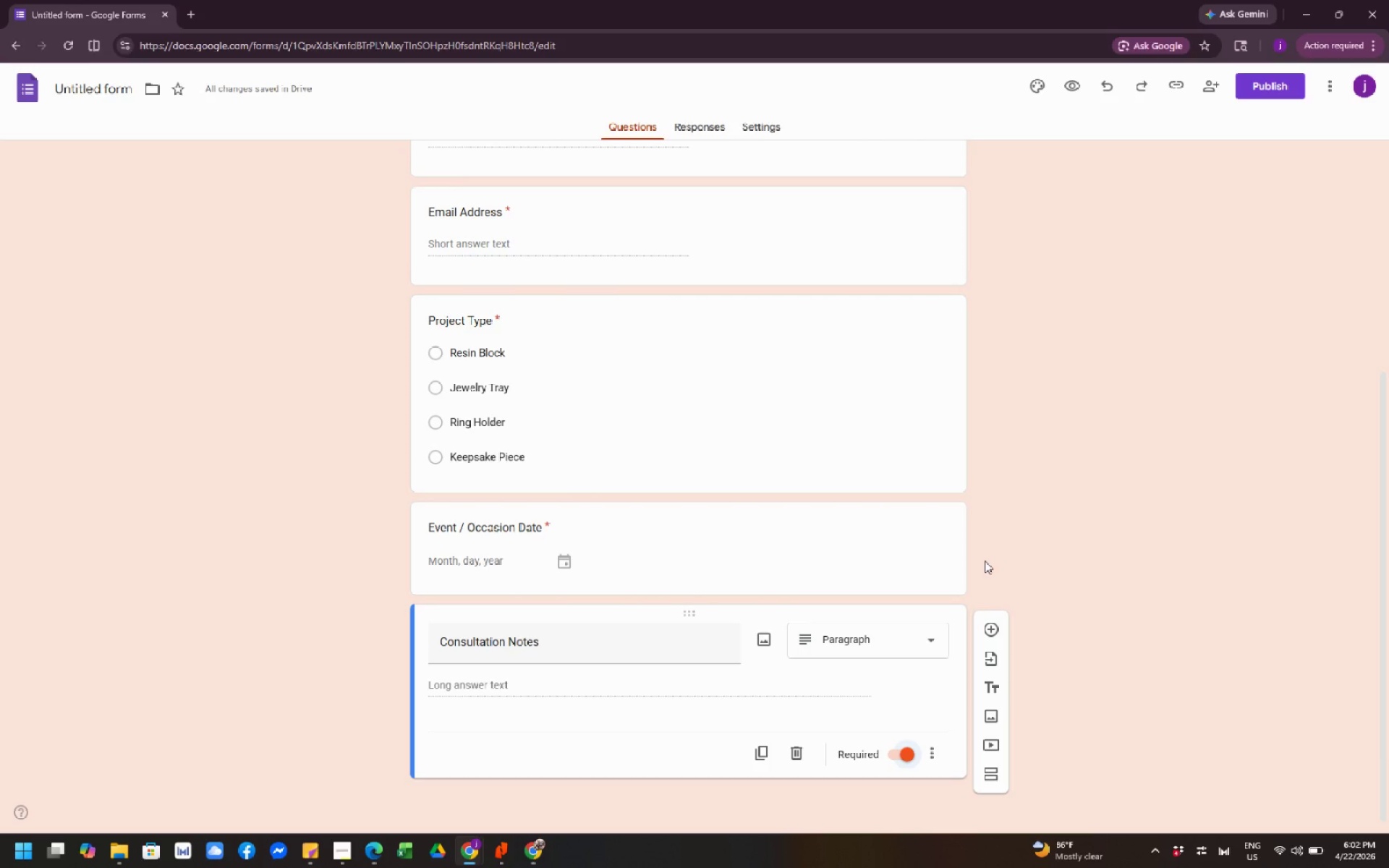 
hold_key(key=ControlLeft, duration=0.38)
scroll: coordinate [995, 557], scroll_direction: none, amount: 0.0
 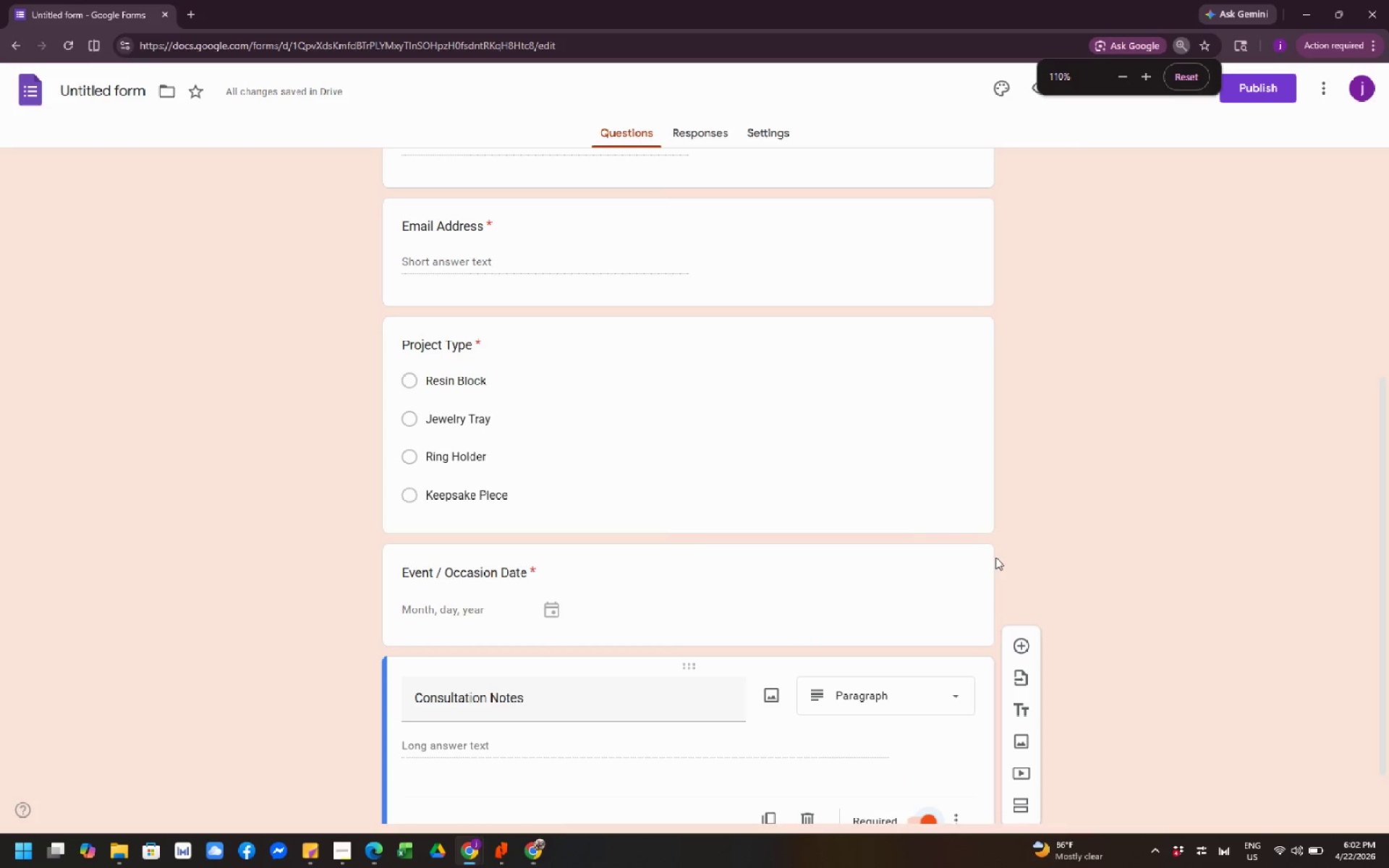 
hold_key(key=ControlLeft, duration=0.58)
scroll: coordinate [1032, 386], scroll_direction: down, amount: 4.0
 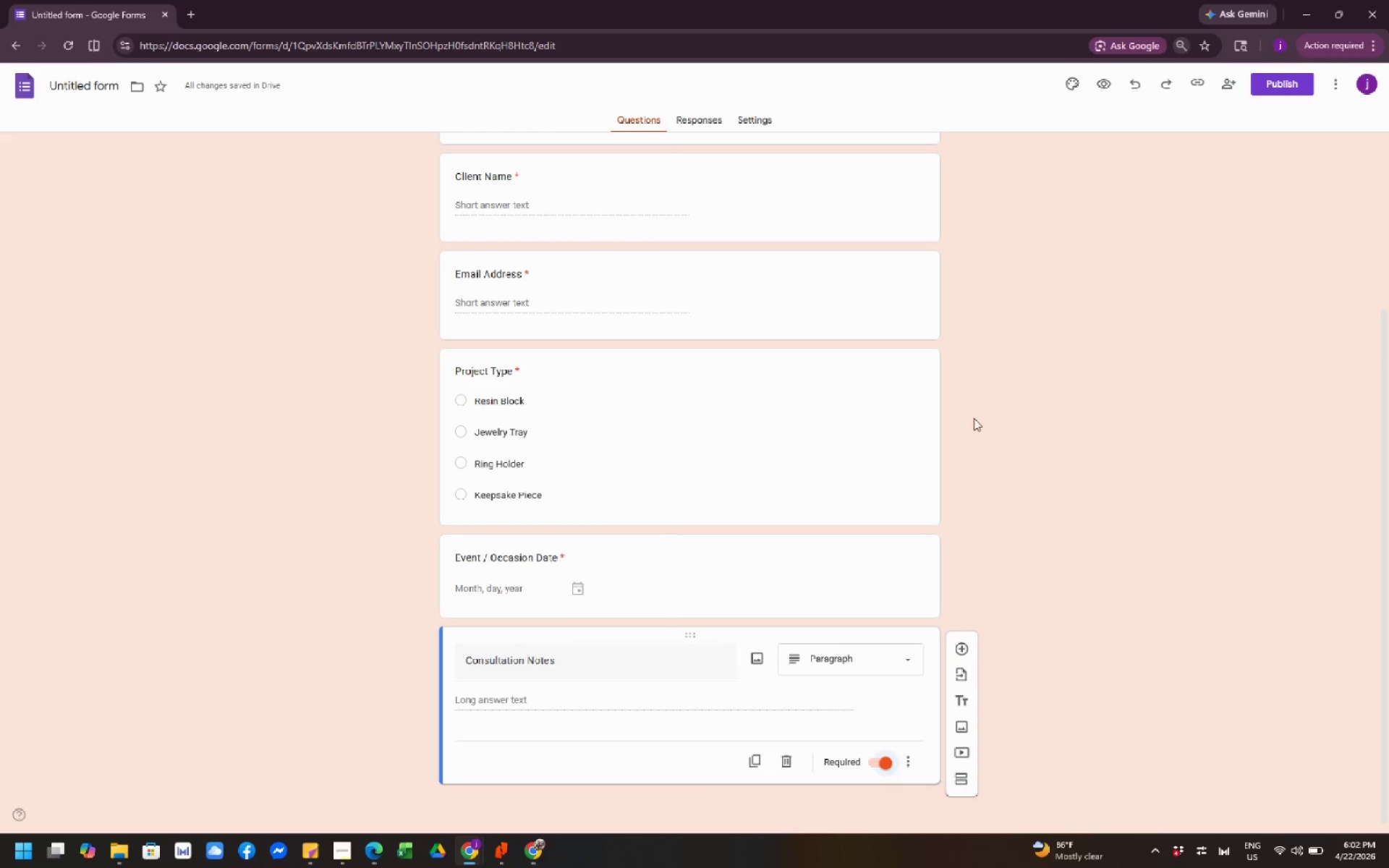 
scroll: coordinate [930, 430], scroll_direction: up, amount: 1.0
 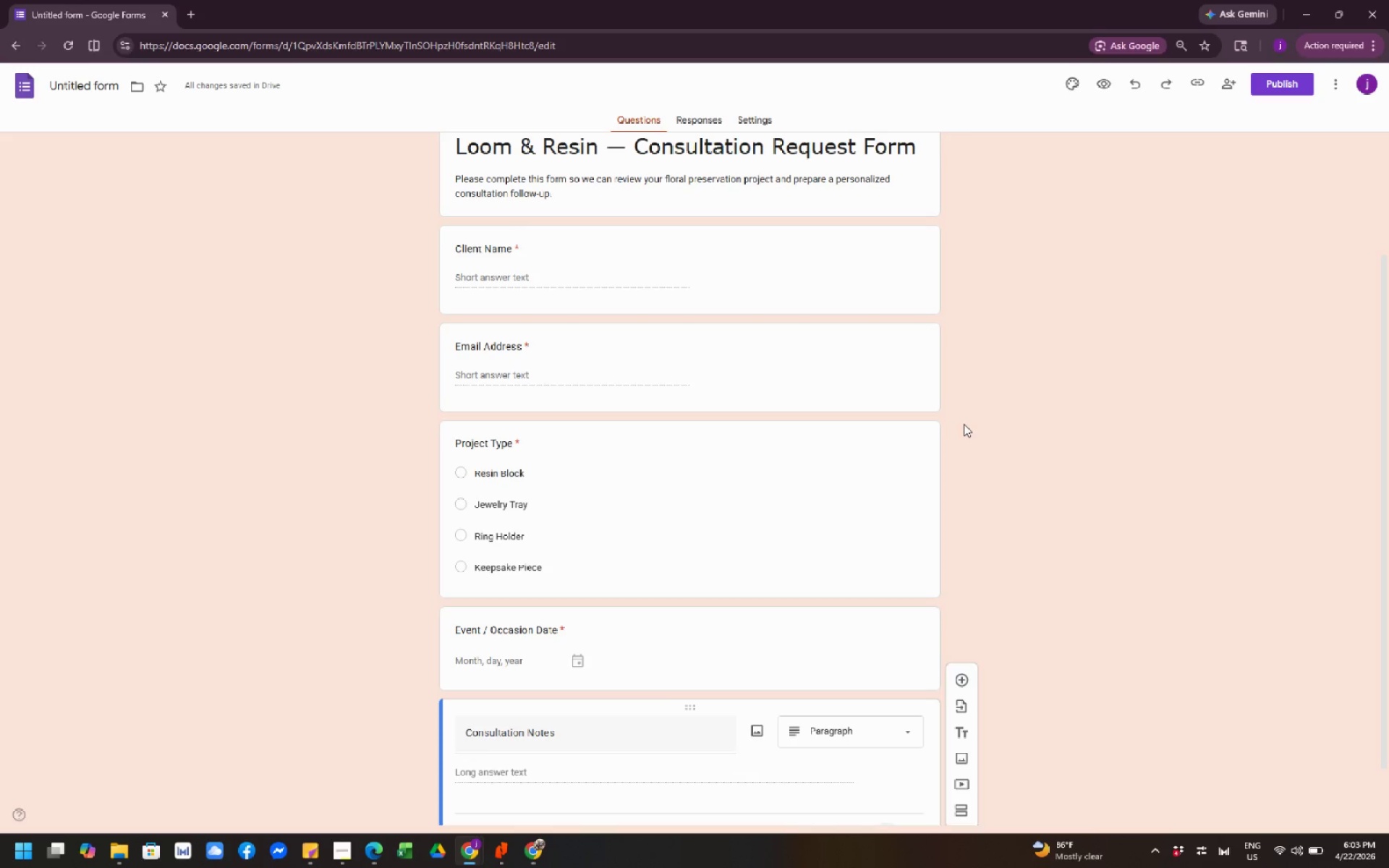 
wait(40.1)
 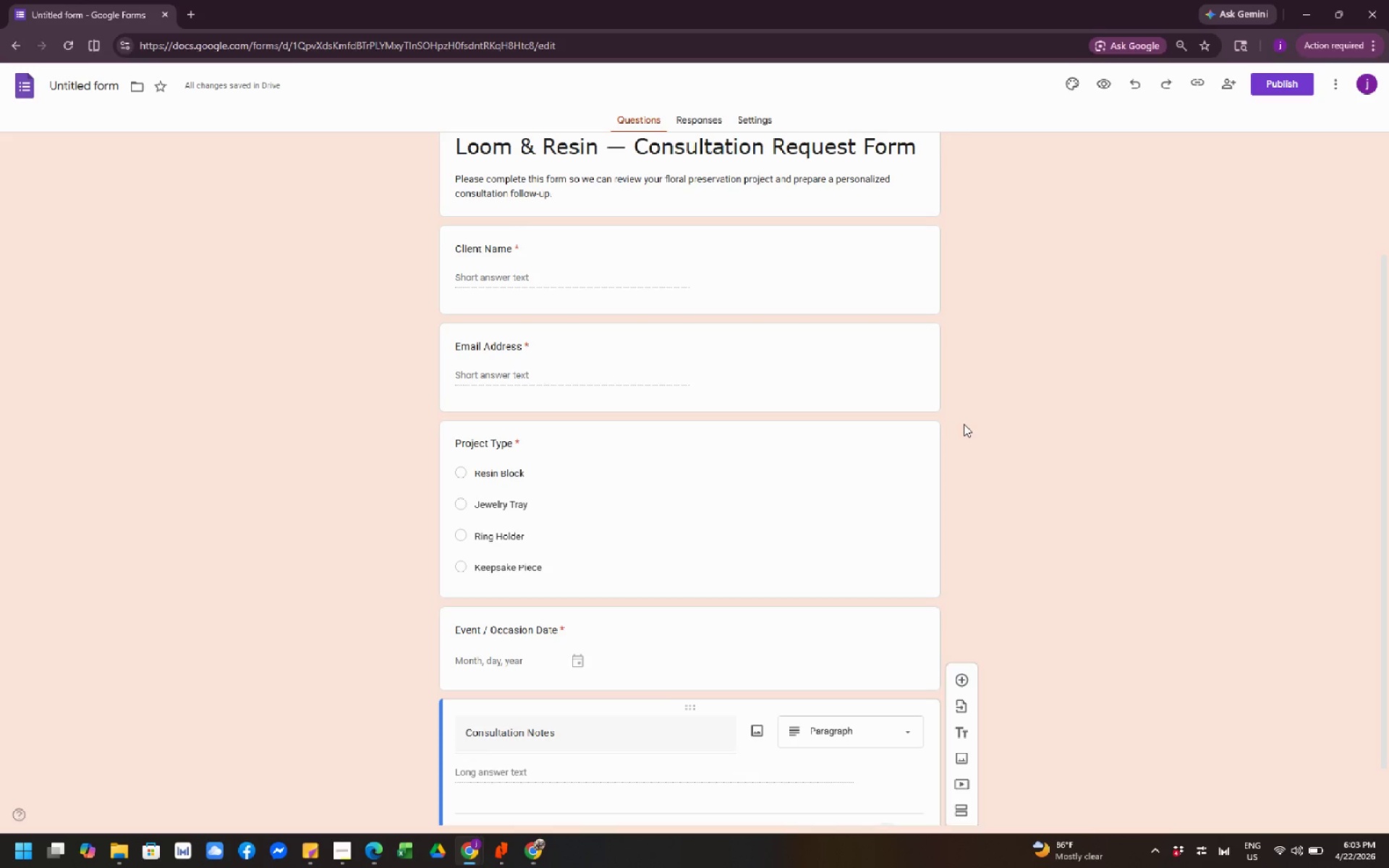 
scroll: coordinate [1014, 367], scroll_direction: up, amount: 3.0
 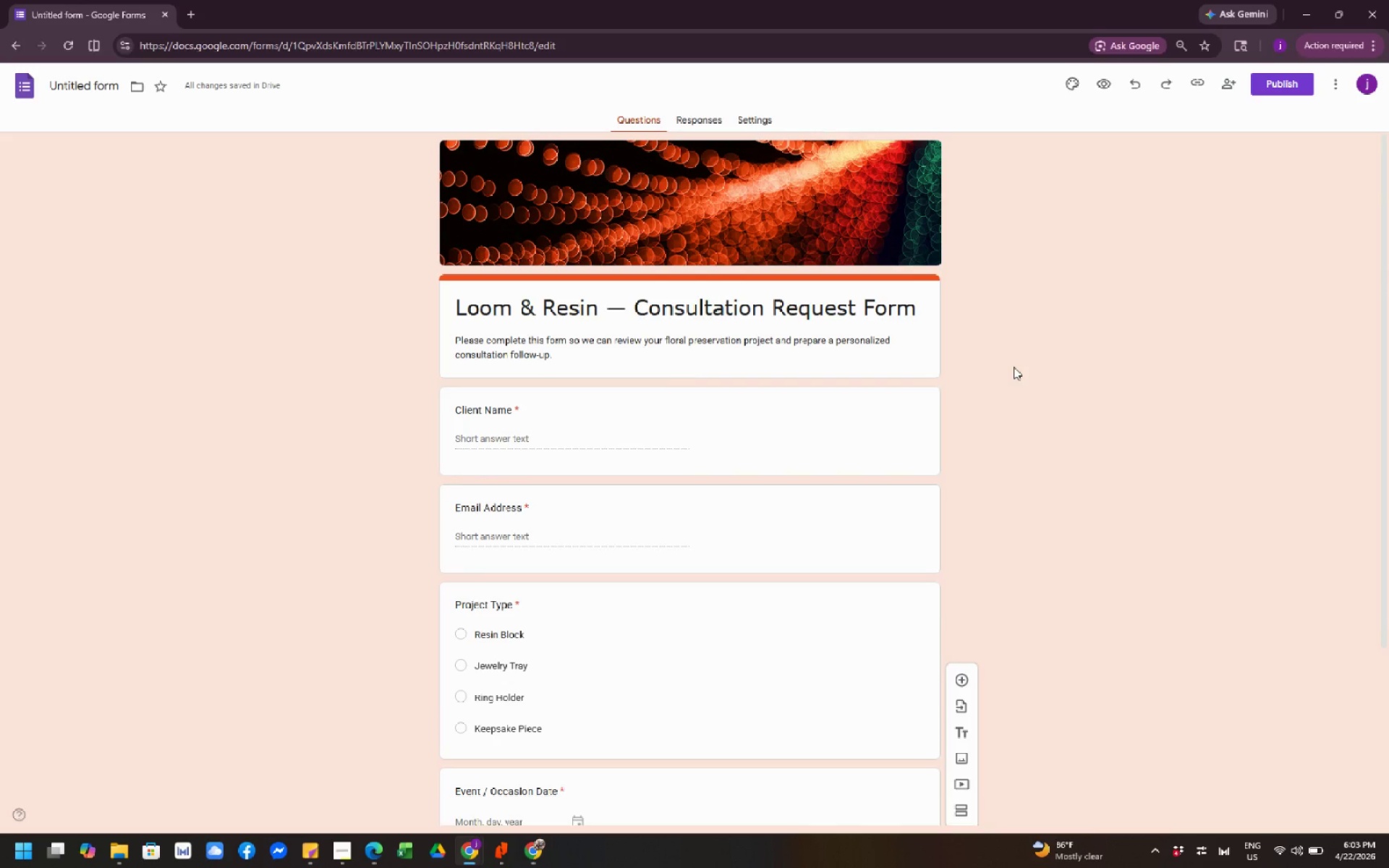 
wait(5.04)
 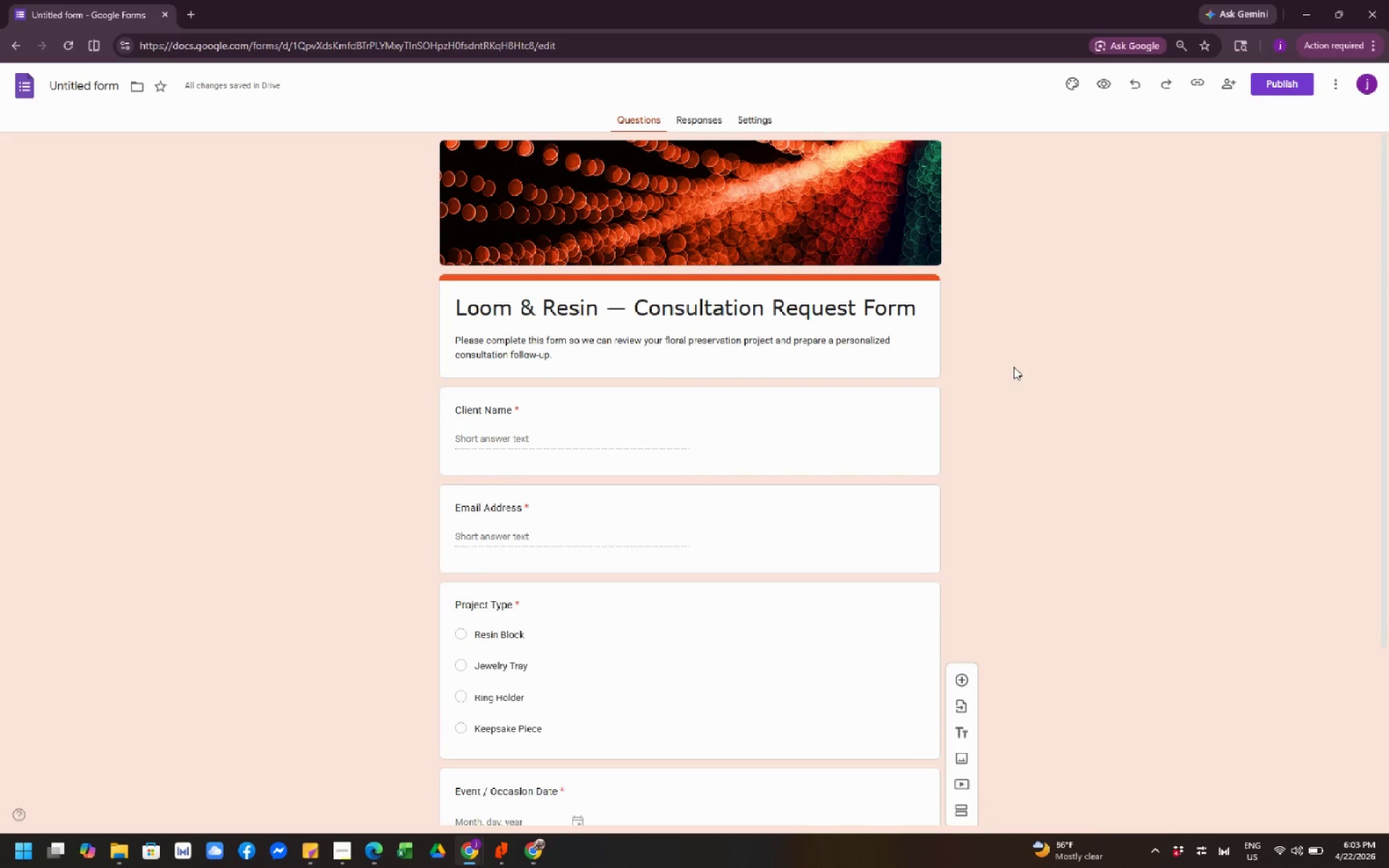 
scroll: coordinate [974, 326], scroll_direction: down, amount: 3.0
 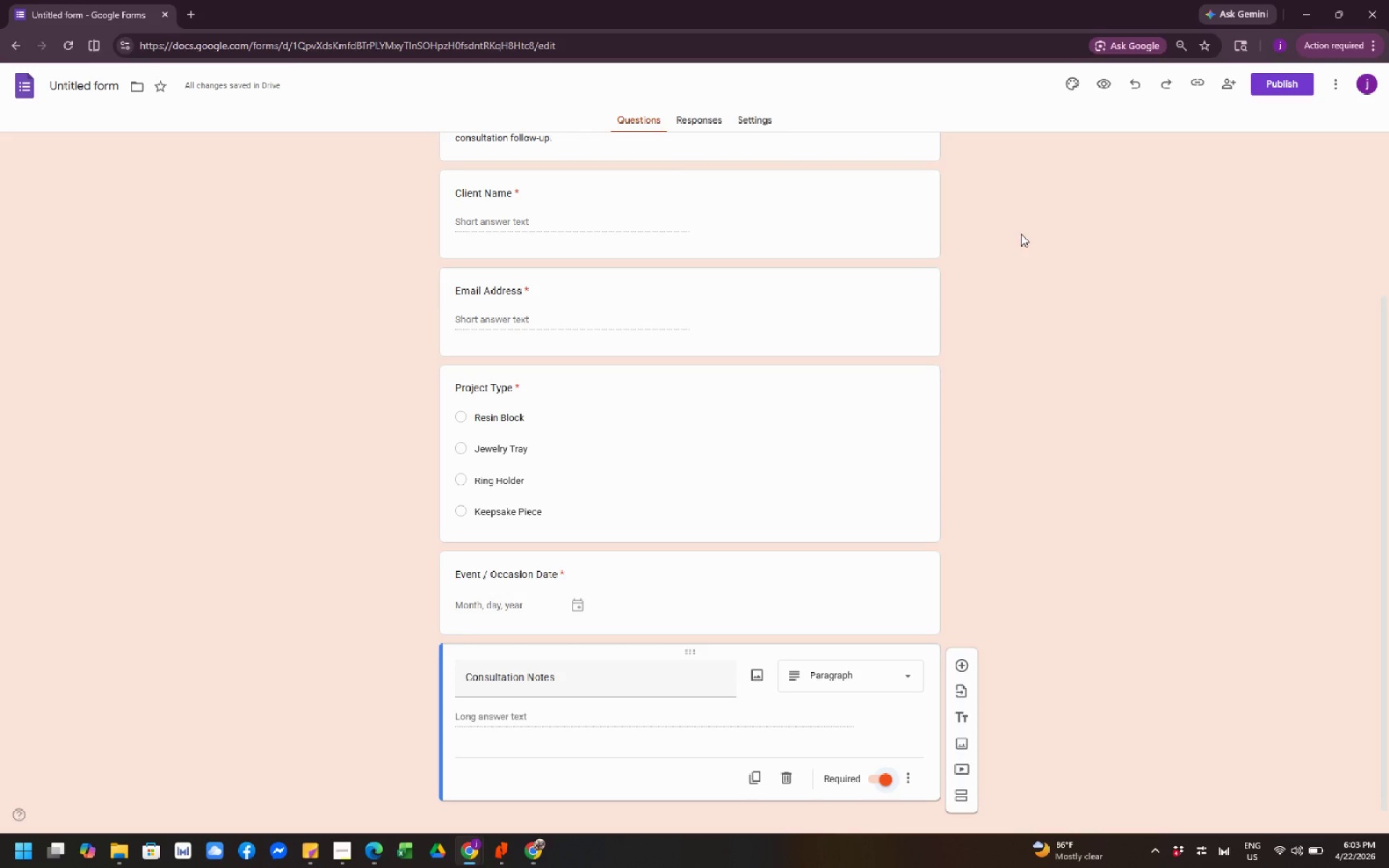 
left_click([1288, 80])
 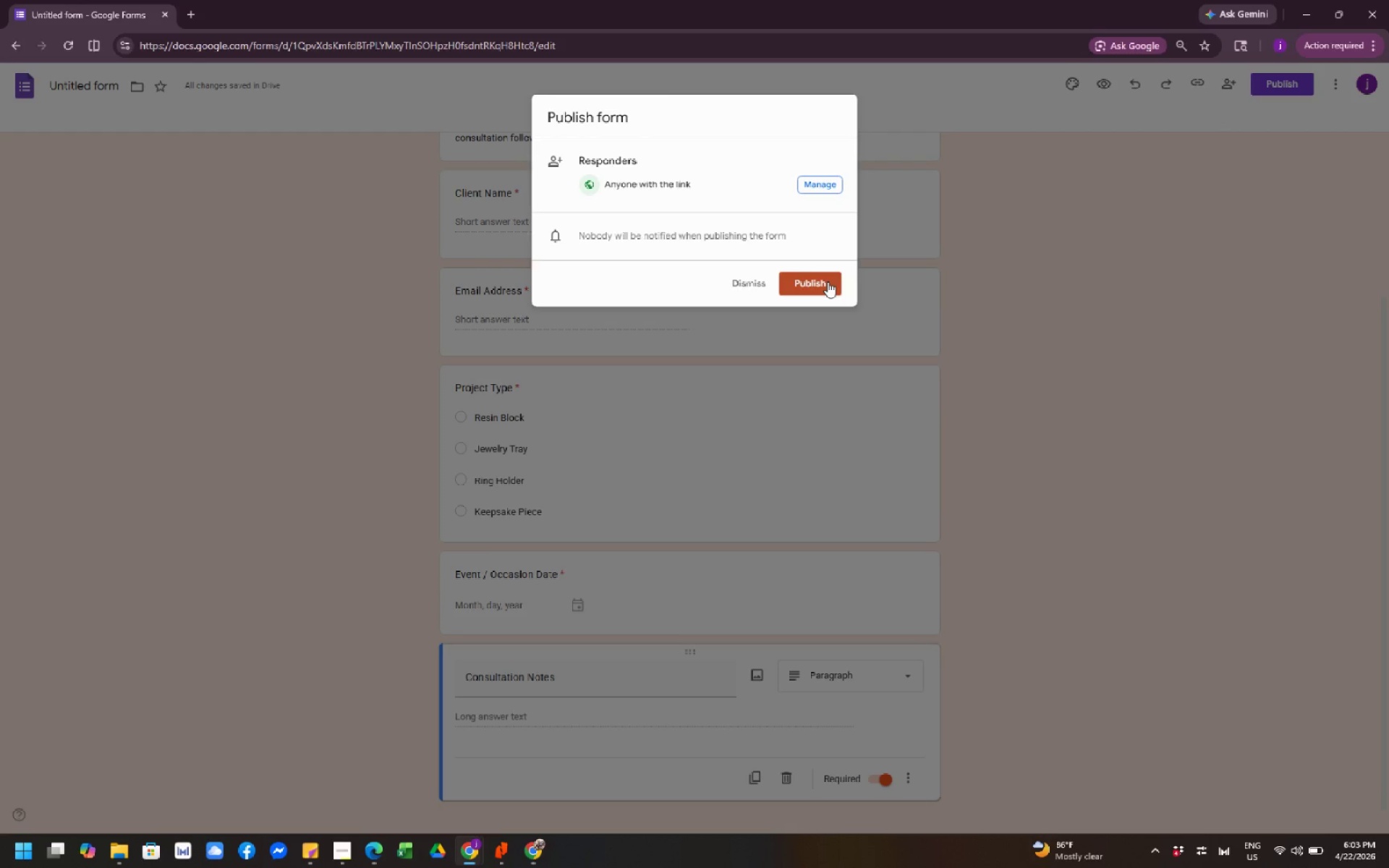 
left_click([828, 281])
 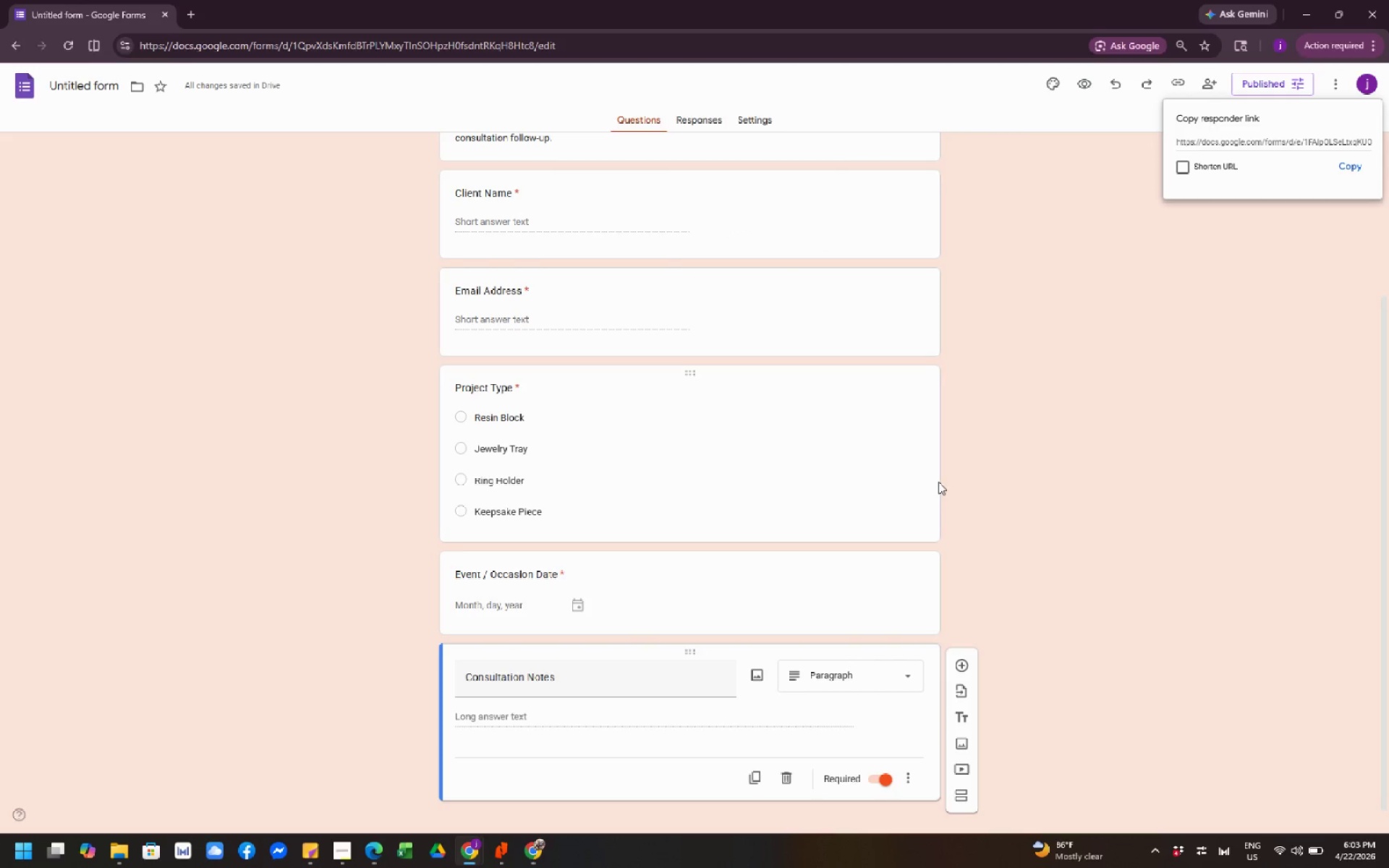 
scroll: coordinate [1005, 456], scroll_direction: up, amount: 2.0
 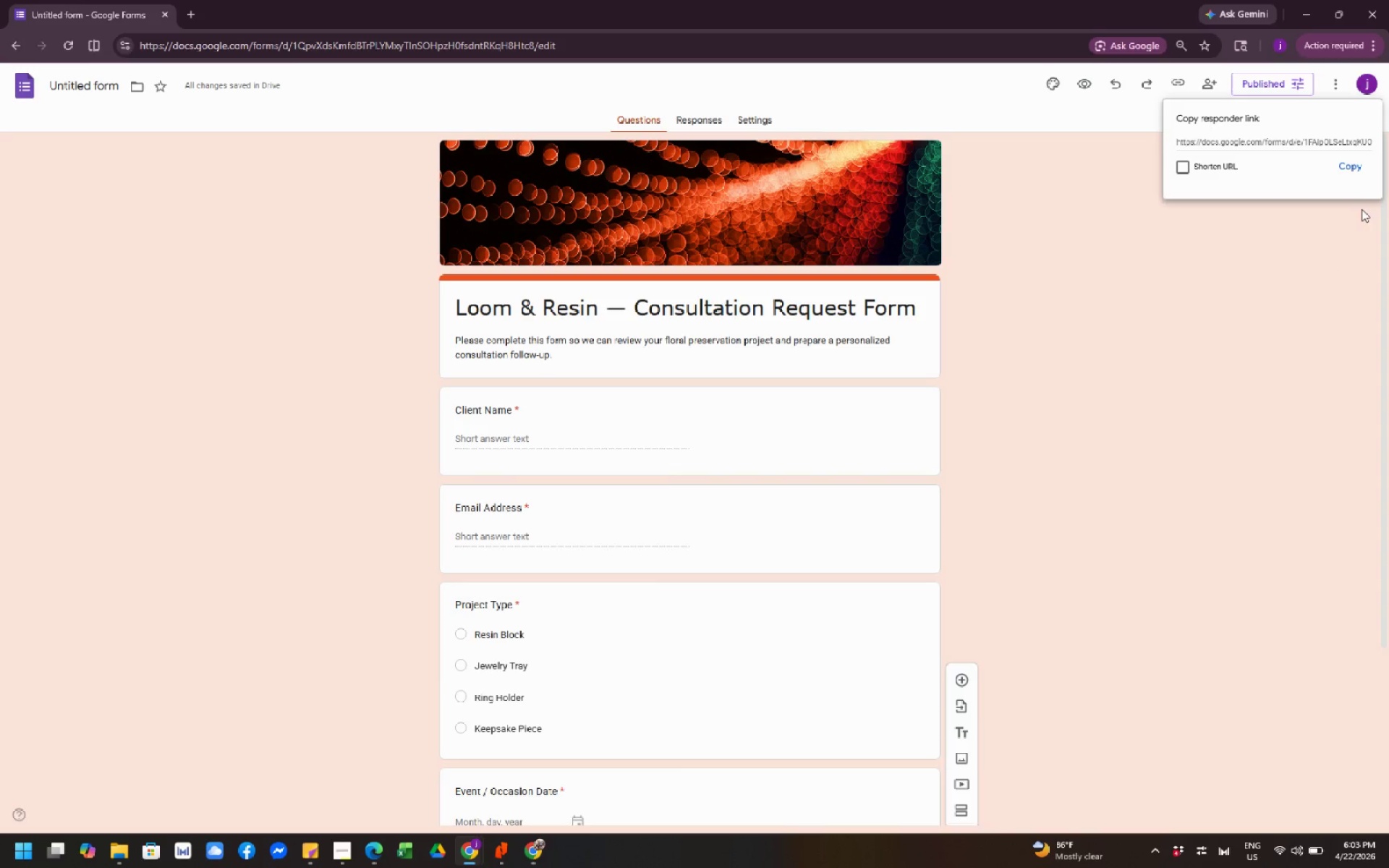 
left_click([1349, 162])
 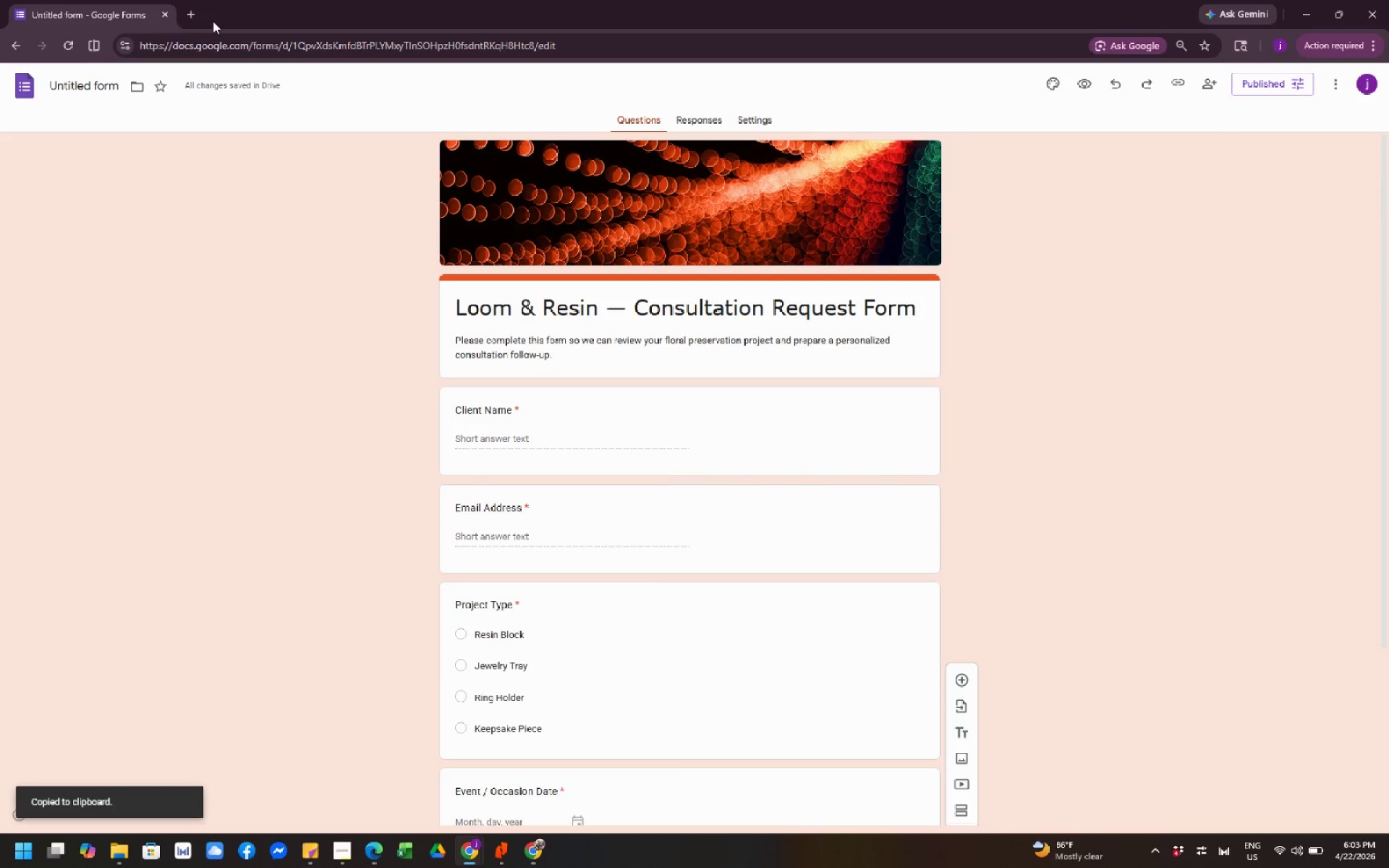 
left_click([197, 11])
 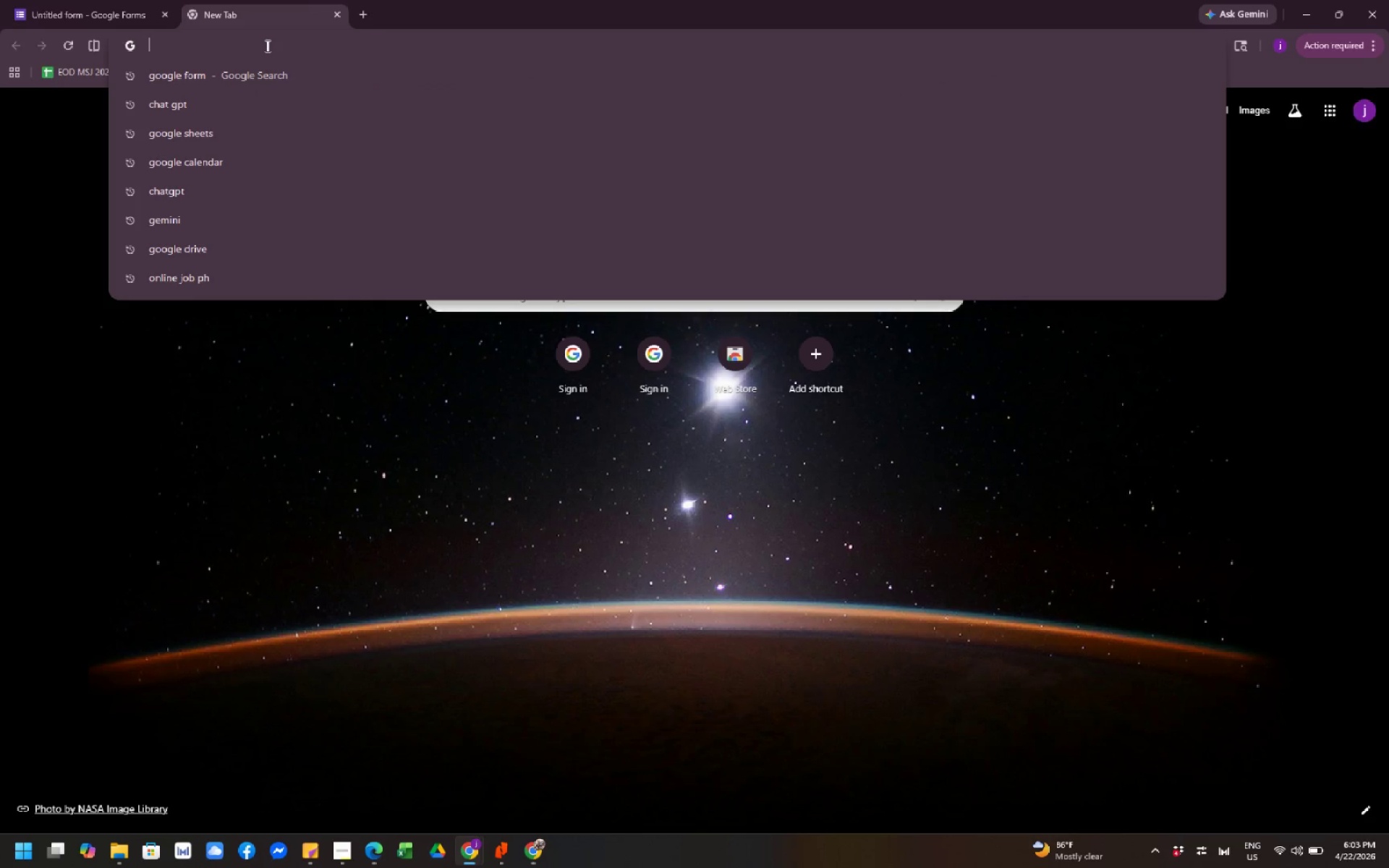 
key(Control+B)
 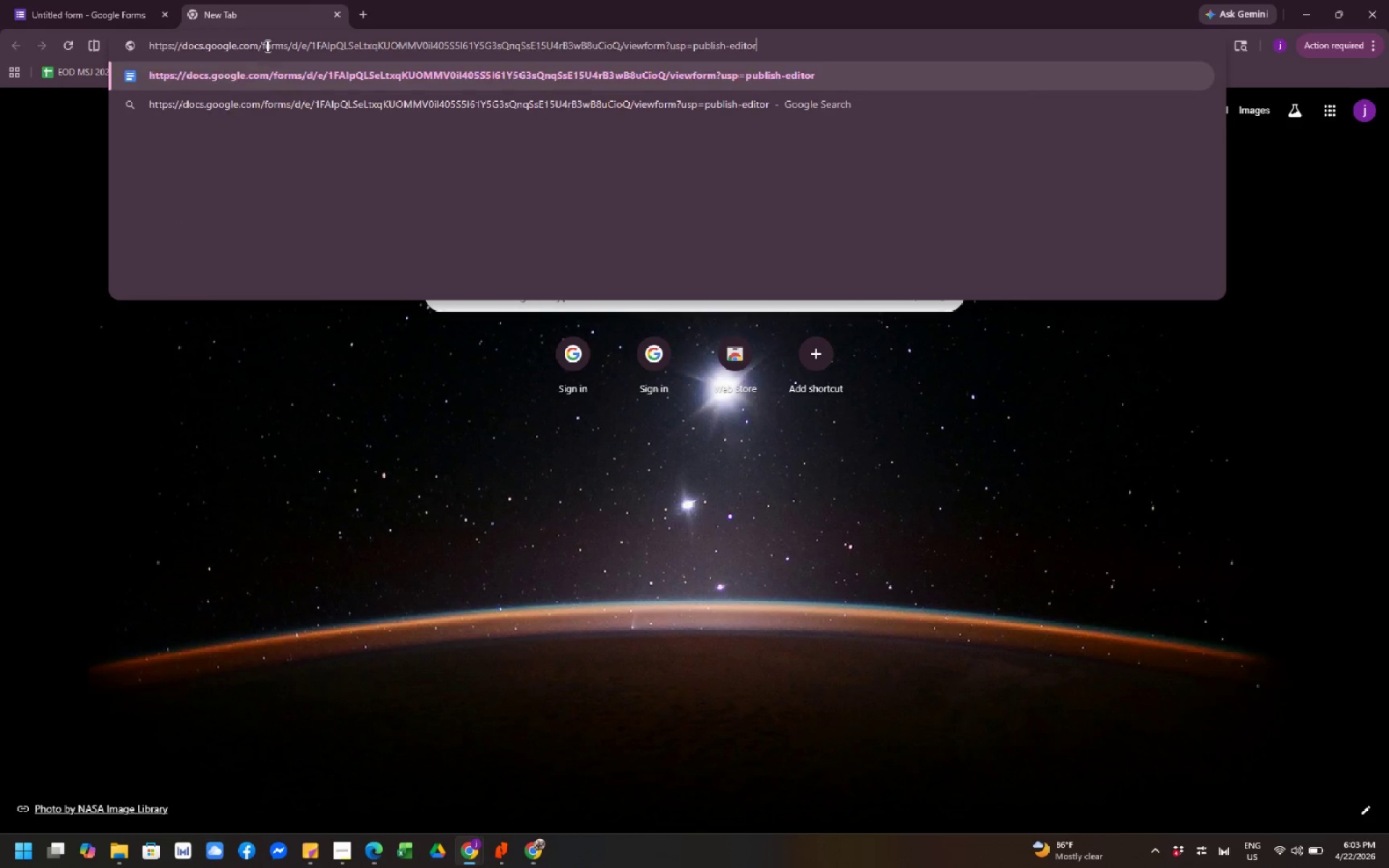 
key(Control+V)
 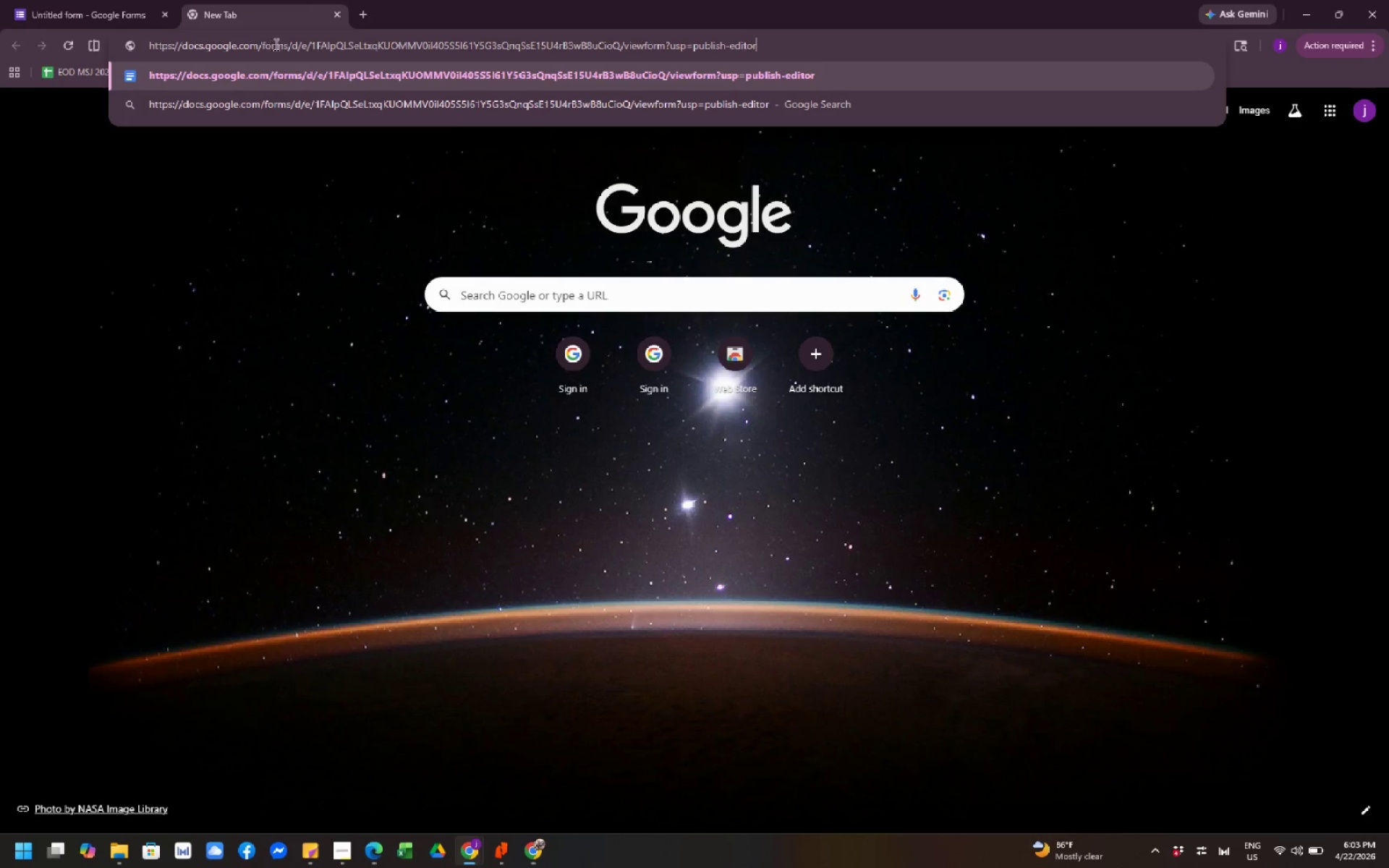 
left_click([290, 21])
 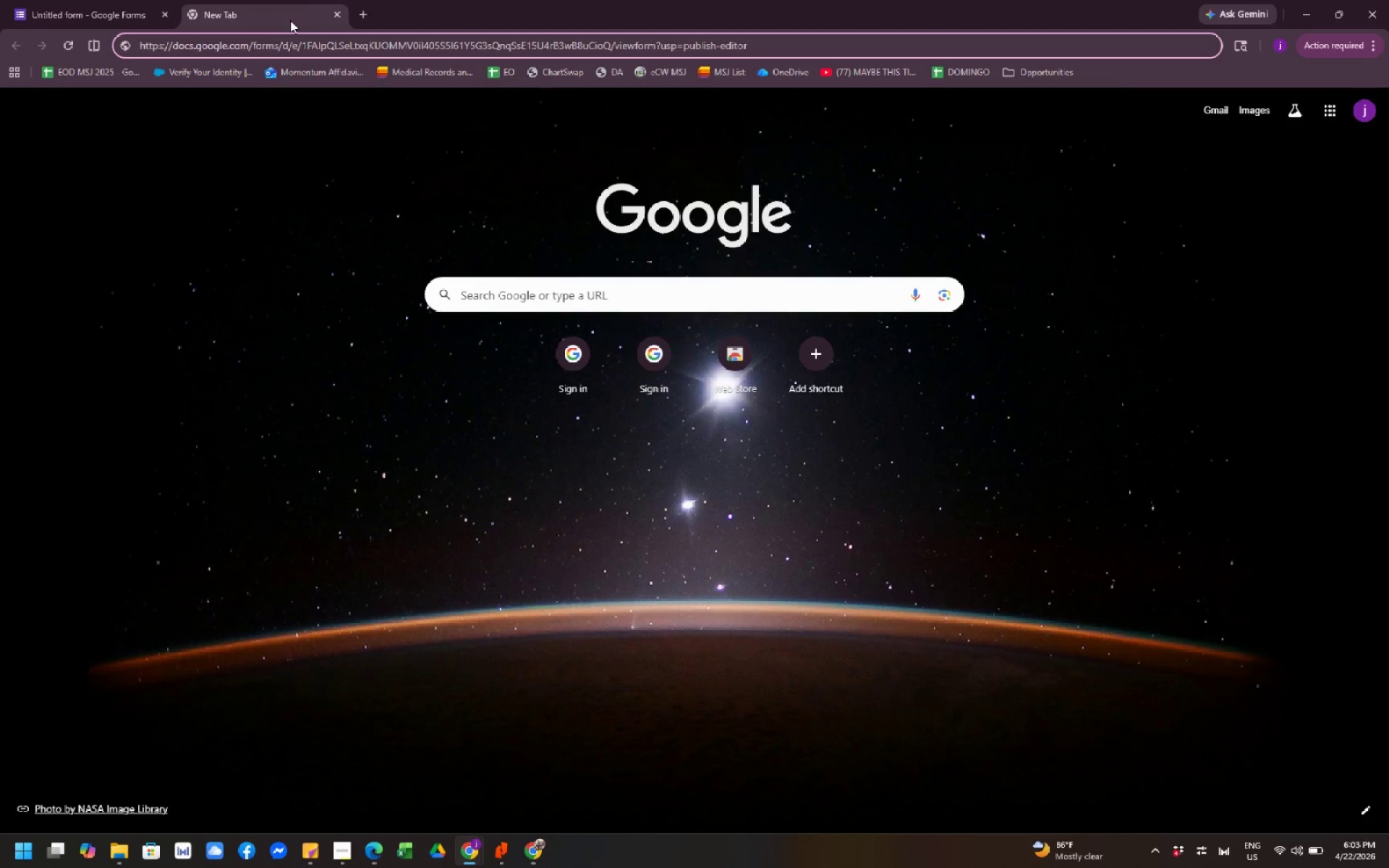 
key(Control+A)
 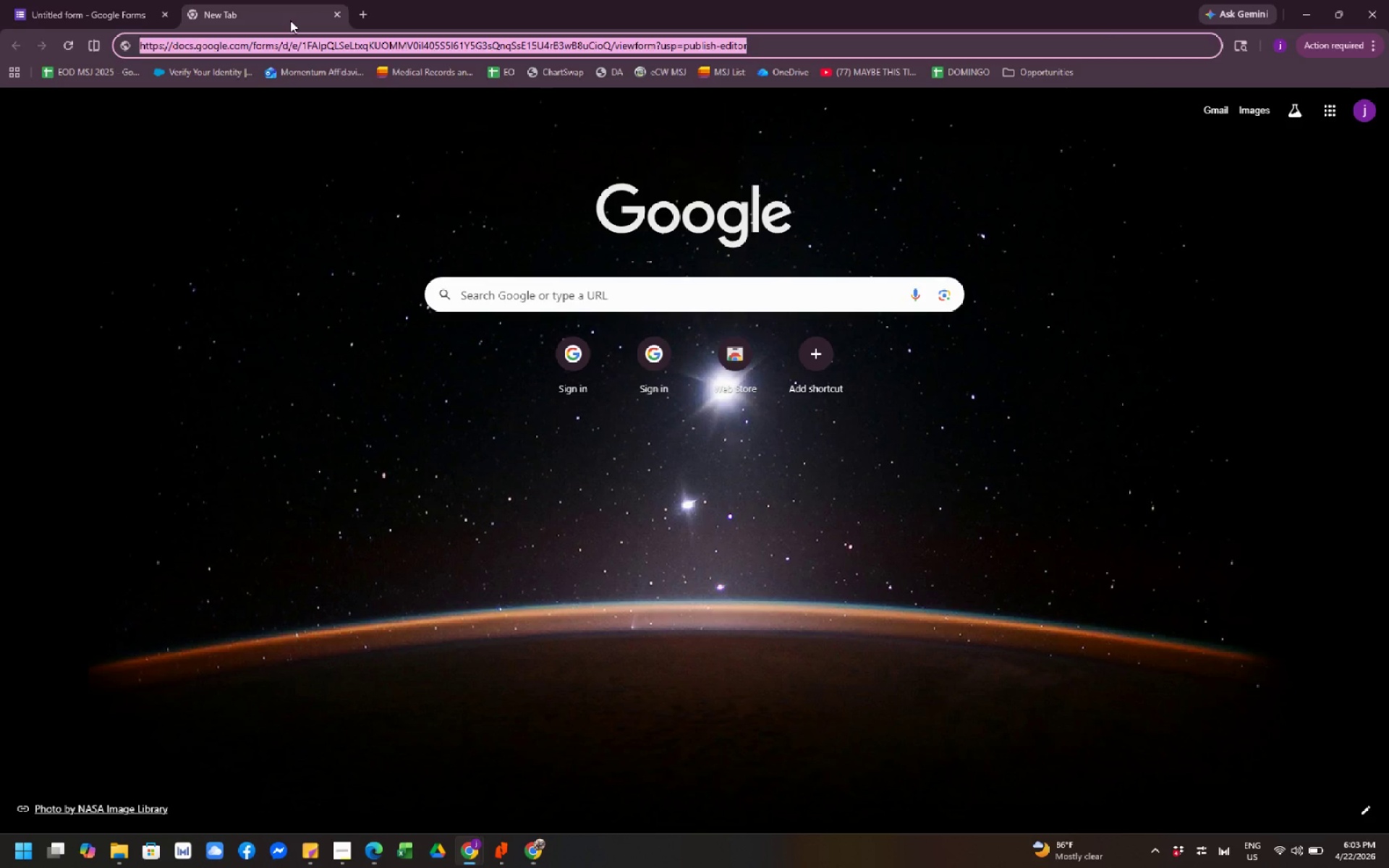 
key(Control+V)
 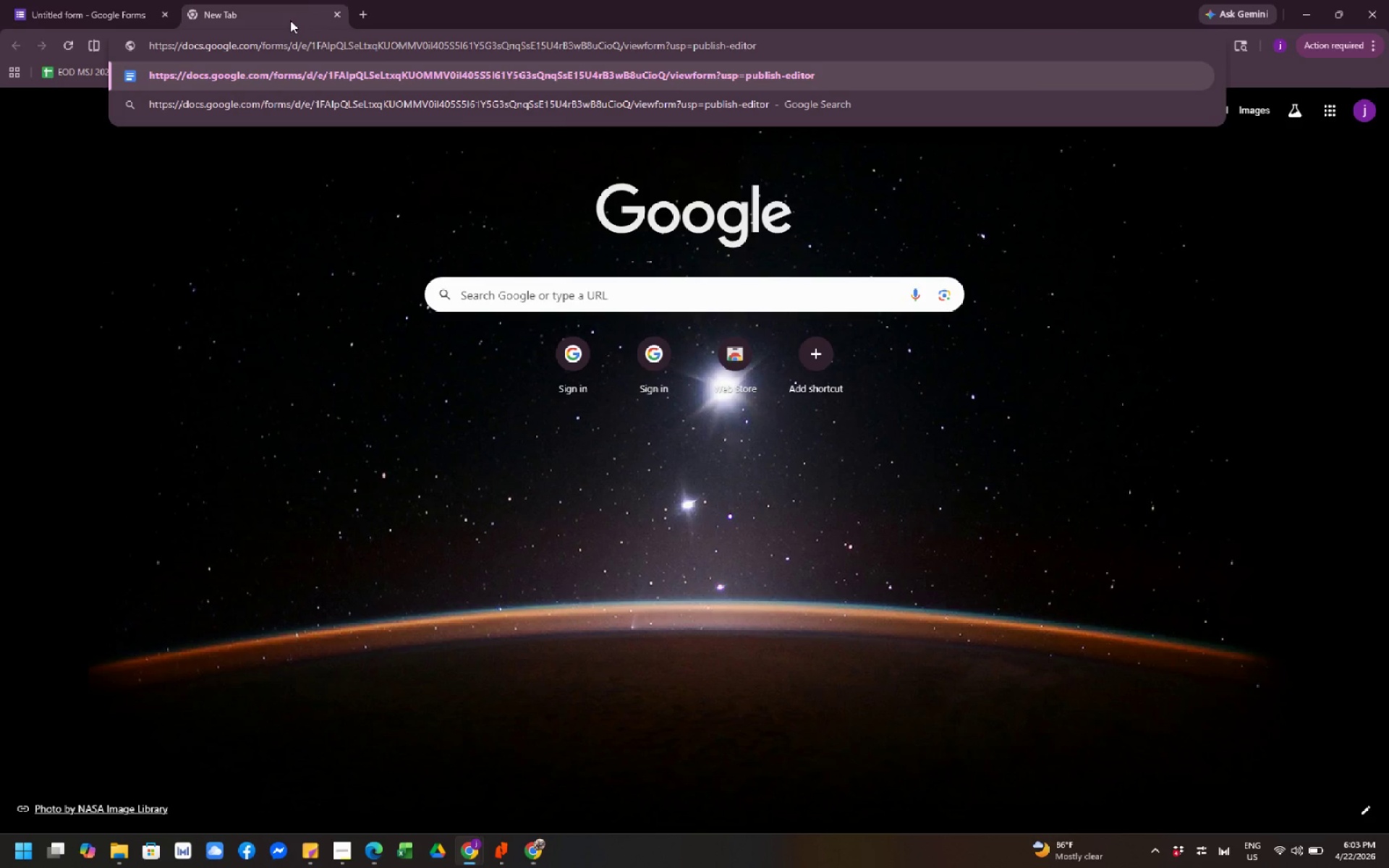 
key(Enter)
 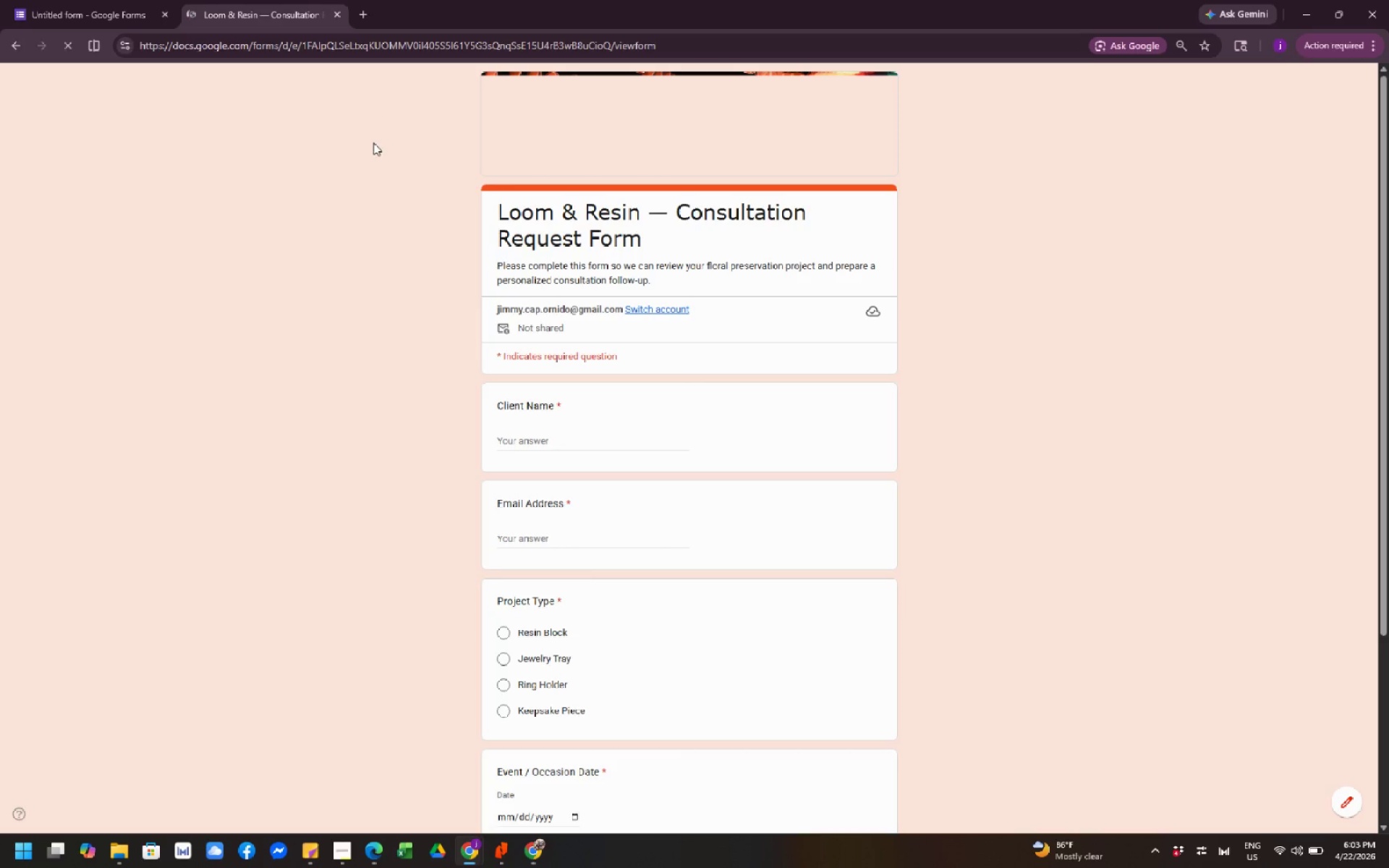 
scroll: coordinate [716, 419], scroll_direction: down, amount: 6.0
 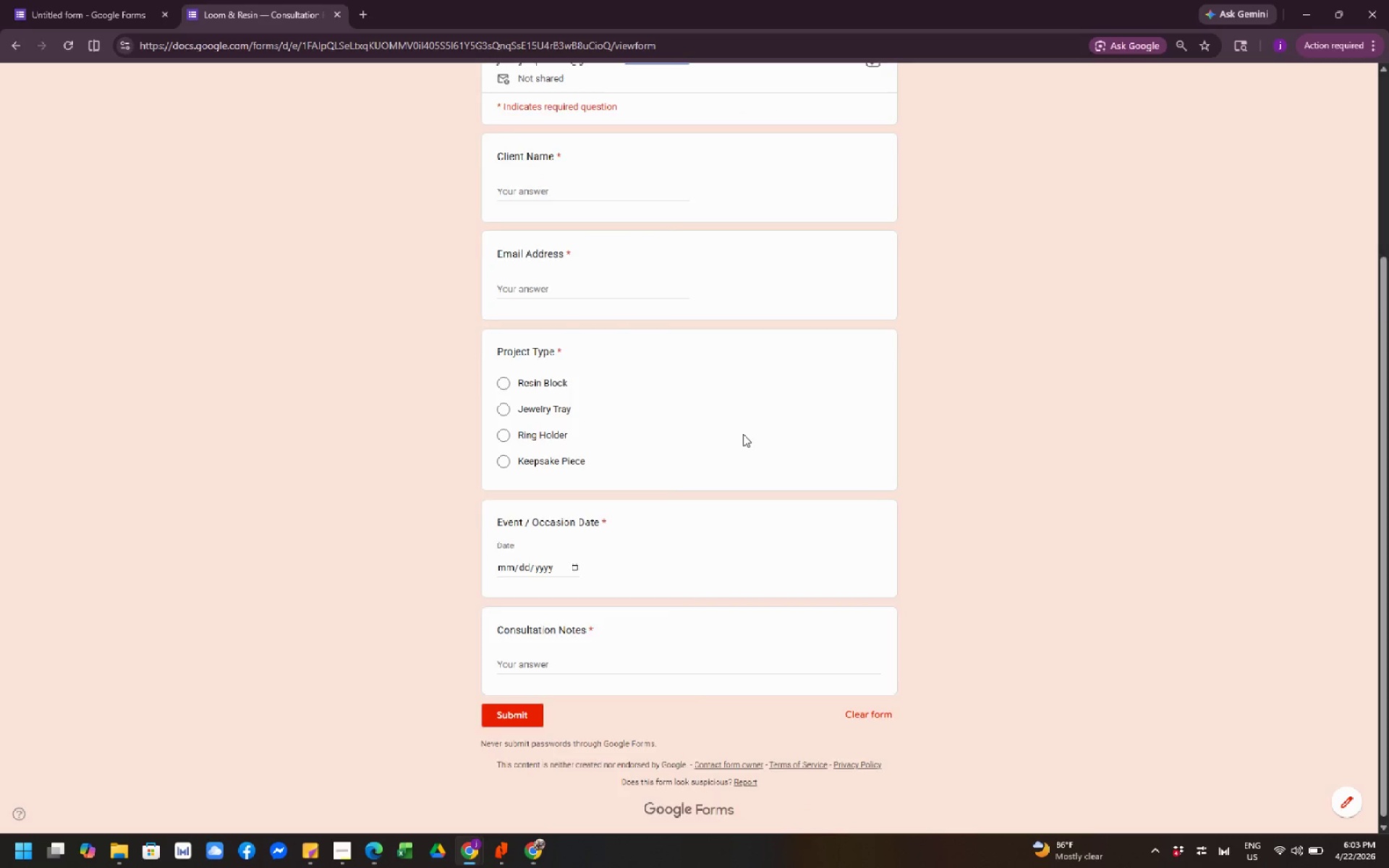 
scroll: coordinate [743, 434], scroll_direction: up, amount: 3.0
 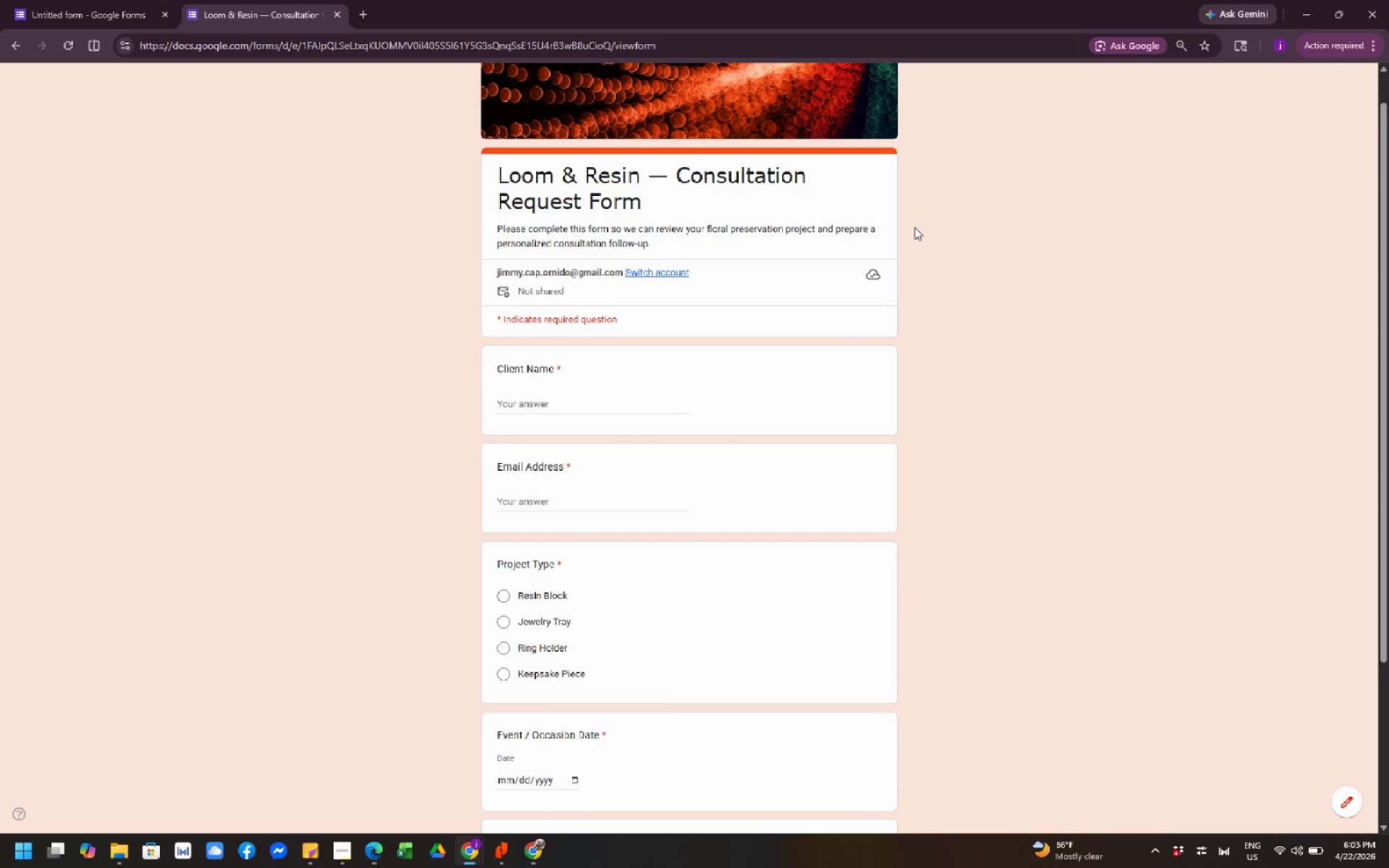 
double_click([550, 407])
 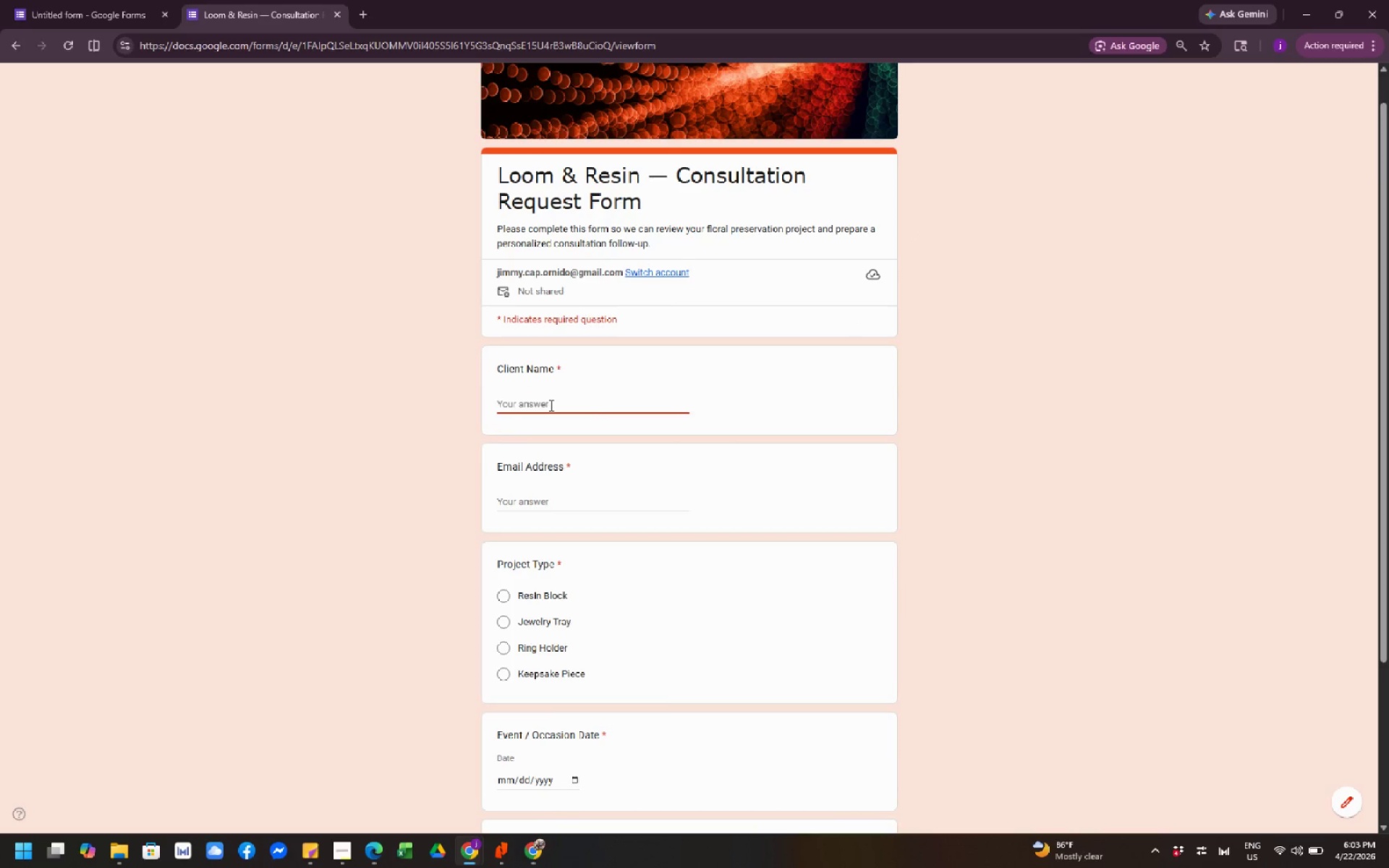 
type(Juan Dela Cruz)
 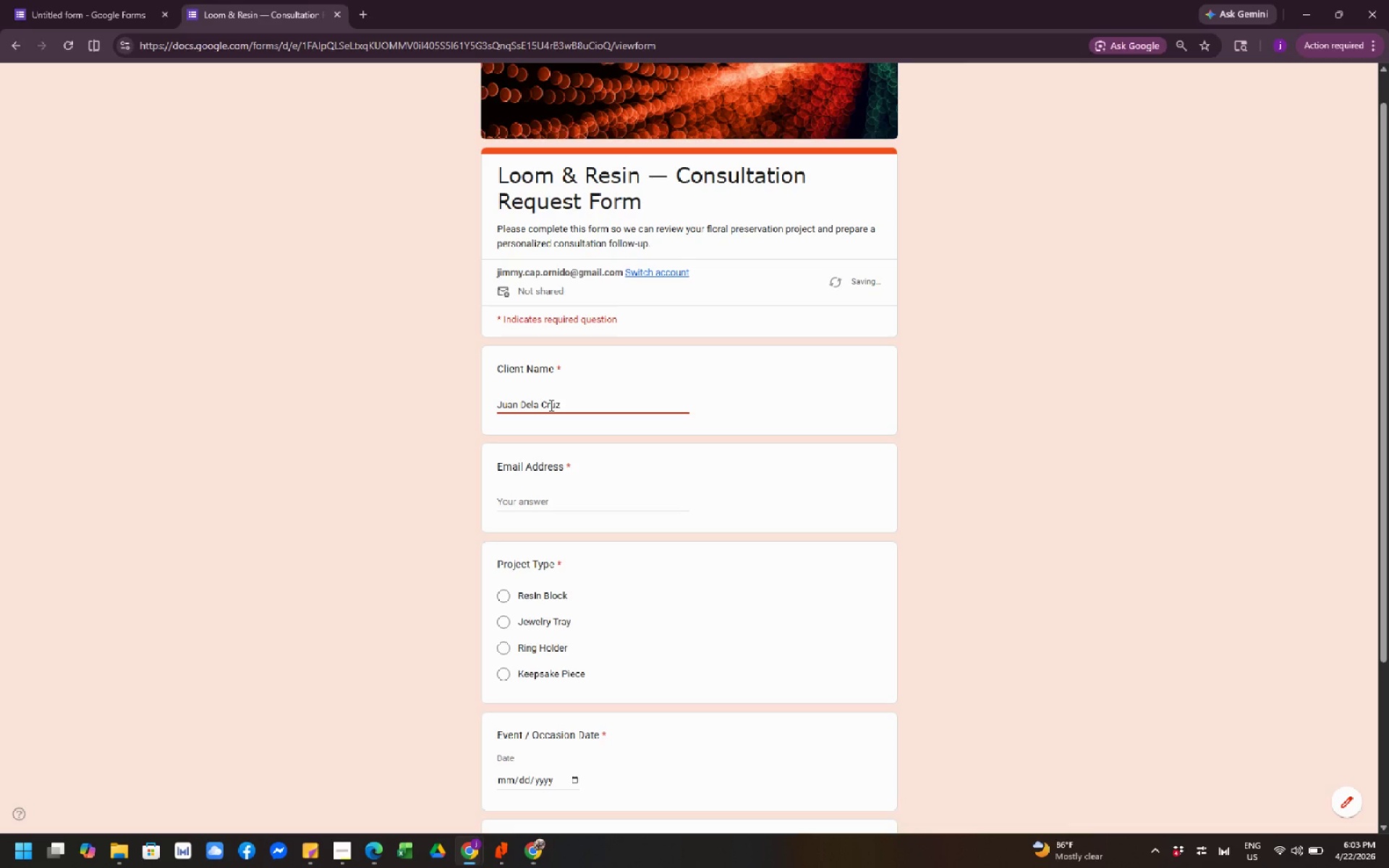 
left_click([595, 493])
 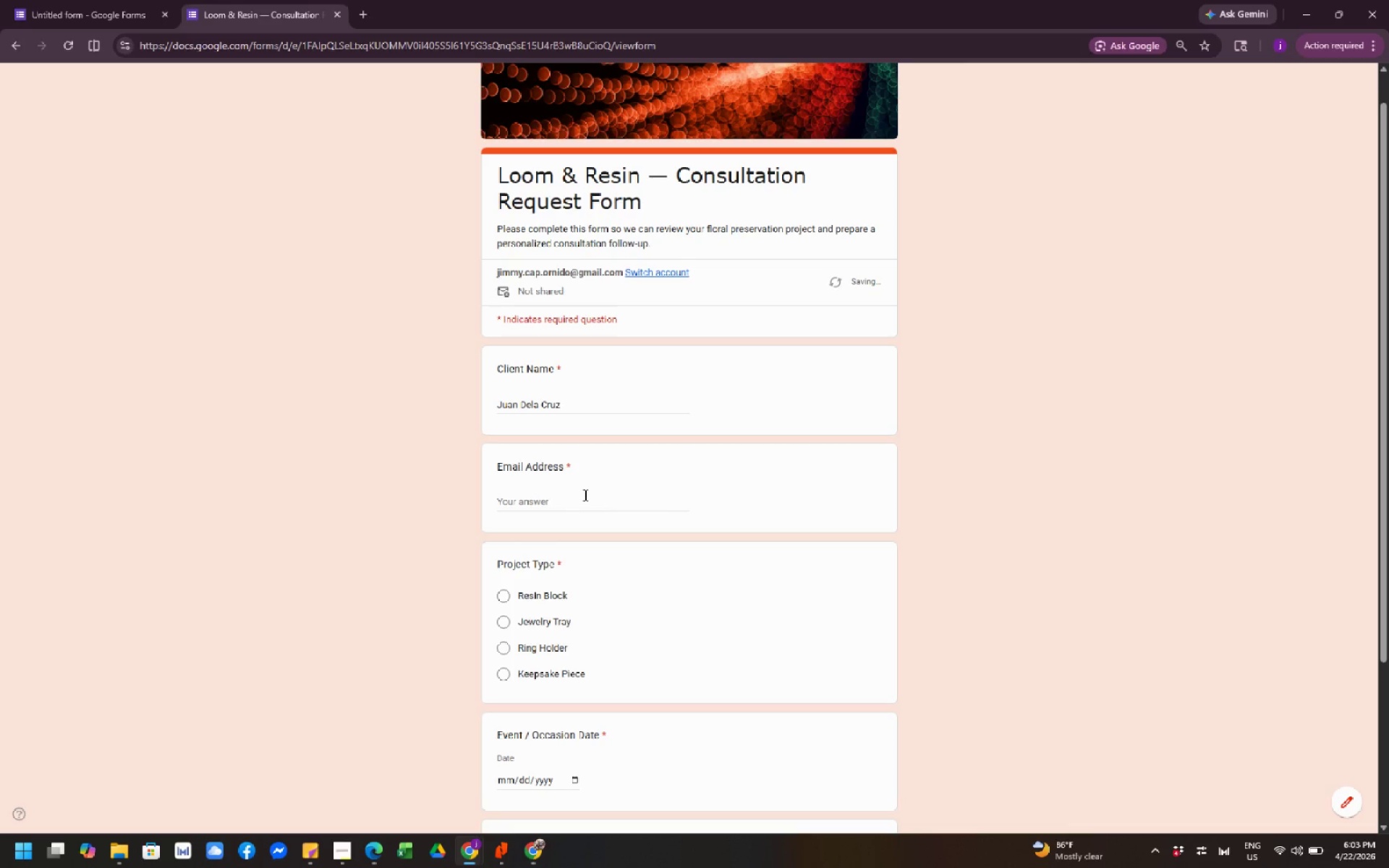 
left_click([570, 496])
 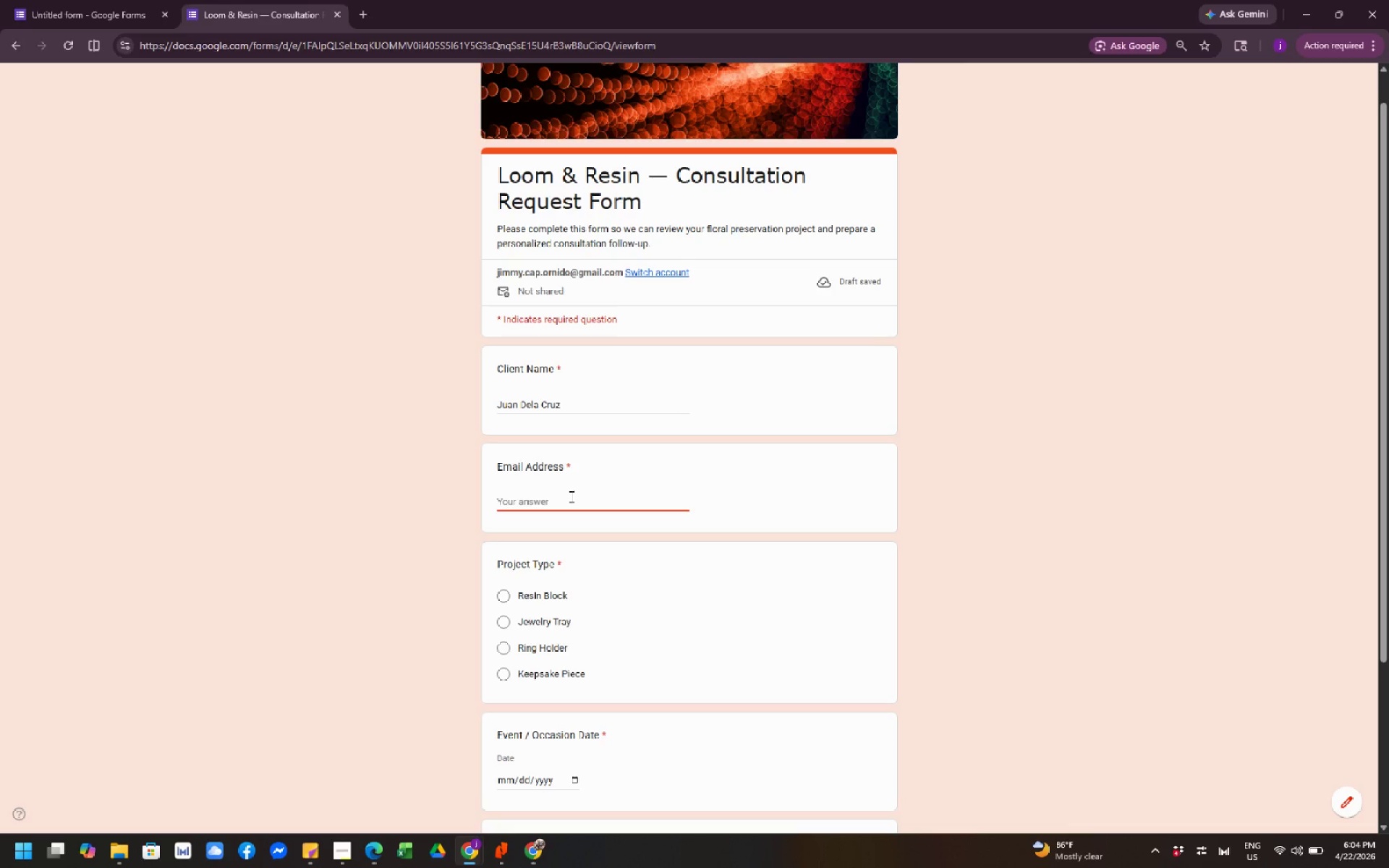 
wait(14.17)
 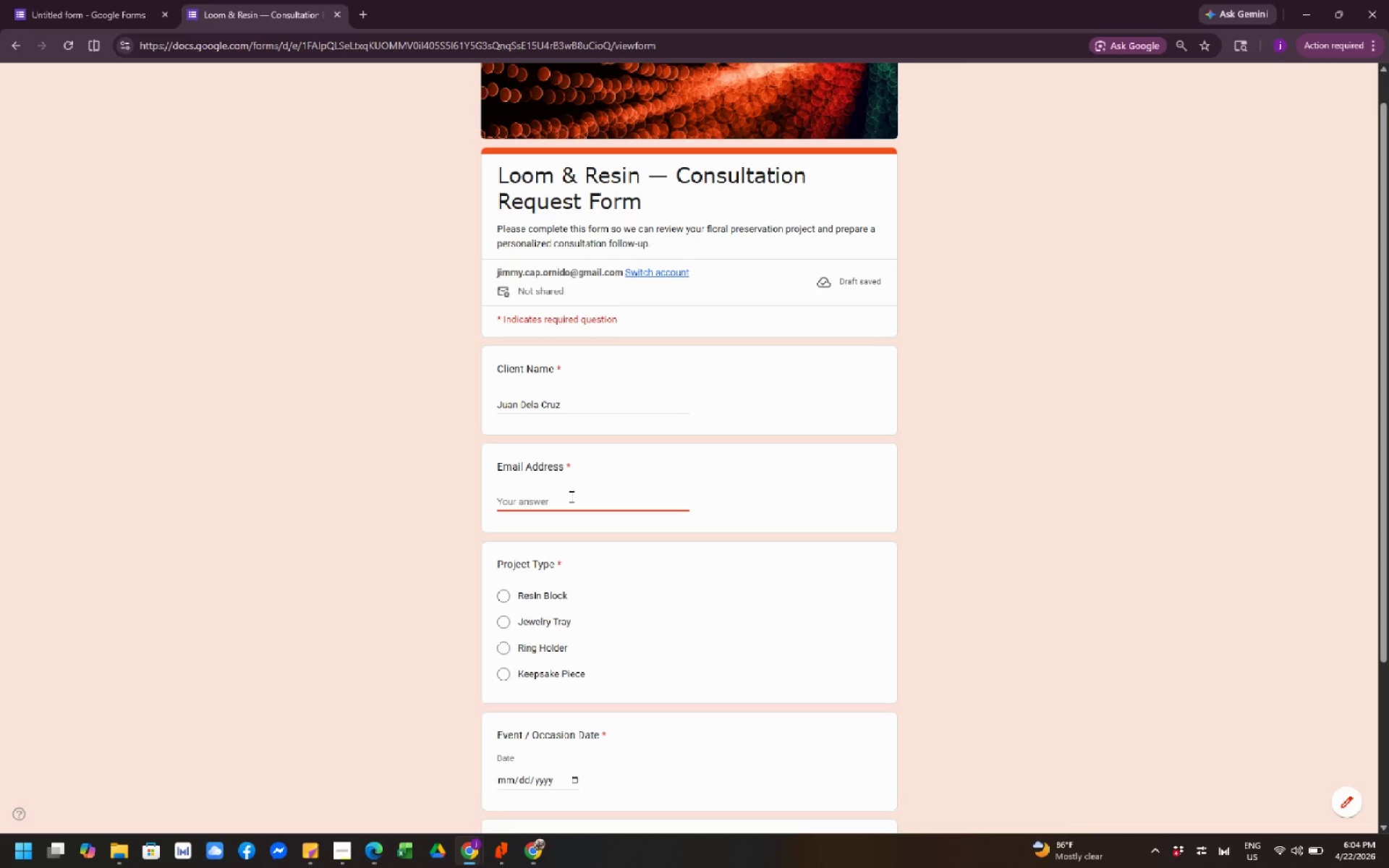 
type(juan#)
key(Backspace)
type(@gmai;)
key(Backspace)
key(Backspace)
type(il.com)
 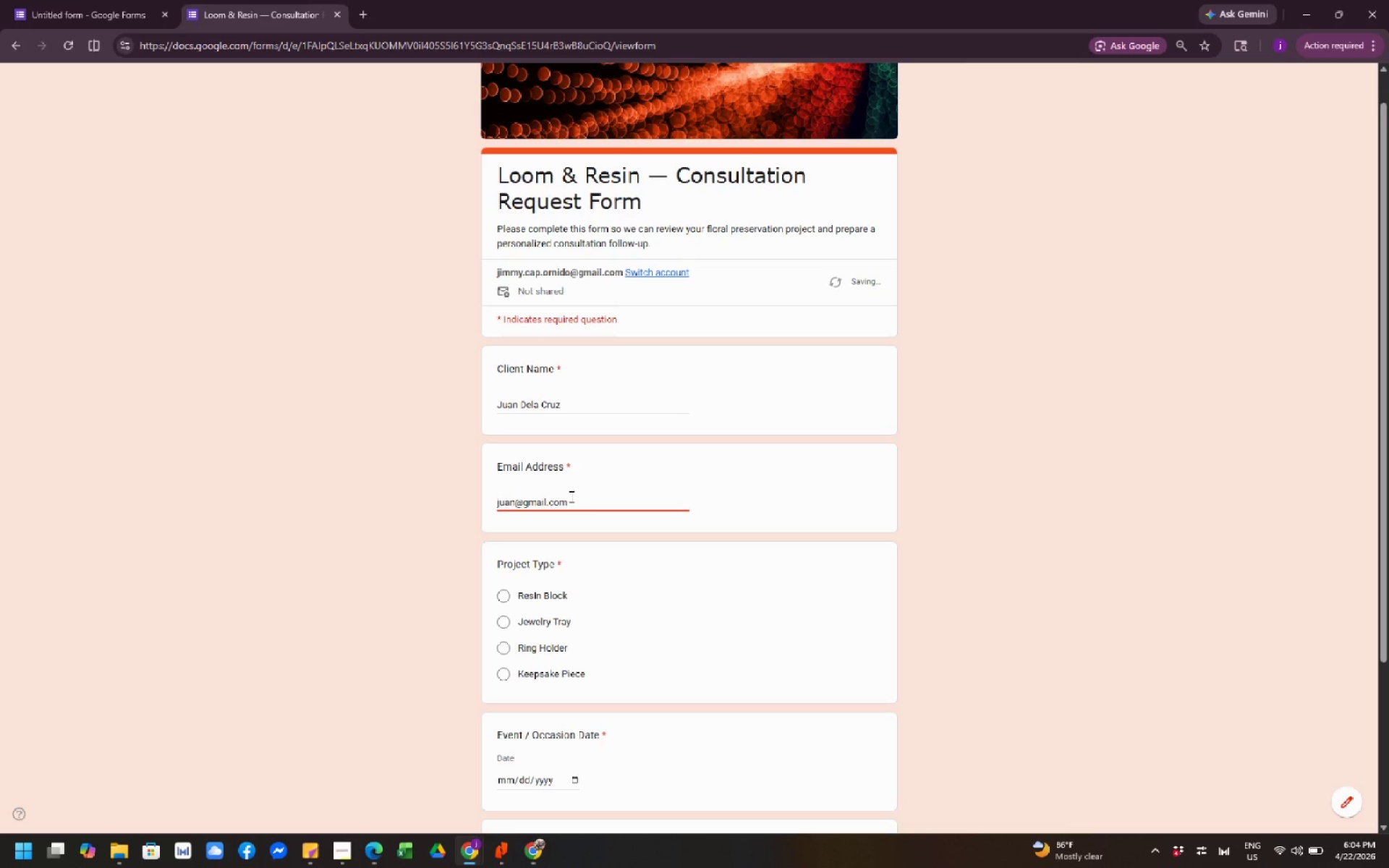 
scroll: coordinate [770, 500], scroll_direction: down, amount: 1.0
 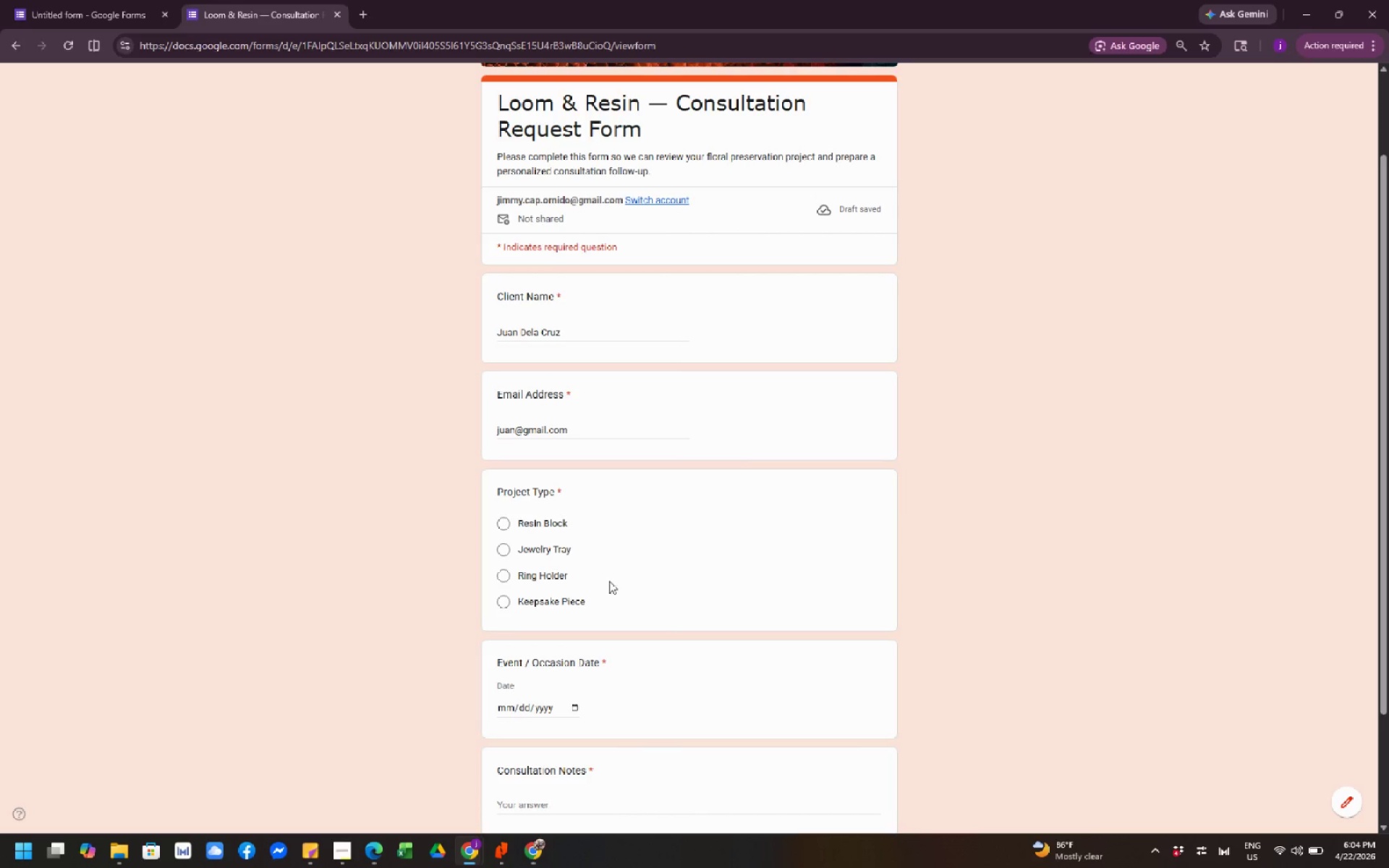 
left_click([506, 527])
 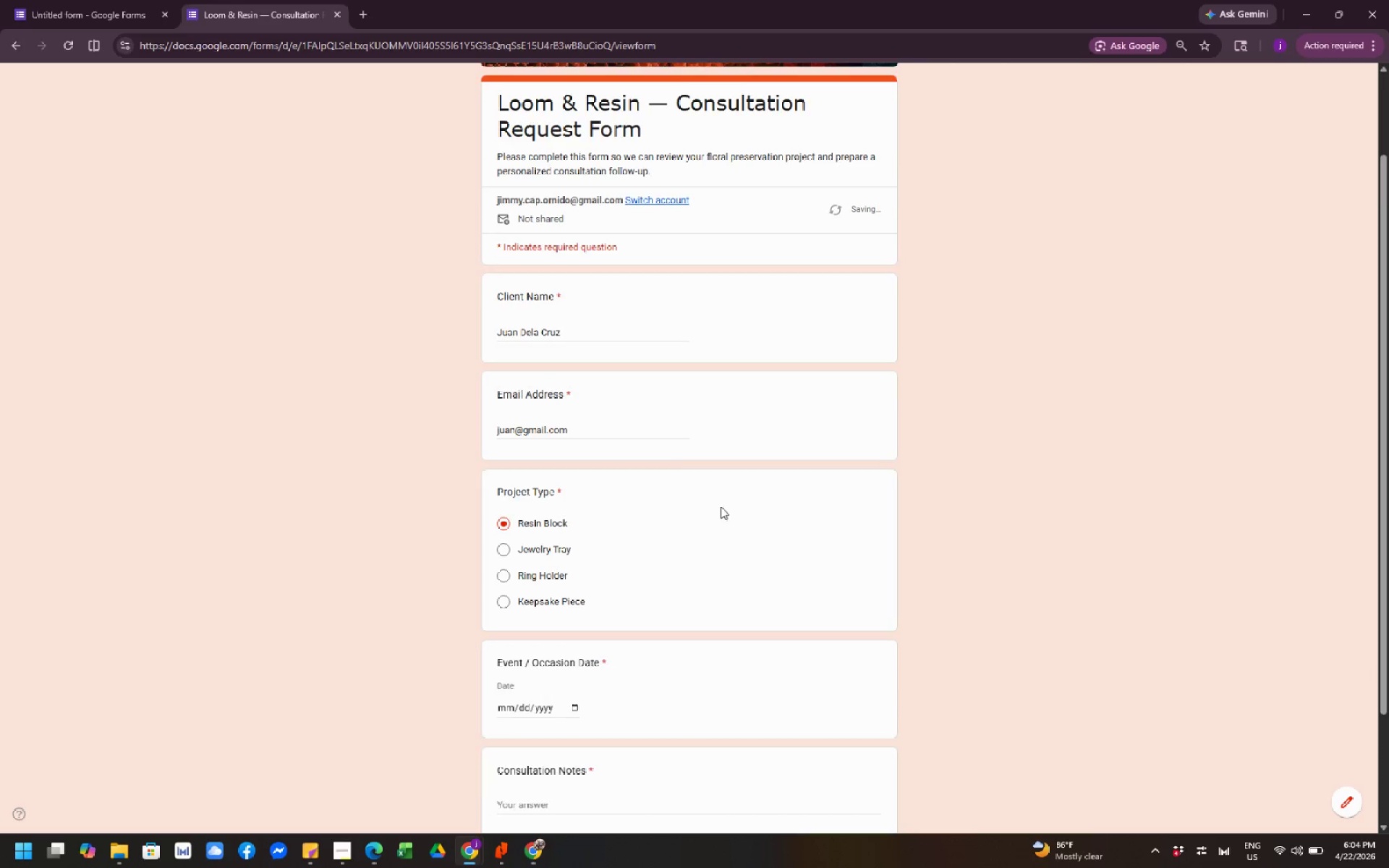 
scroll: coordinate [729, 506], scroll_direction: down, amount: 2.0
 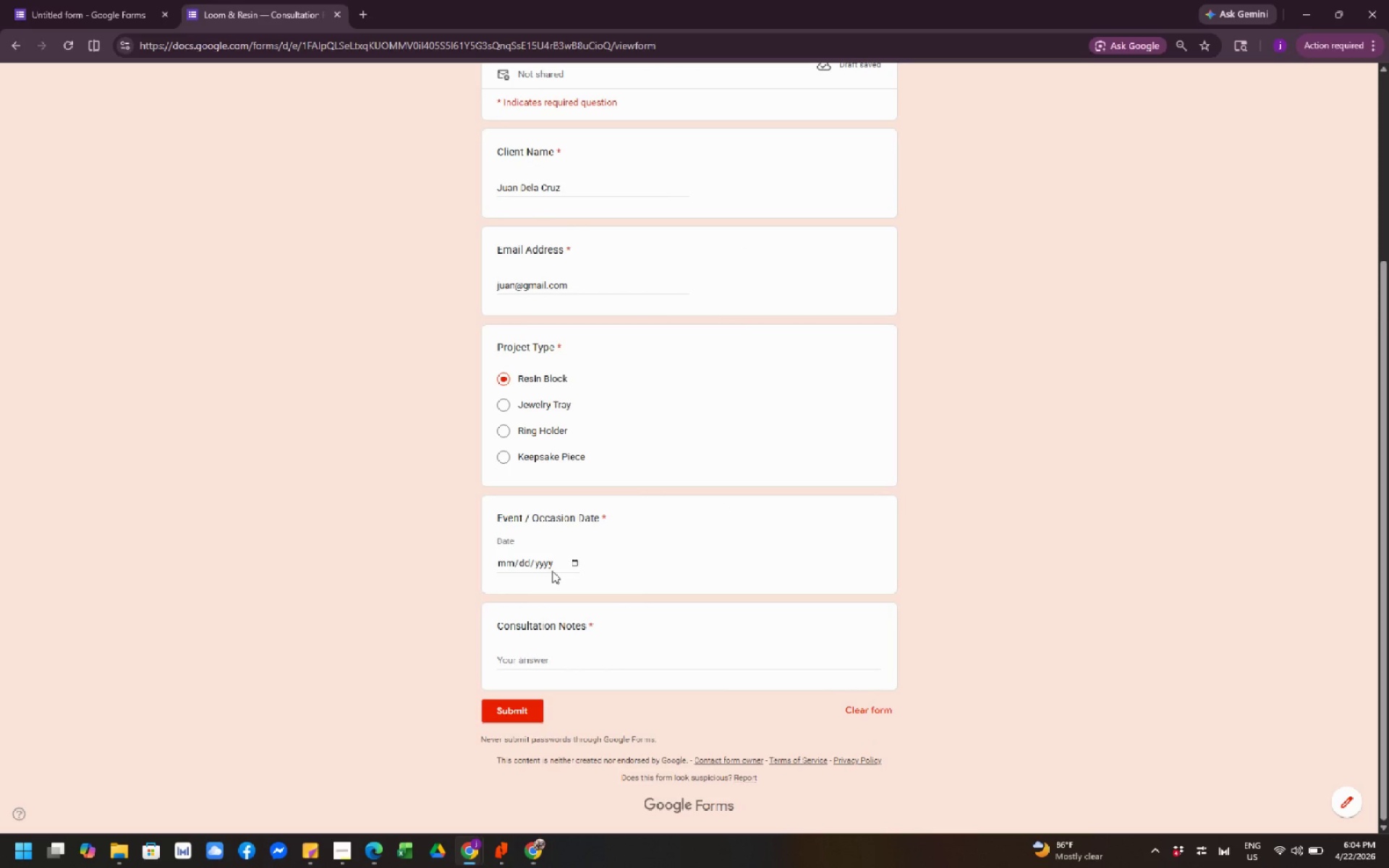 
left_click([544, 563])
 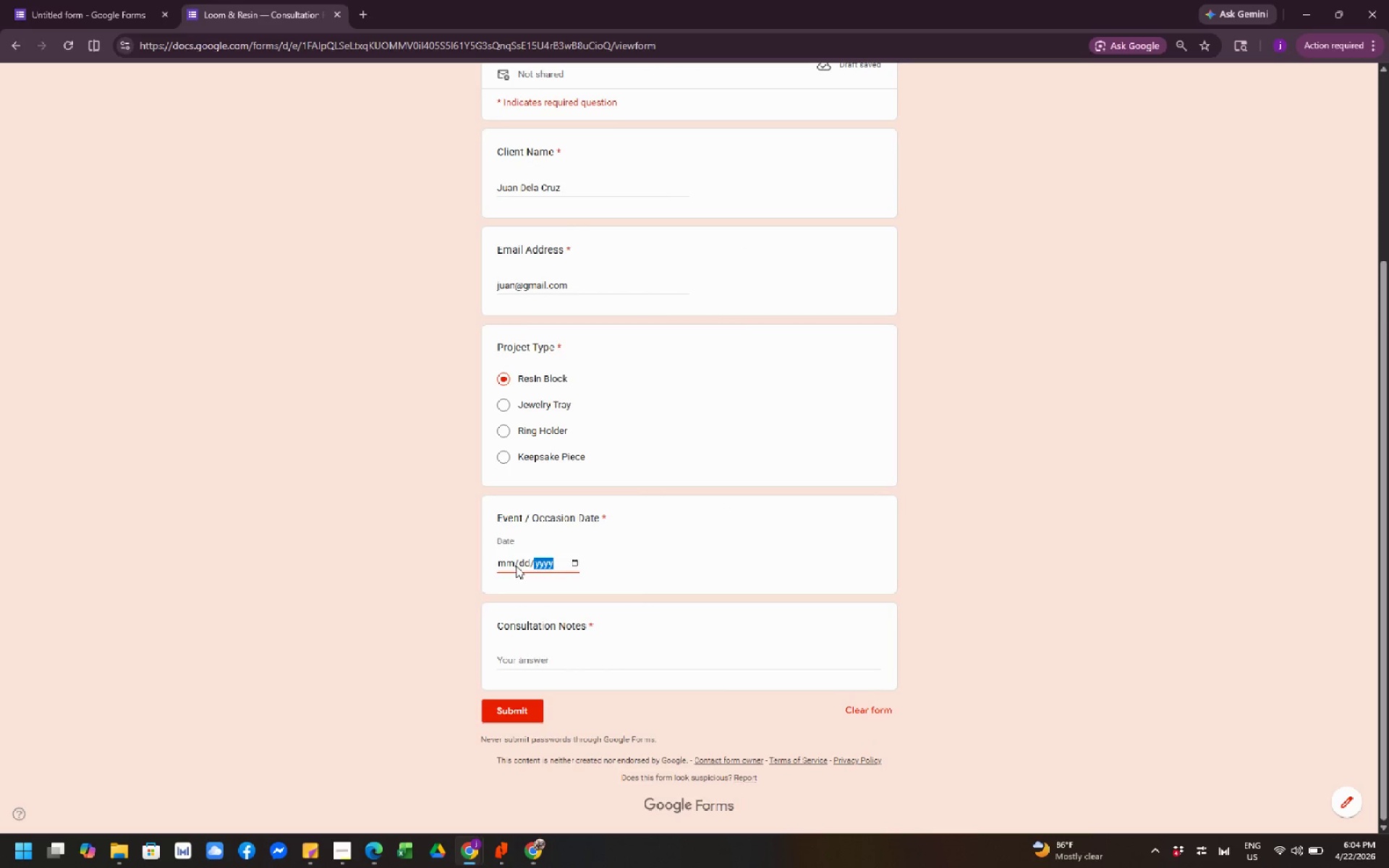 
left_click([509, 566])
 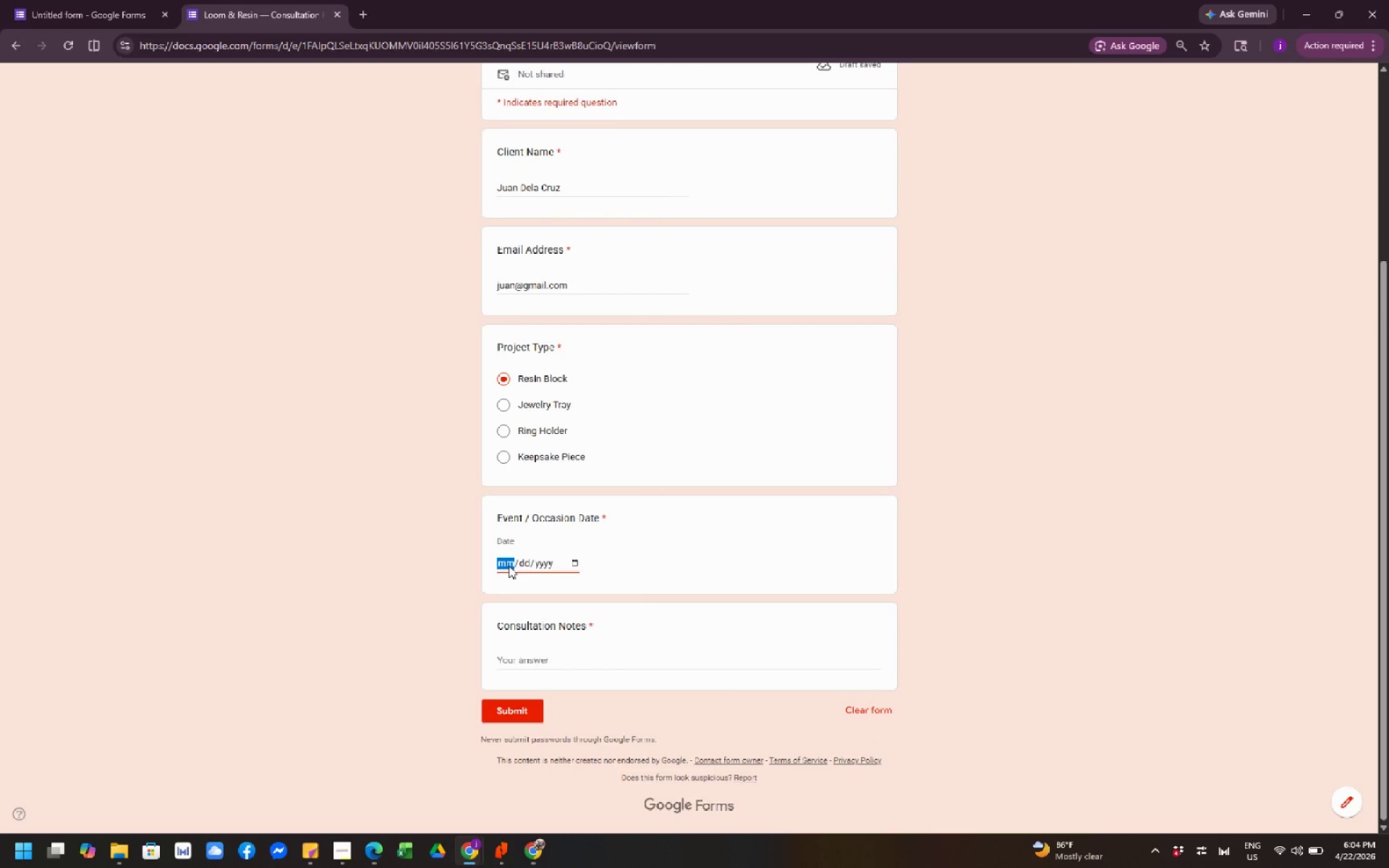 
key(Numpad0)
 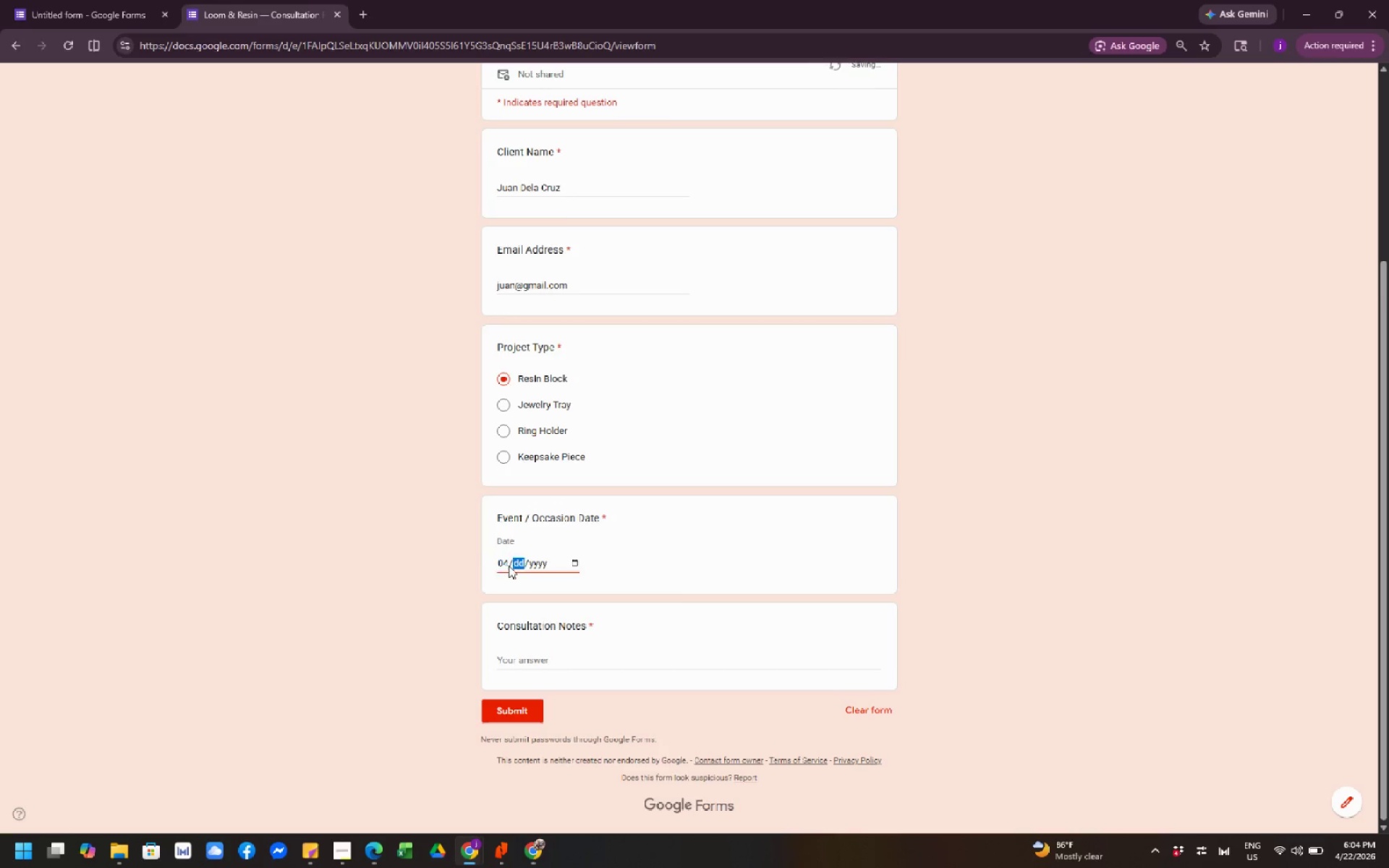 
key(Numpad4)
 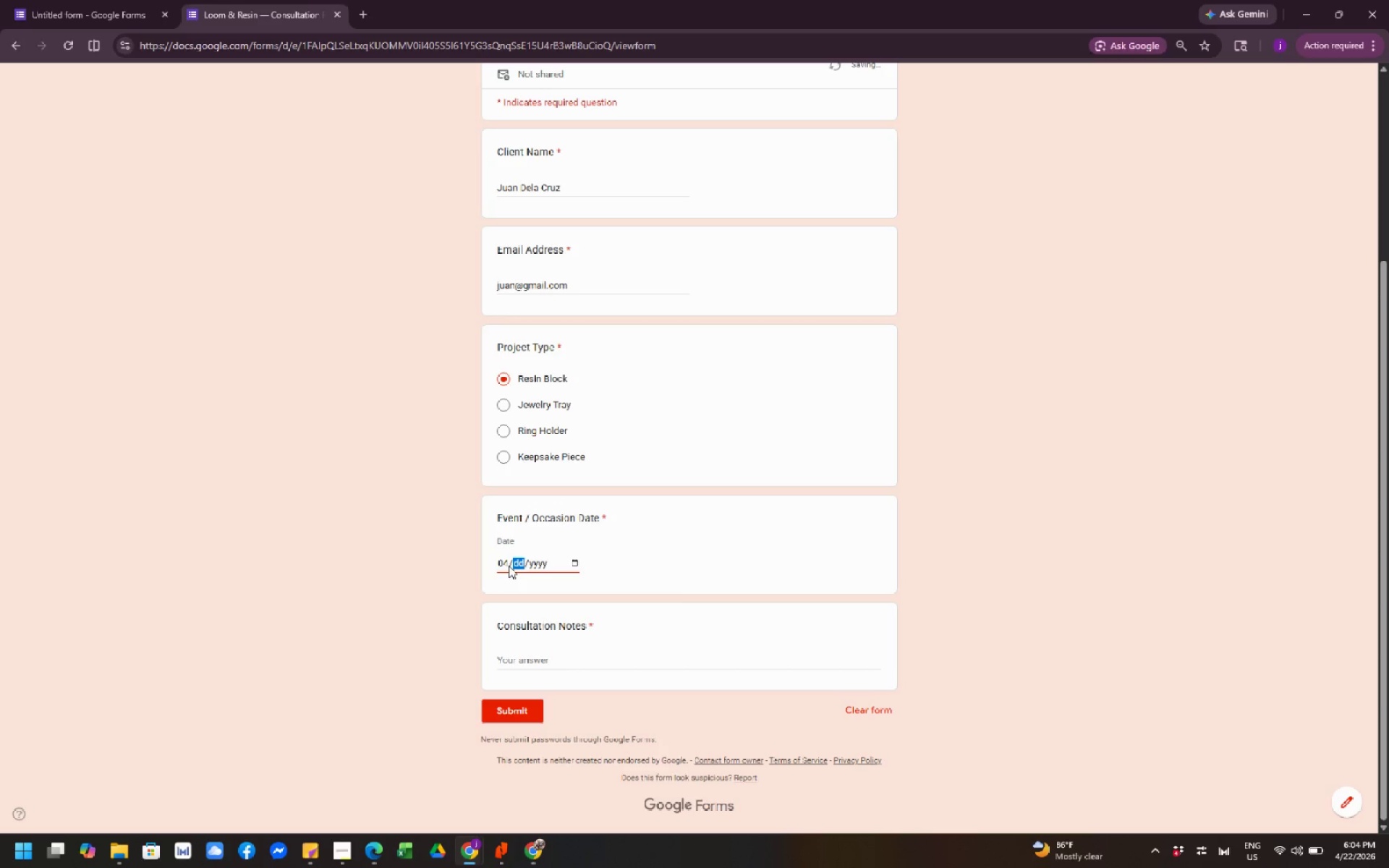 
key(Numpad2)
 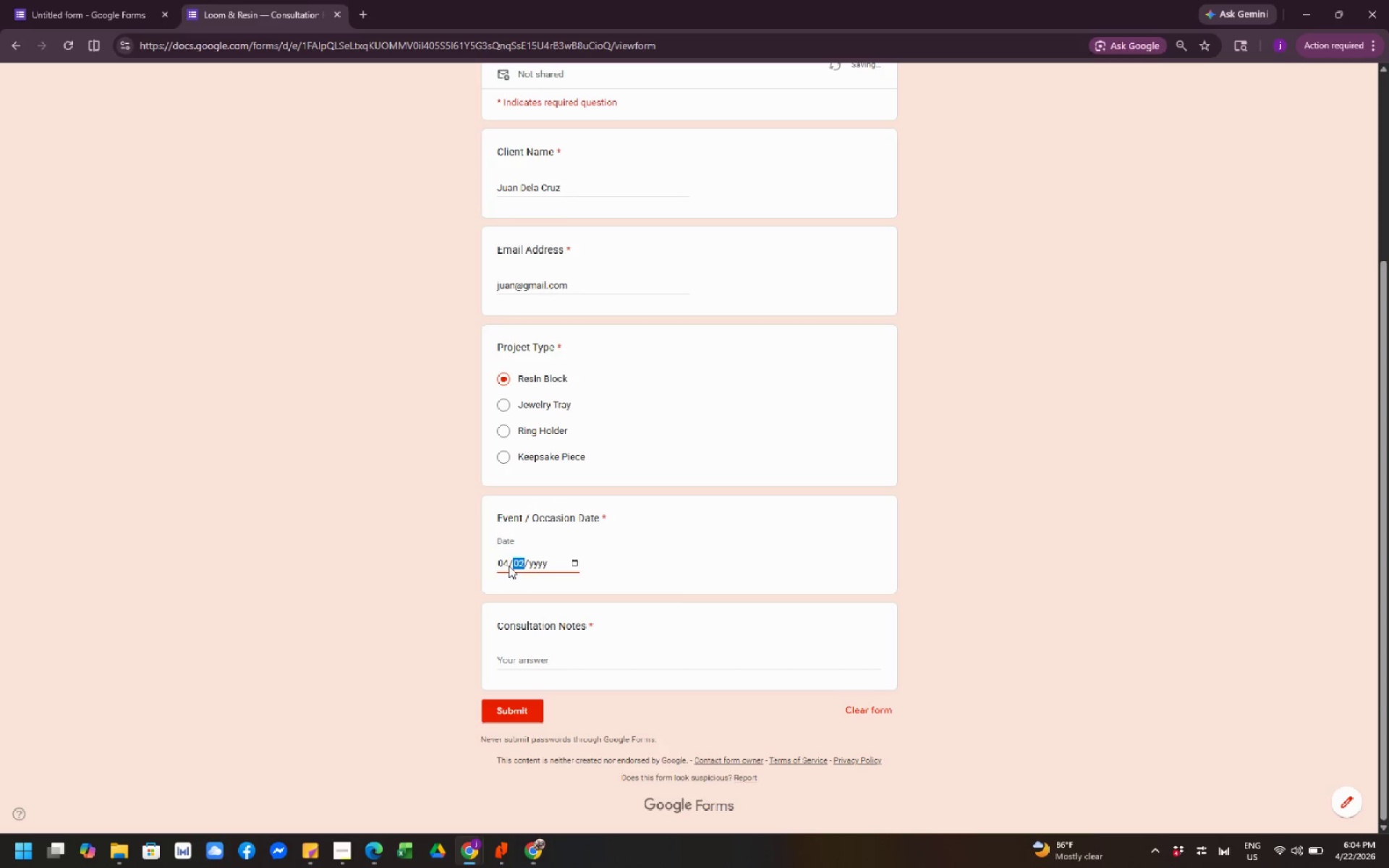 
key(Numpad9)
 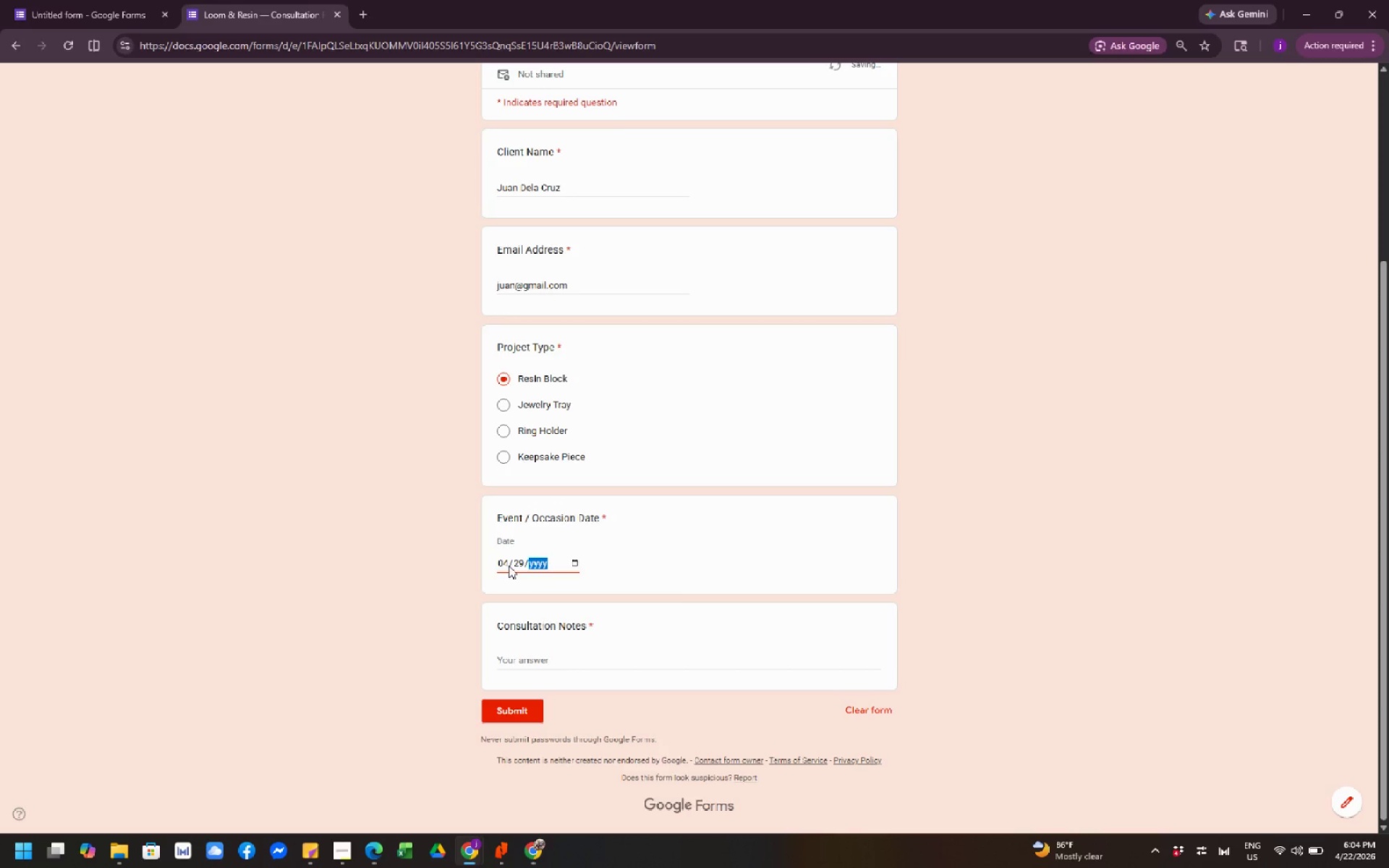 
key(Numpad2)
 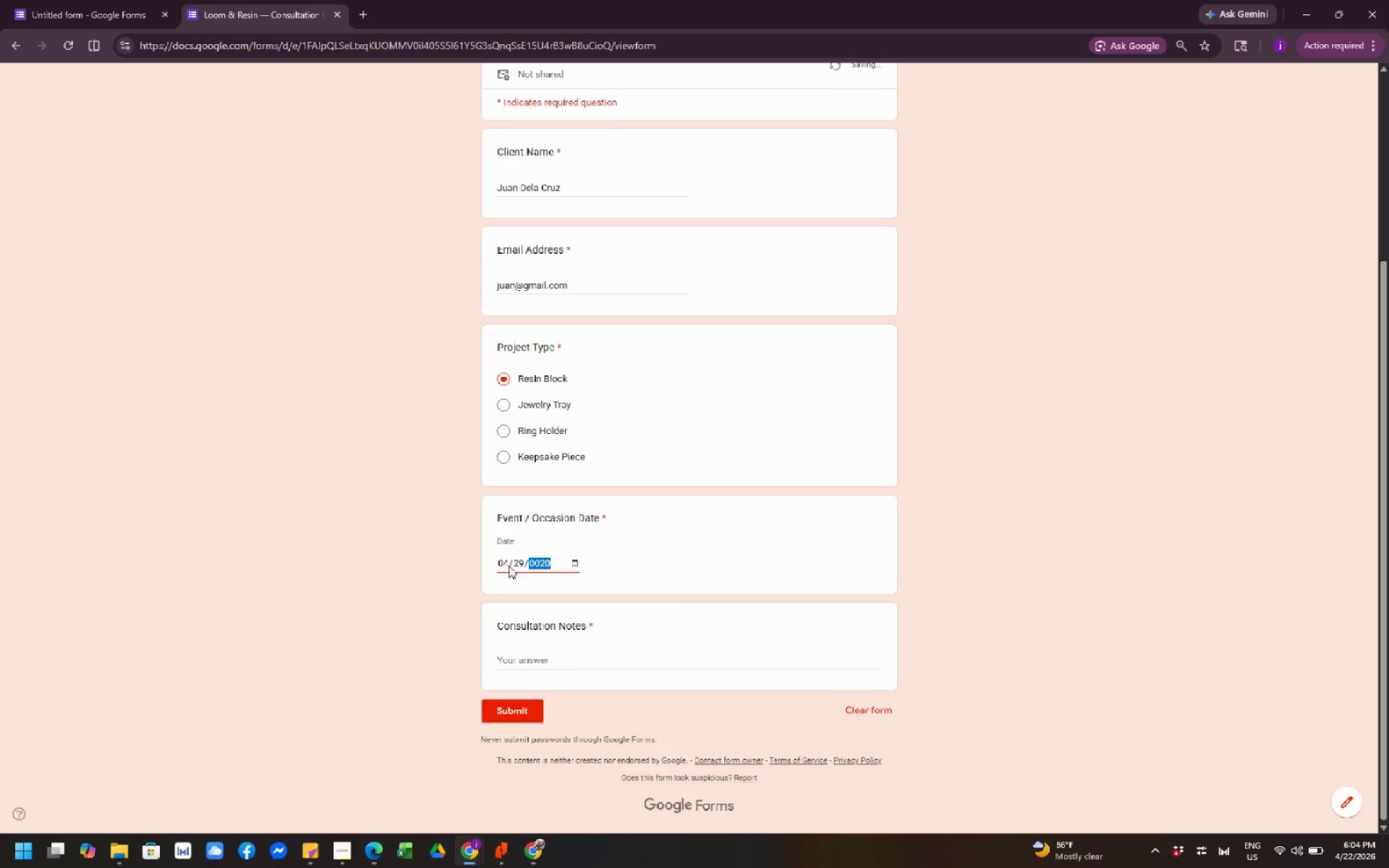 
key(Numpad0)
 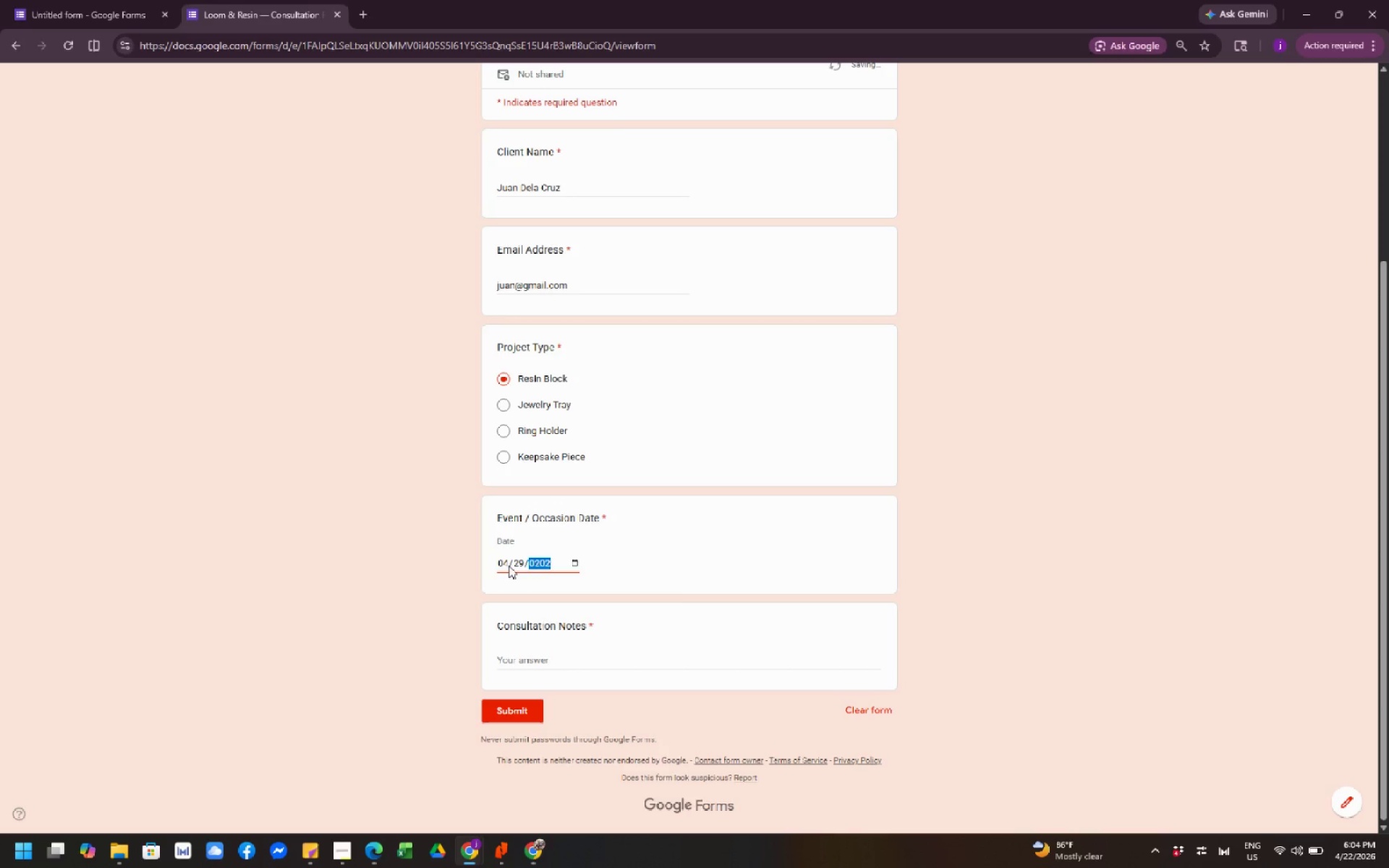 
key(Numpad2)
 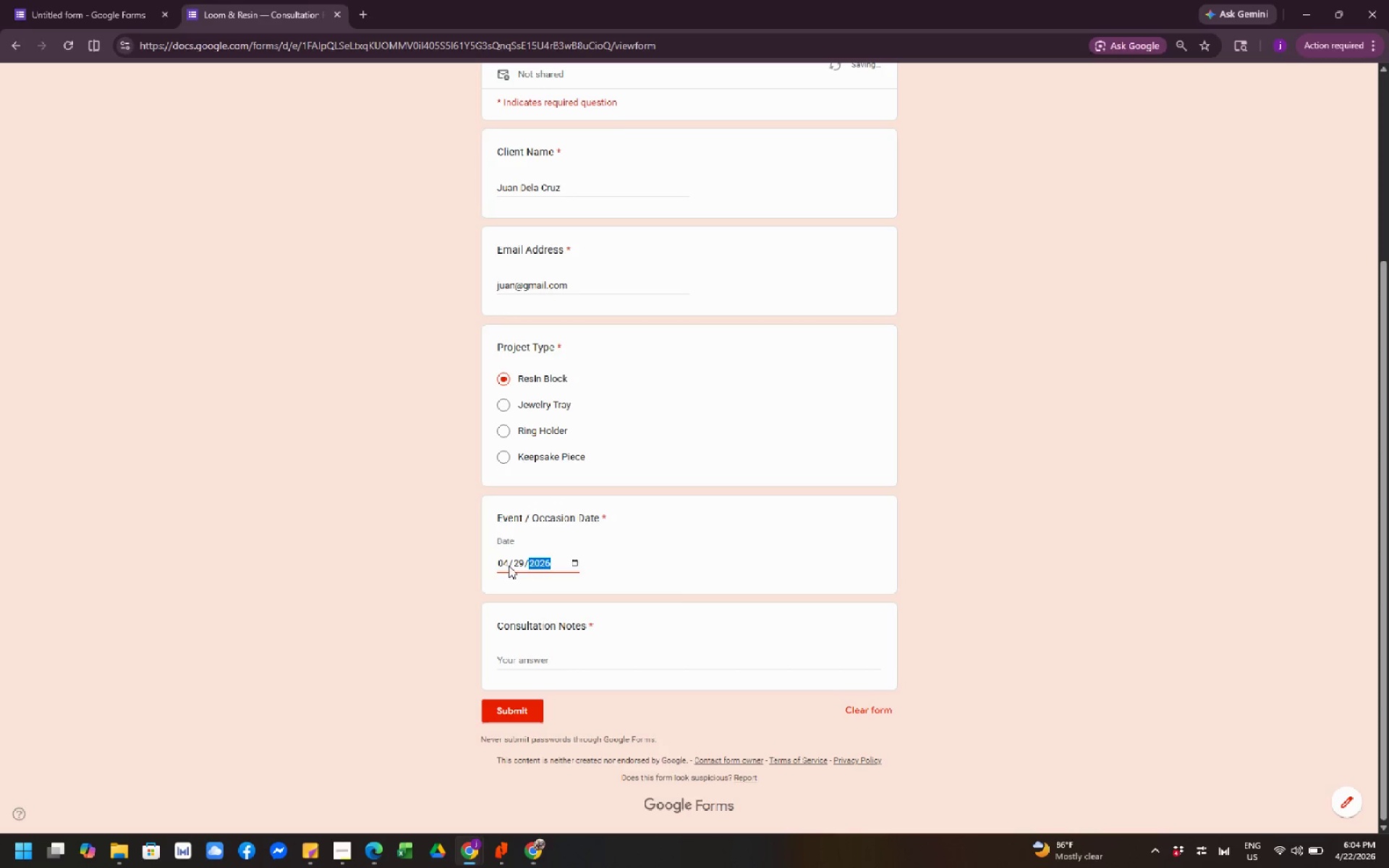 
key(Numpad6)
 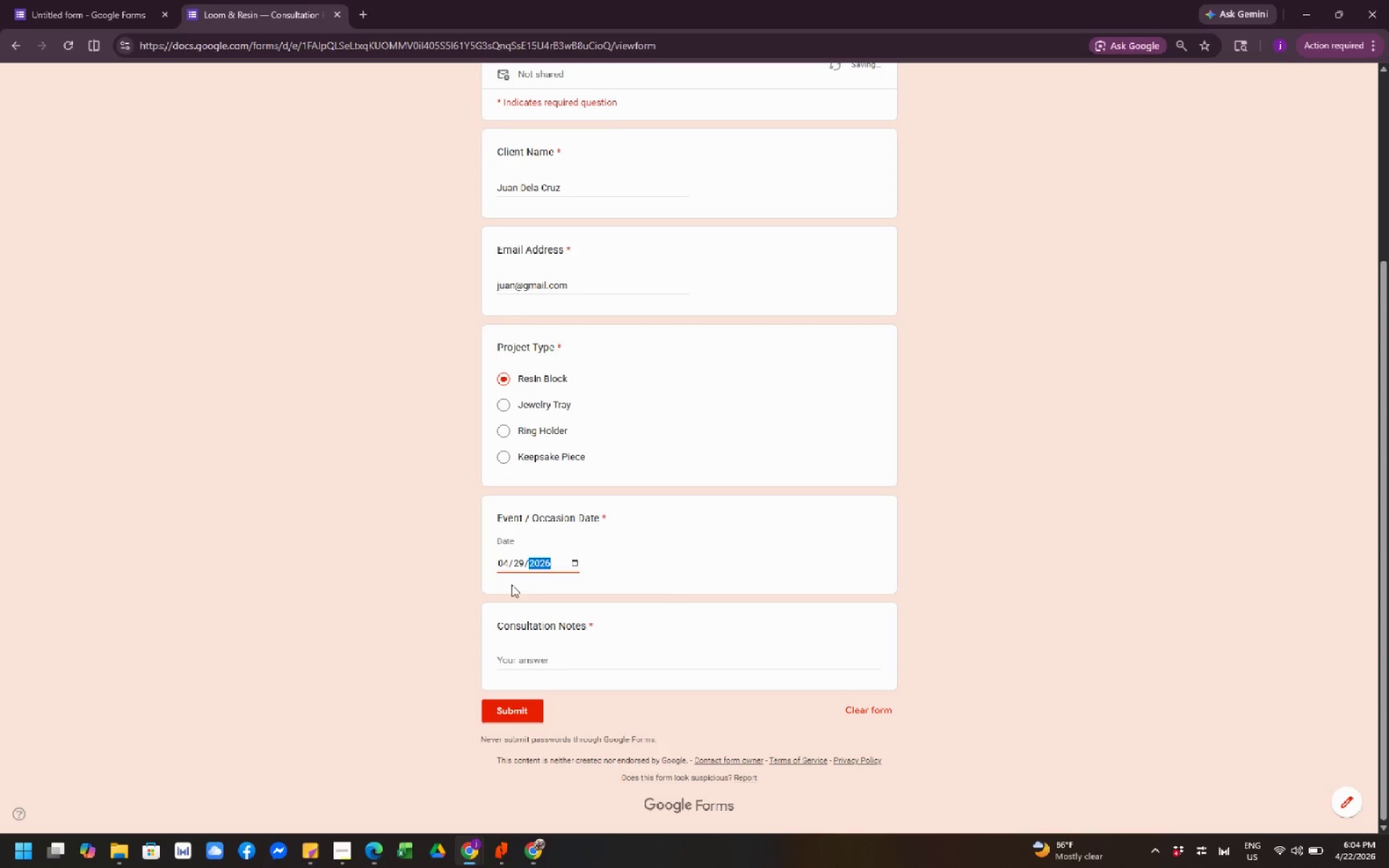 
left_click([551, 651])
 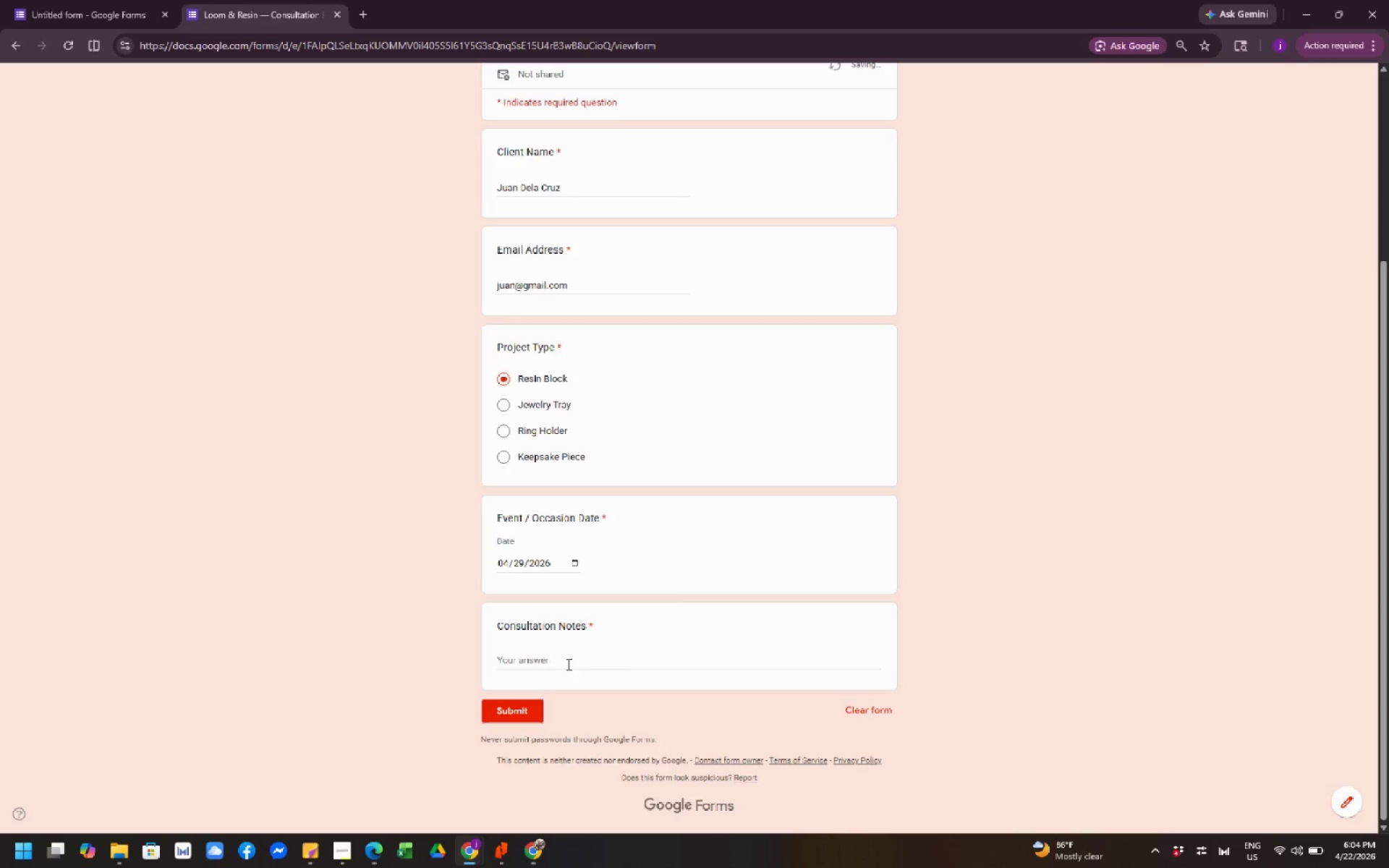 
left_click([569, 664])
 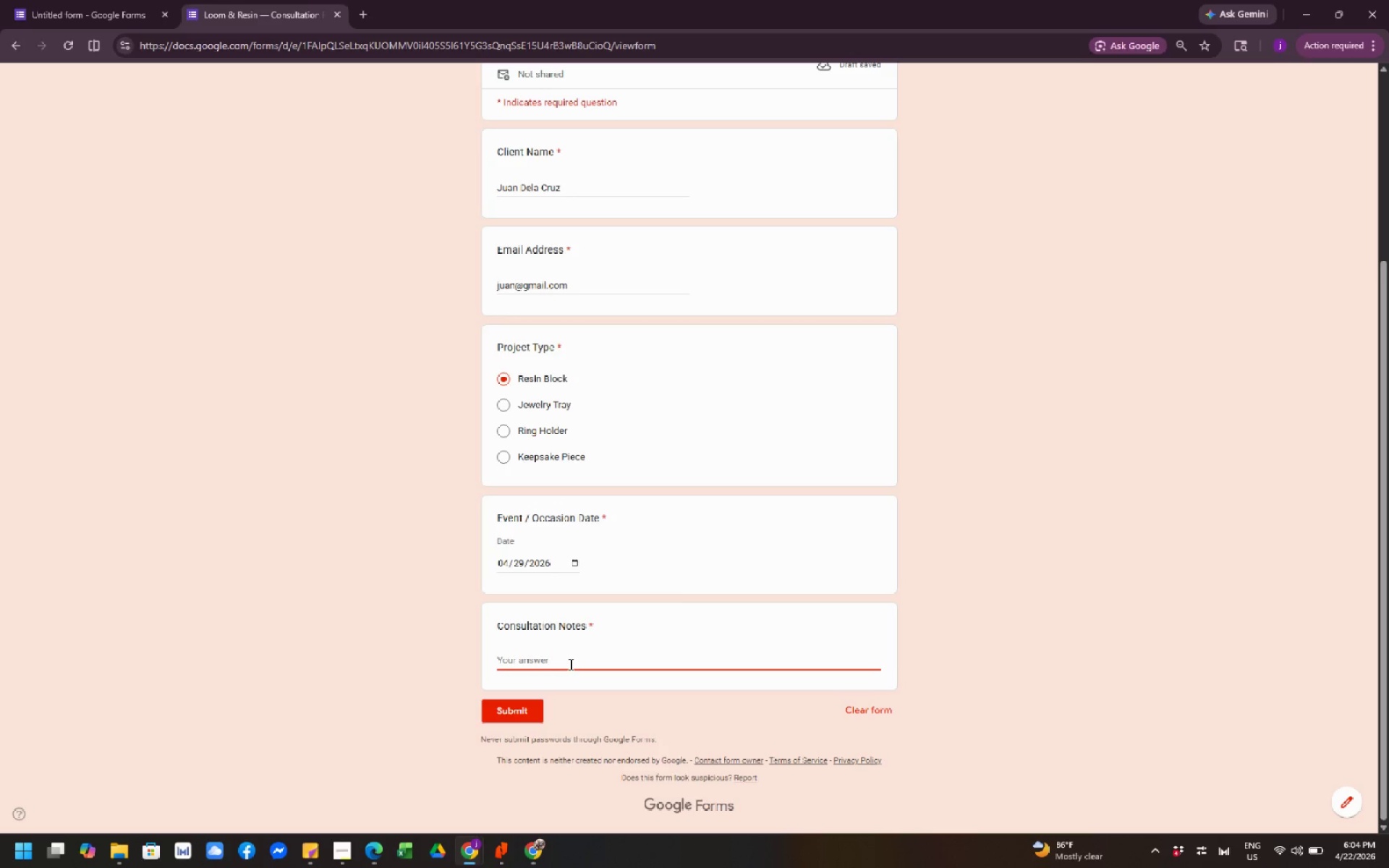 
wait(5.38)
 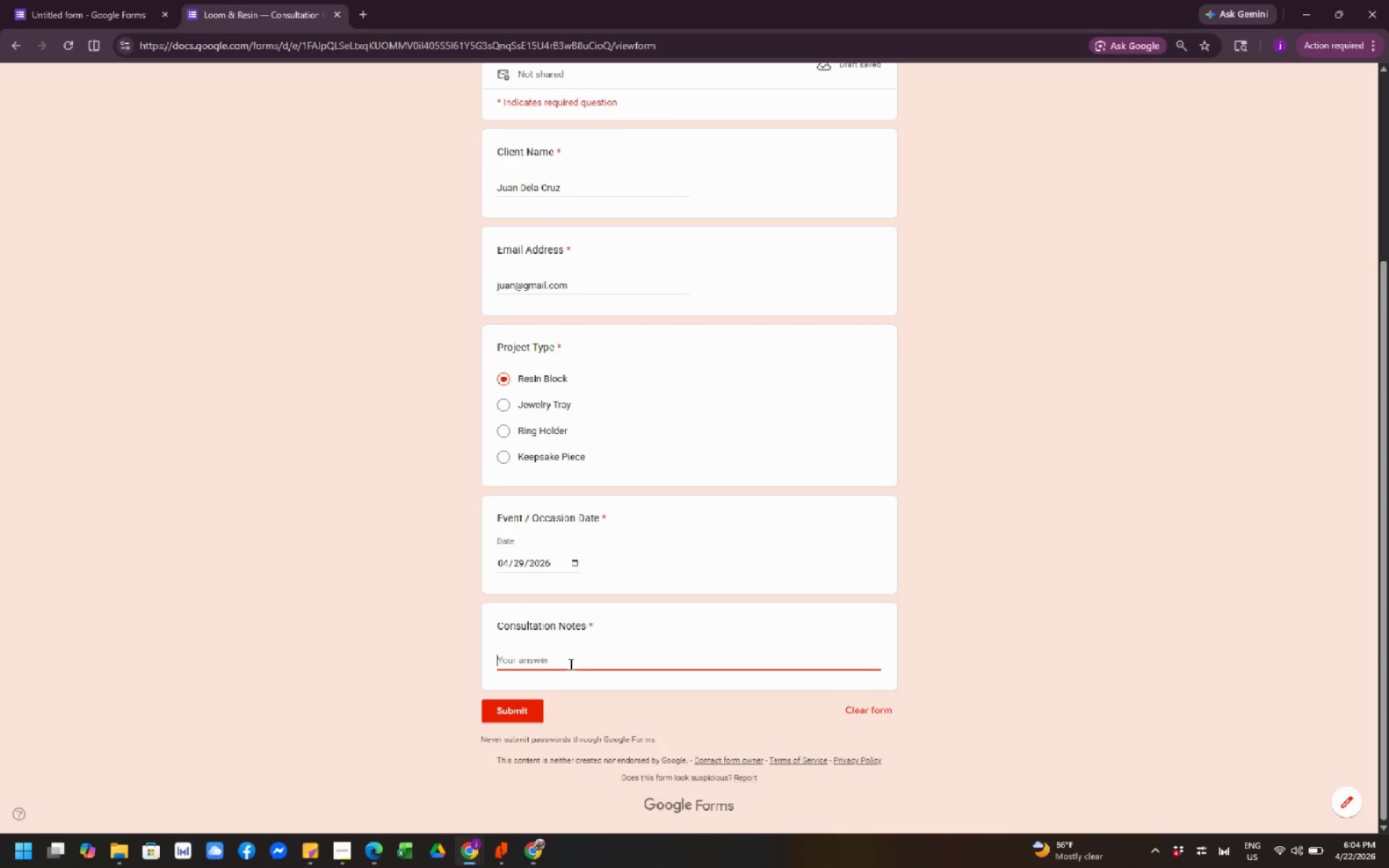 
type(Weddin )
key(Backspace)
type(g )
 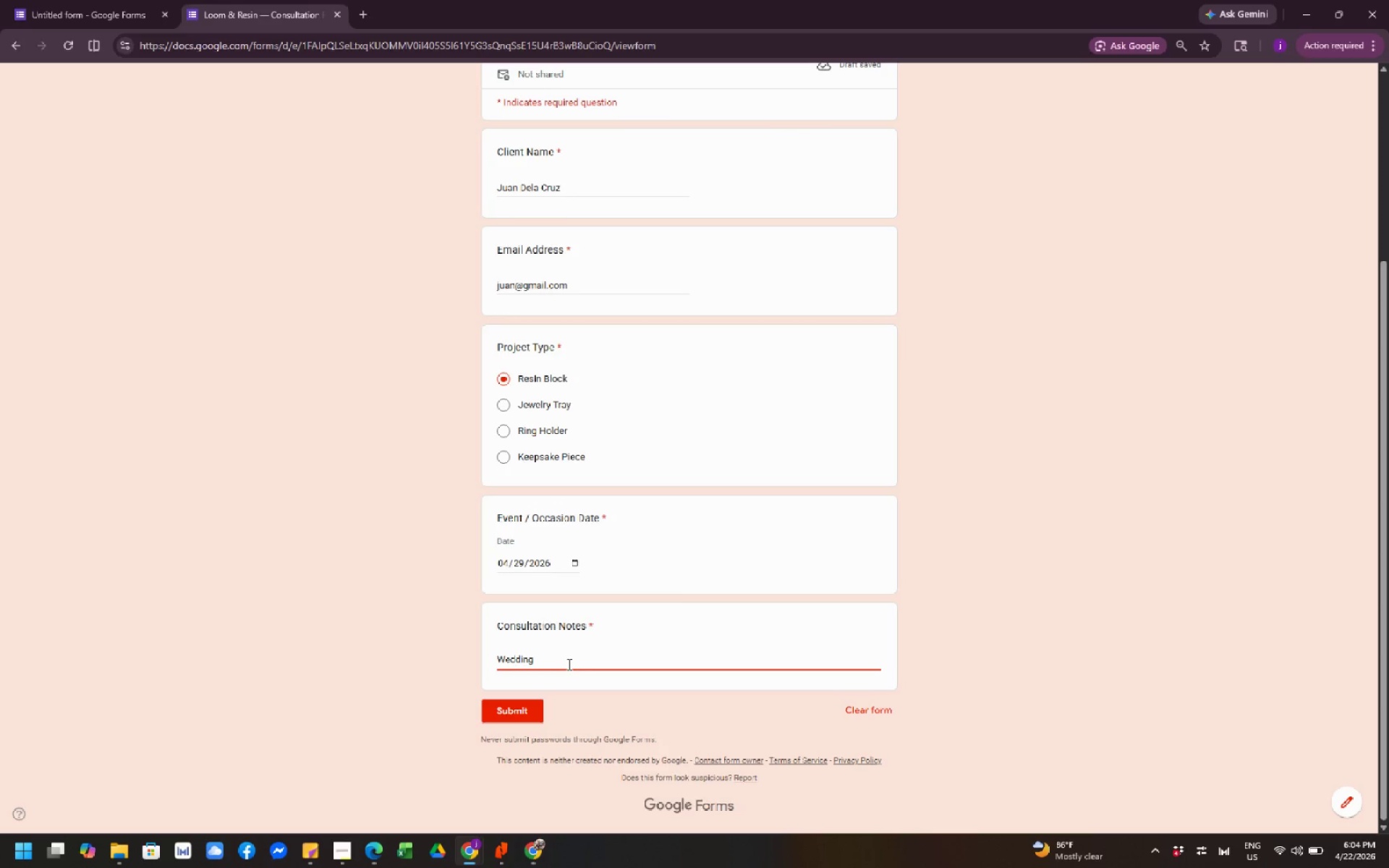 
type(bou)
 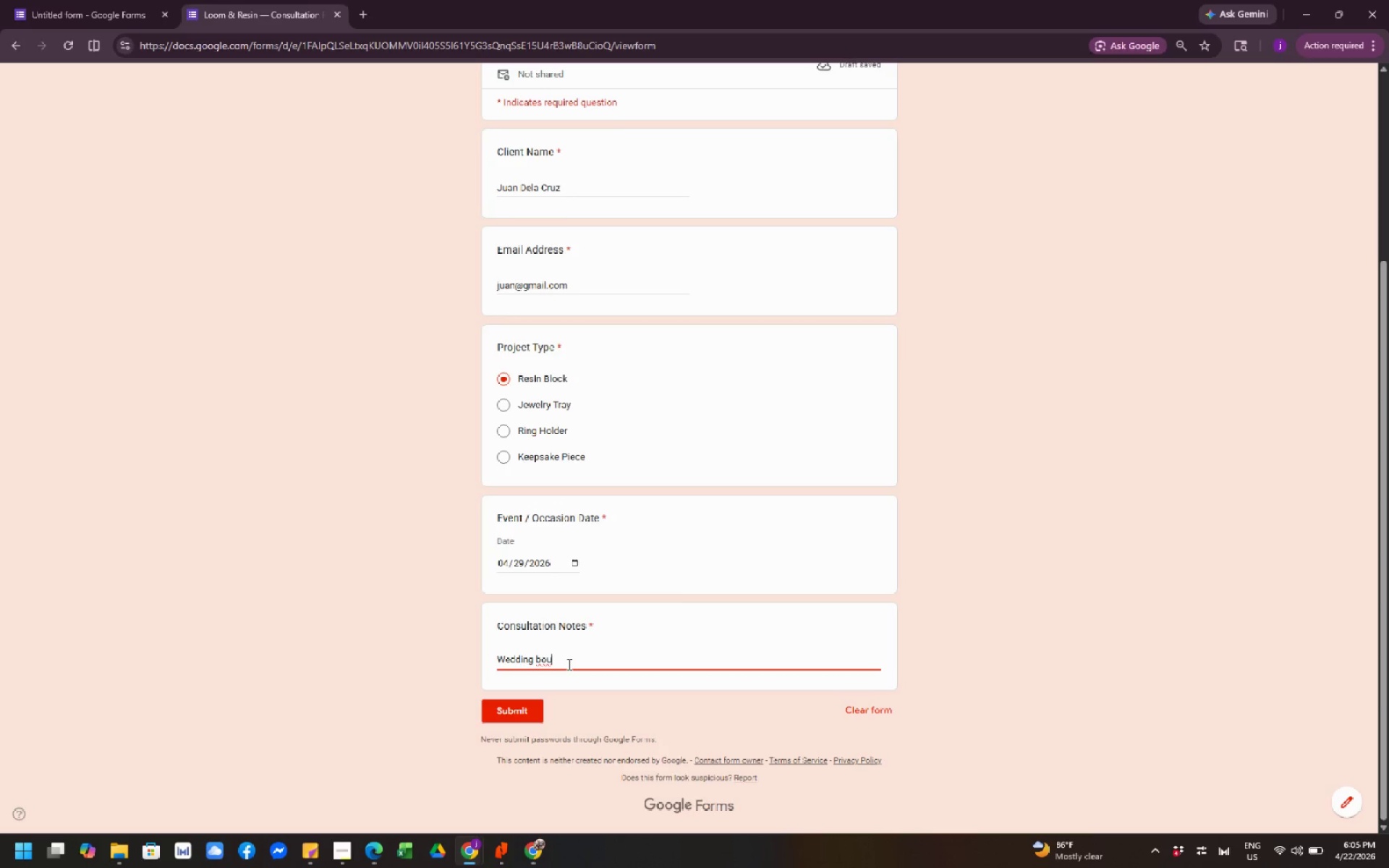 
type(quet preservar)
key(Backspace)
type(tion )
 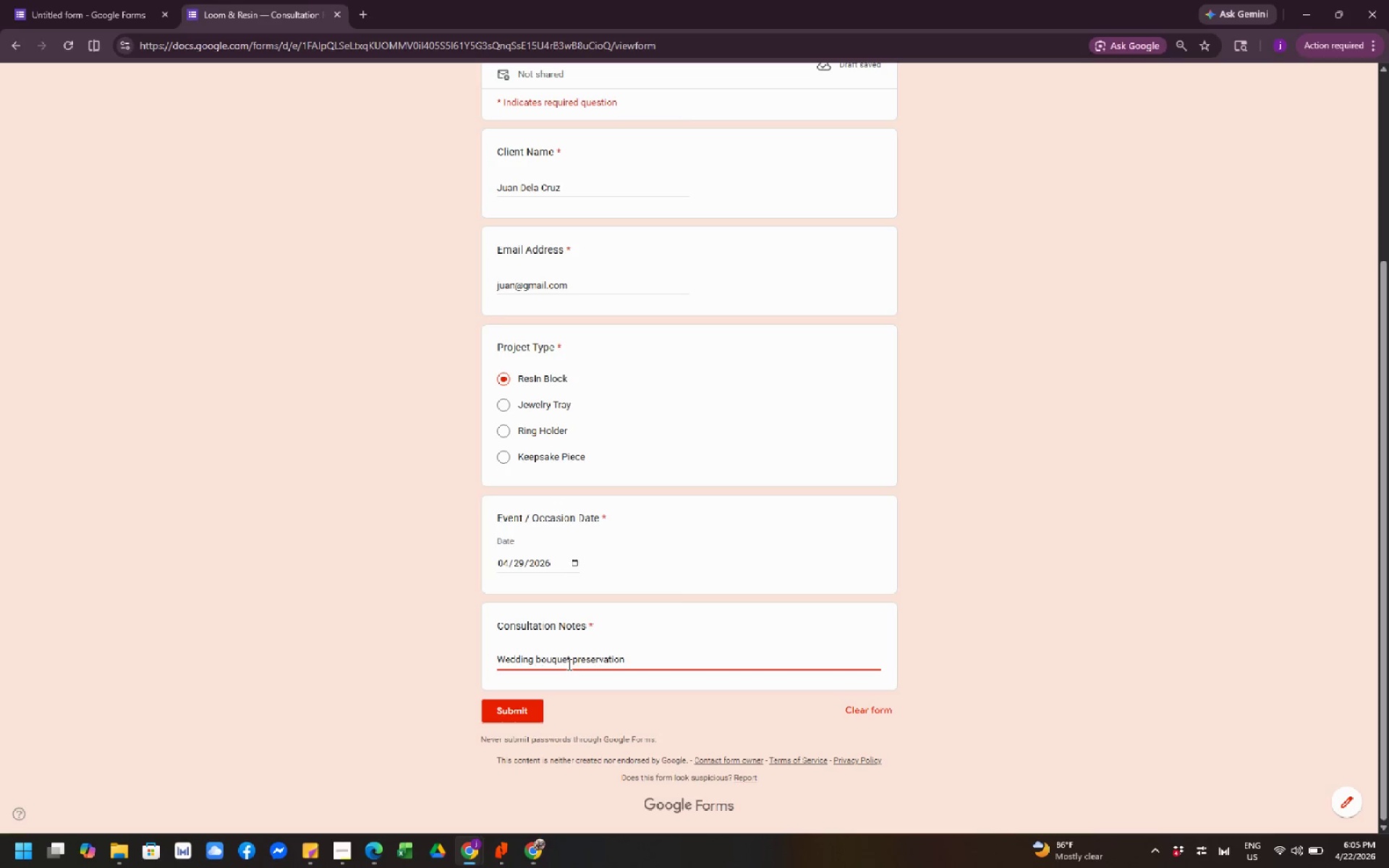 
wait(6.3)
 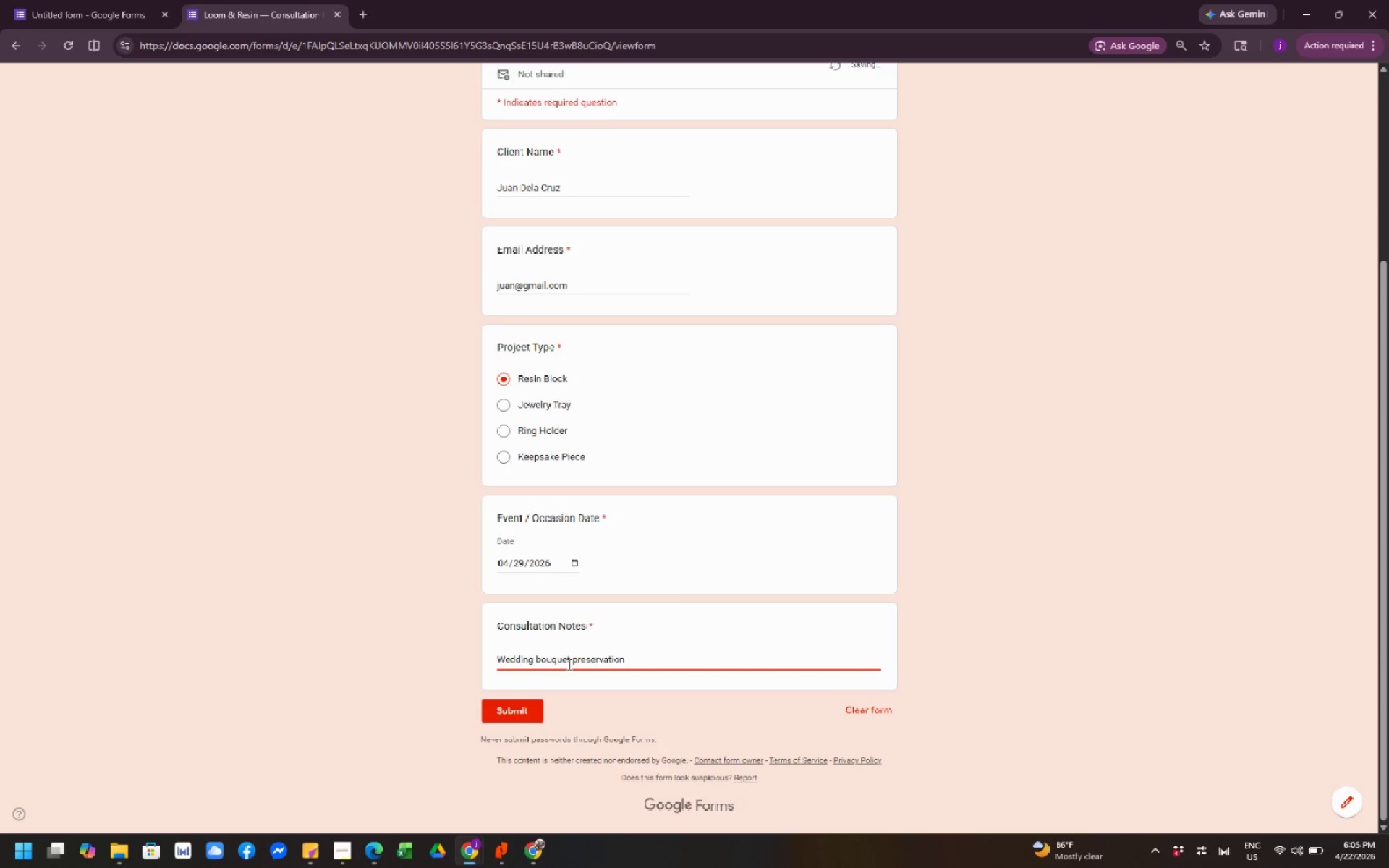 
type(, wants rectangular resin block )
 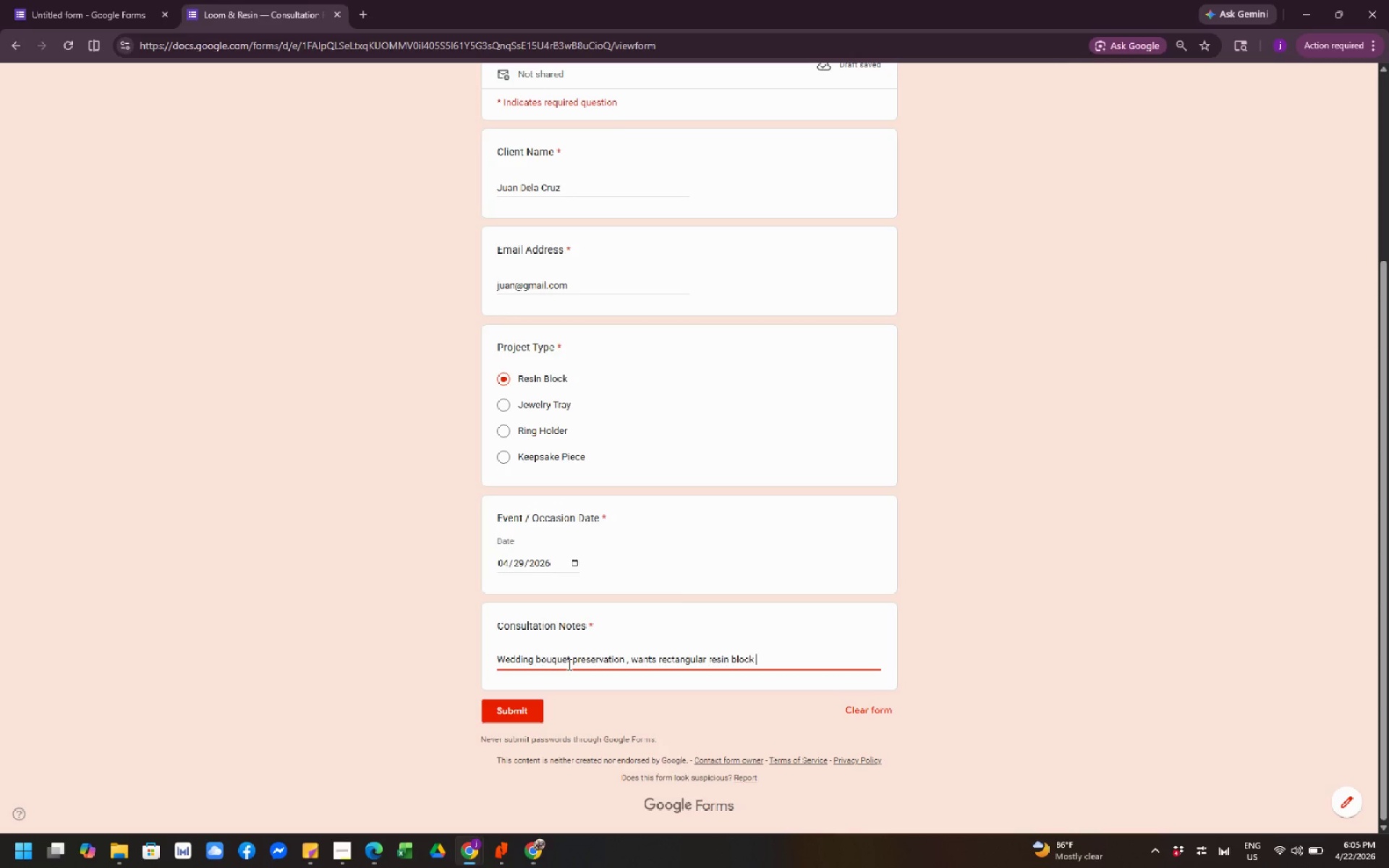 
type(with gold)
 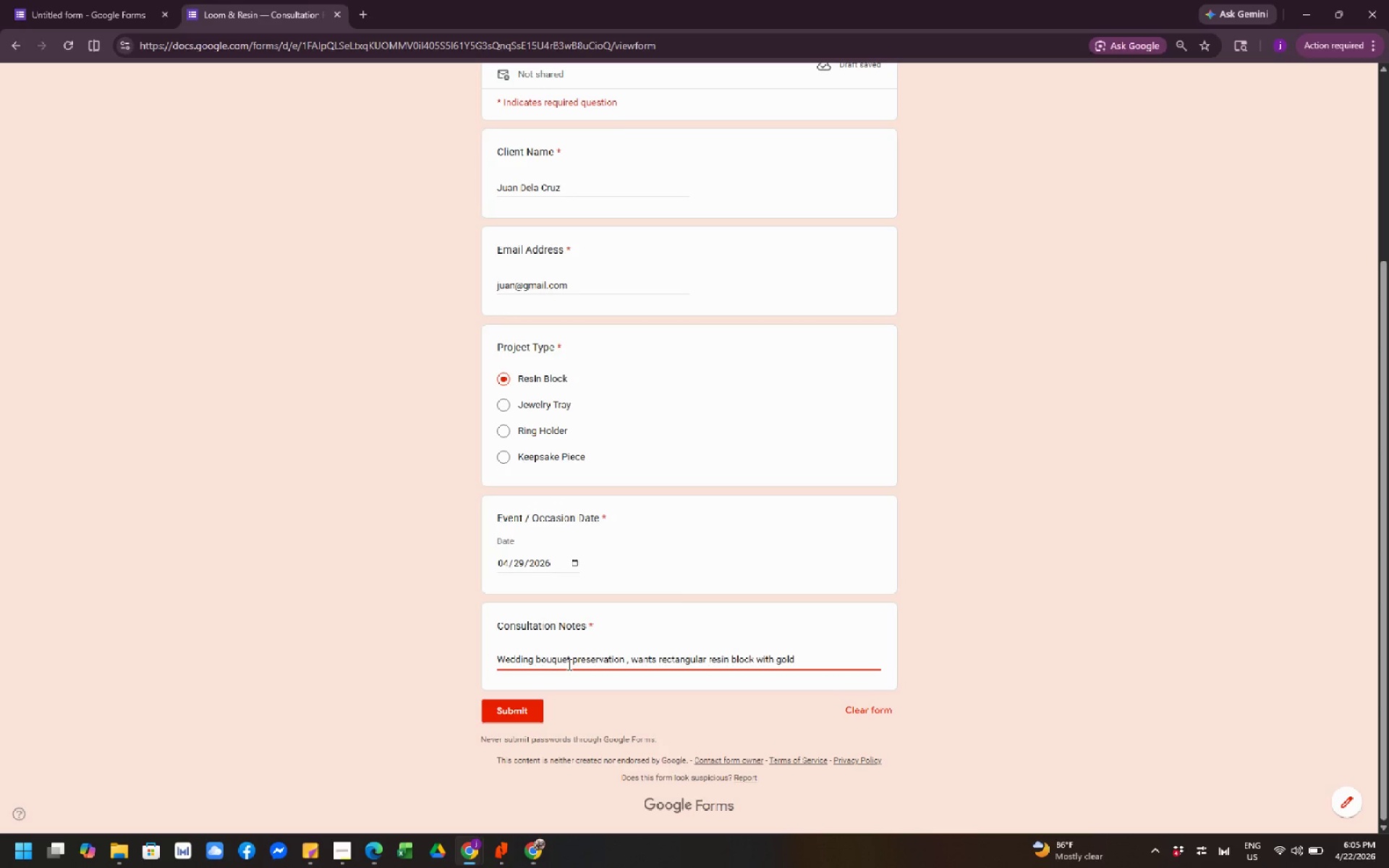 
type( flakes)
 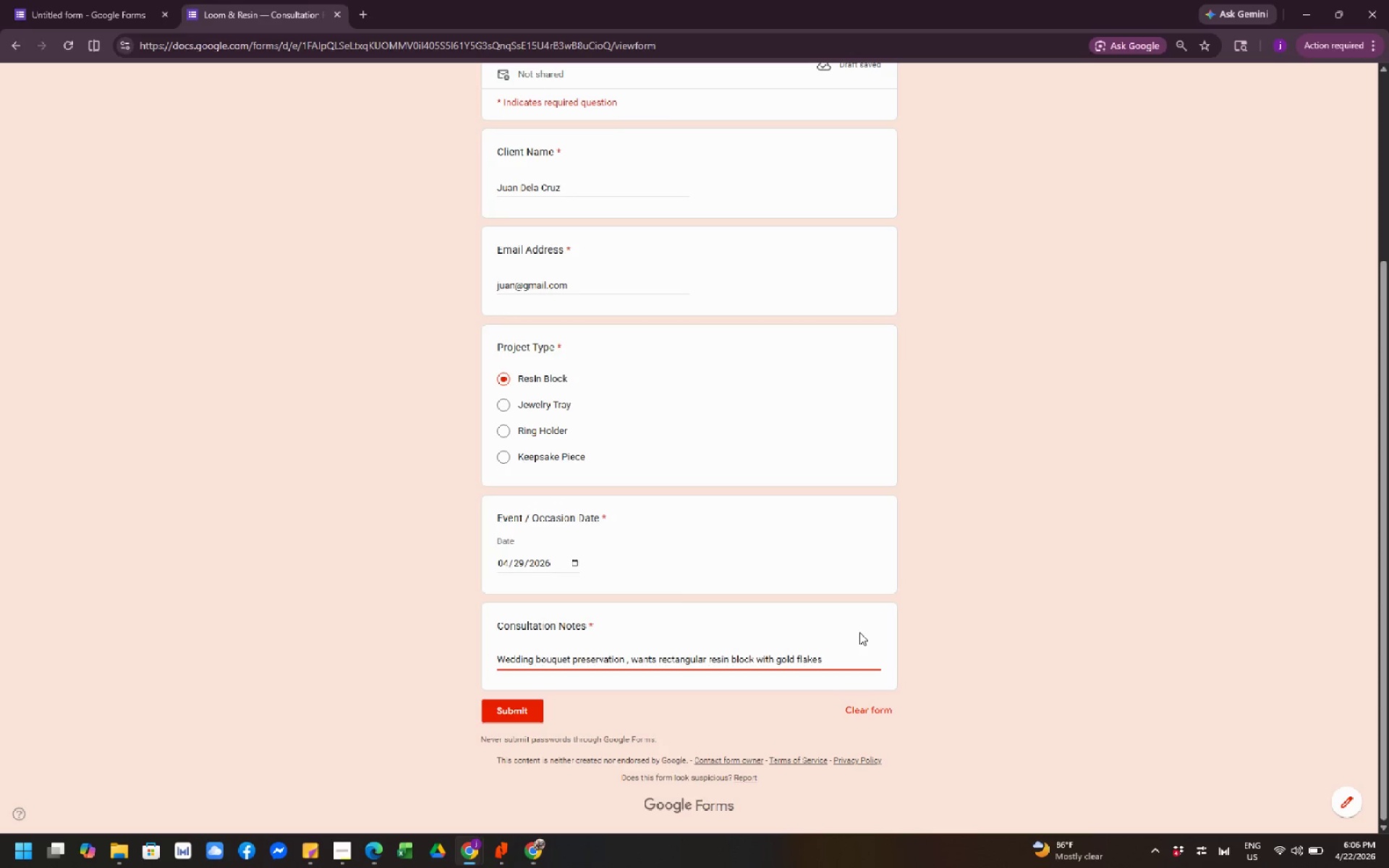 
wait(24.0)
 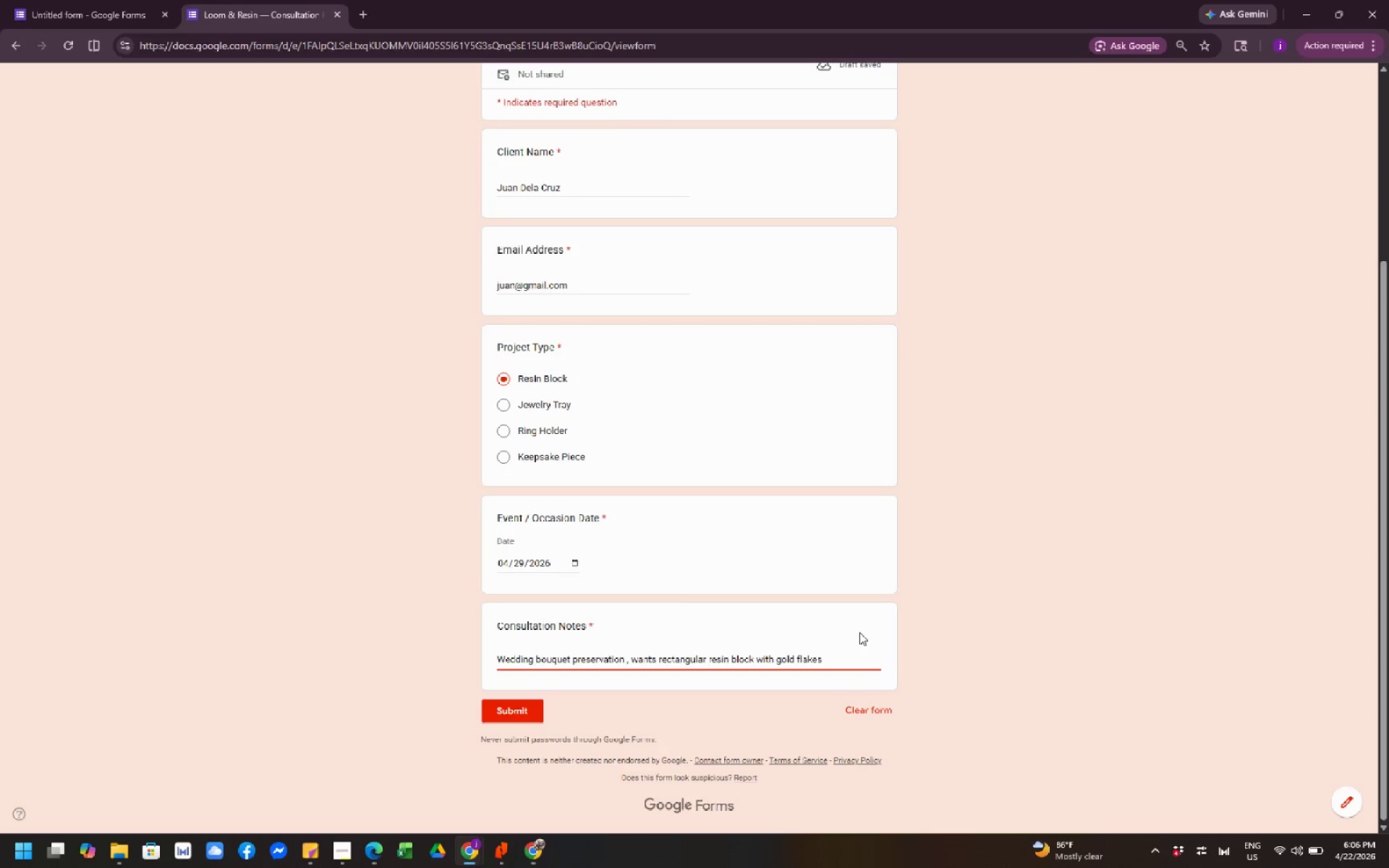 
scroll: coordinate [757, 559], scroll_direction: up, amount: 3.0
 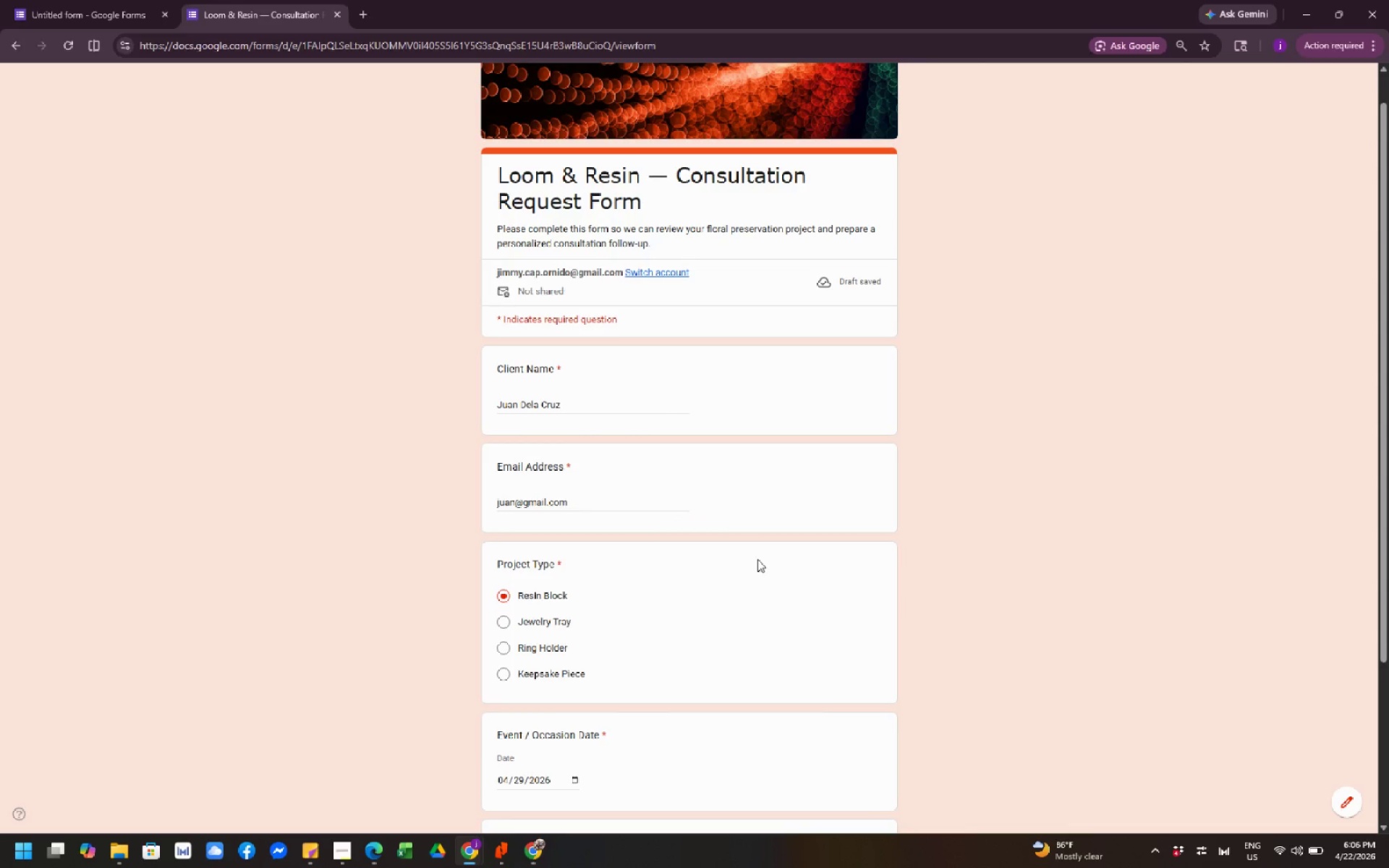 
scroll: coordinate [757, 559], scroll_direction: down, amount: 1.0
 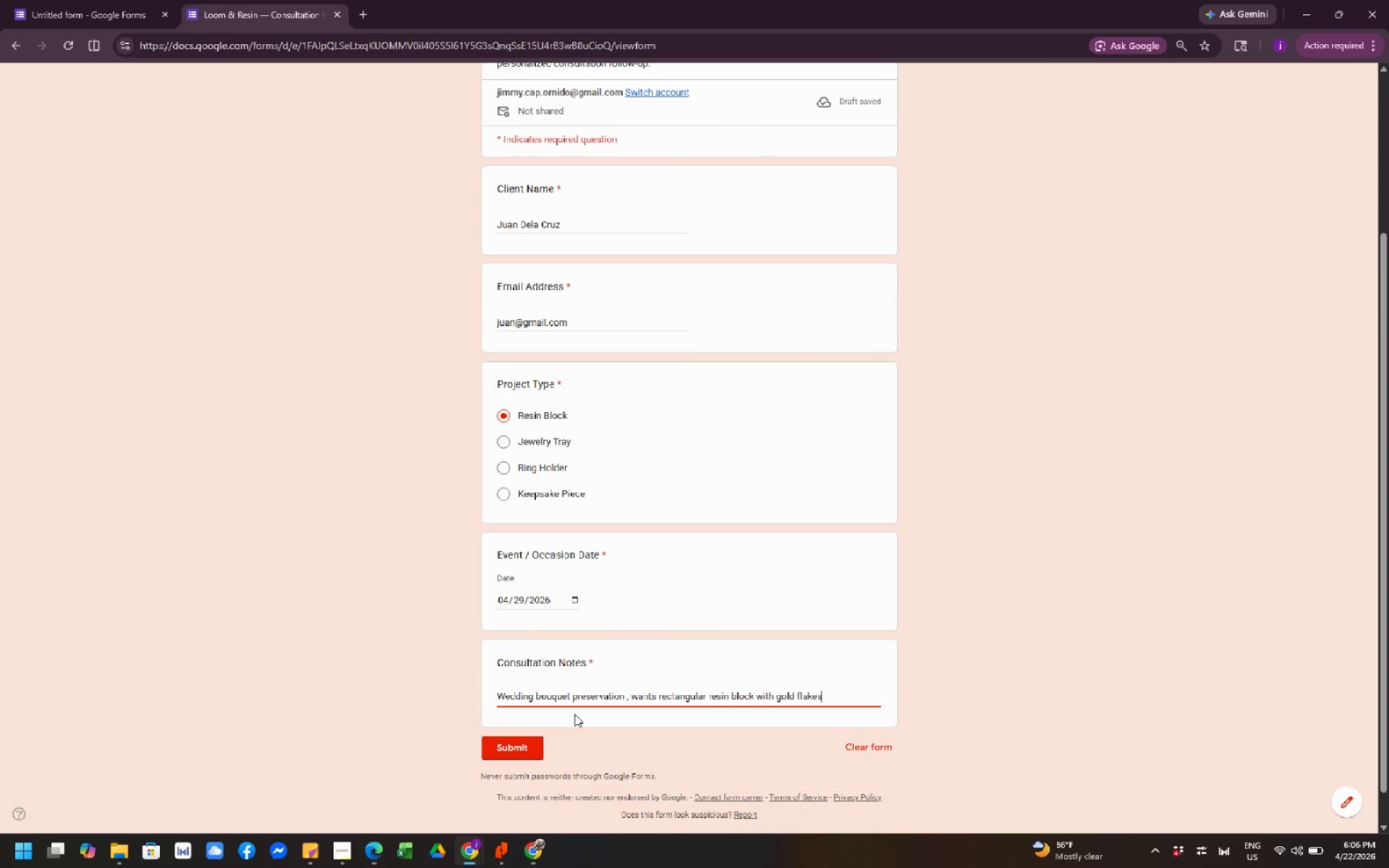 
left_click([511, 758])
 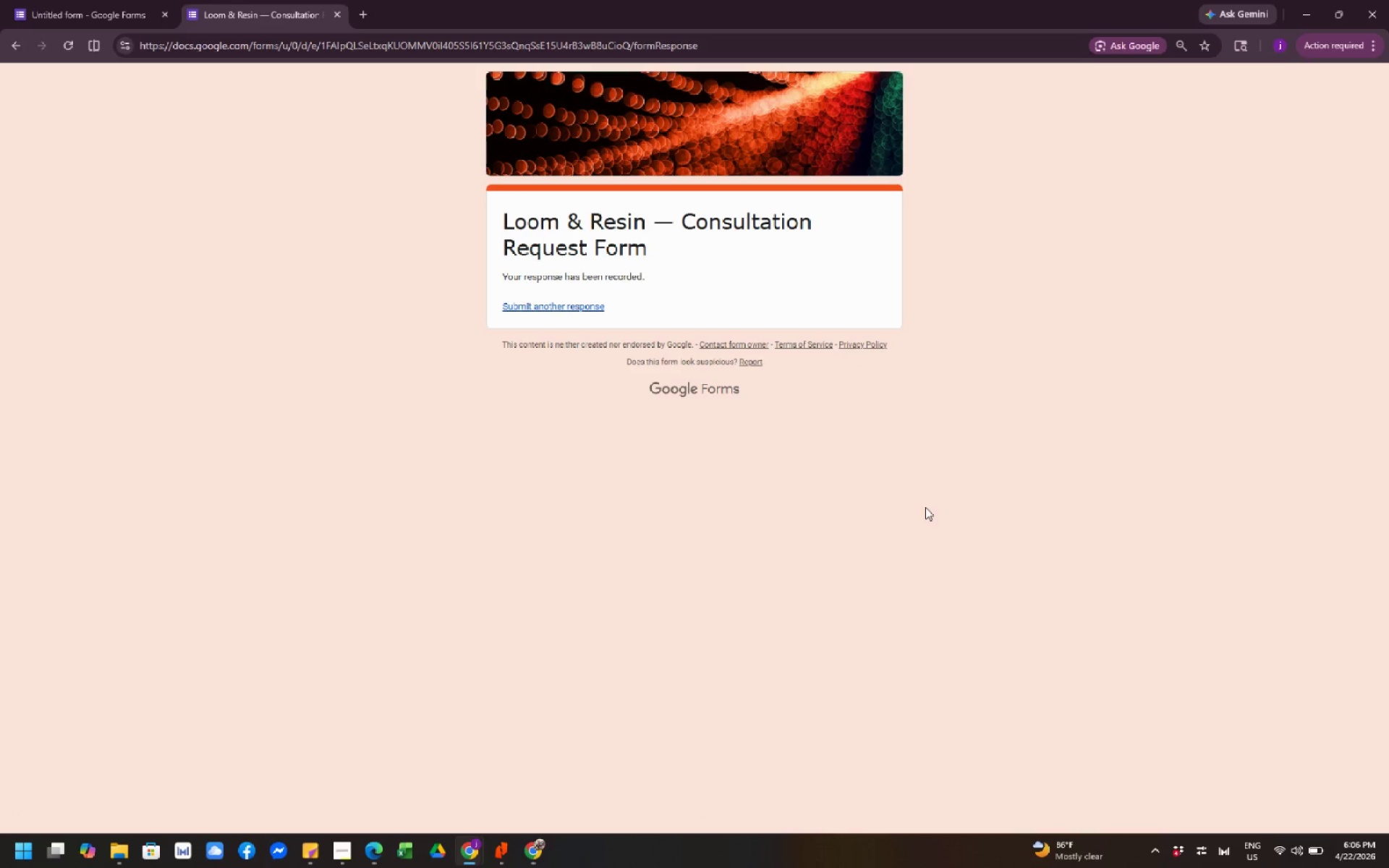 
wait(34.67)
 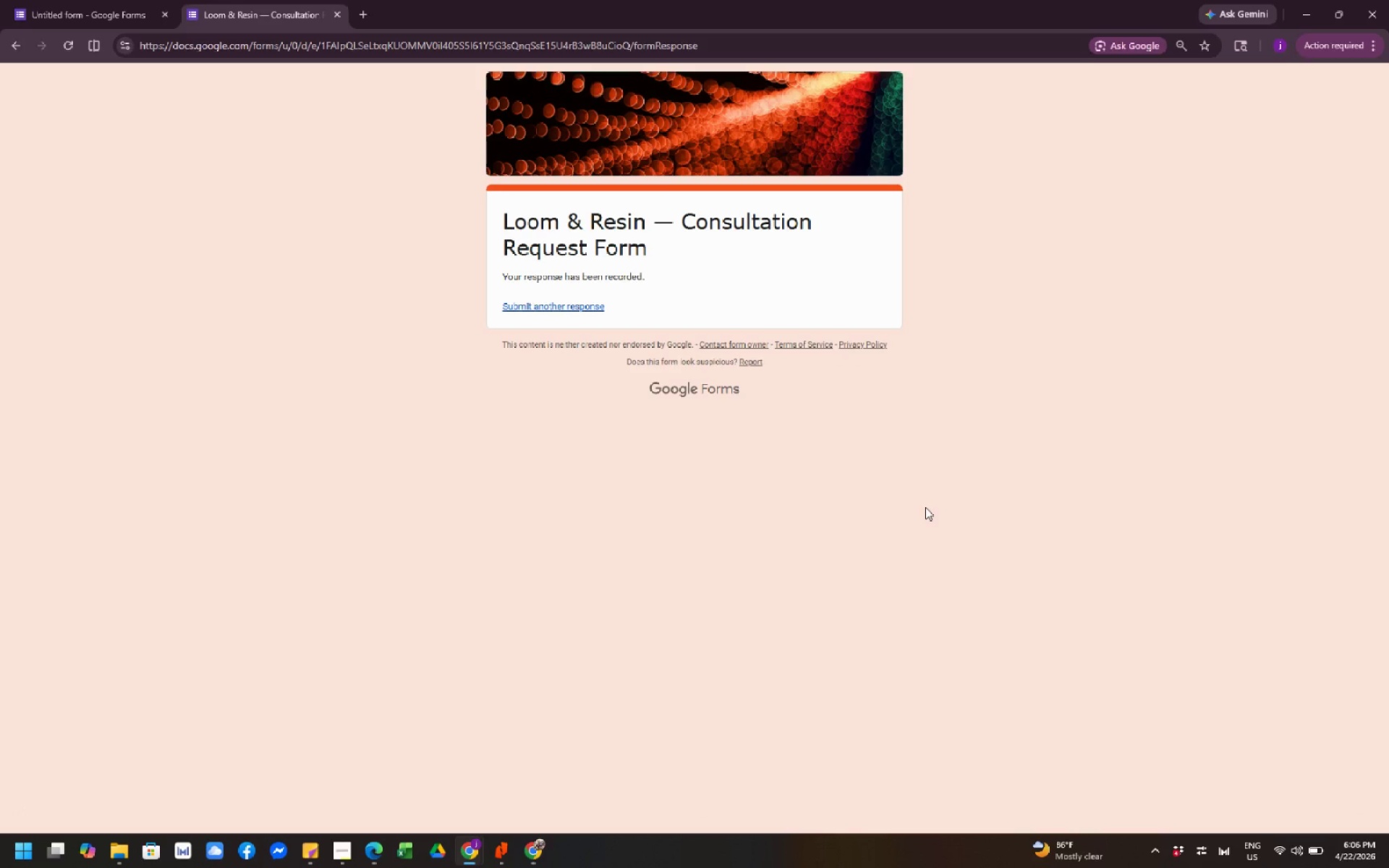 
left_click([527, 848])
 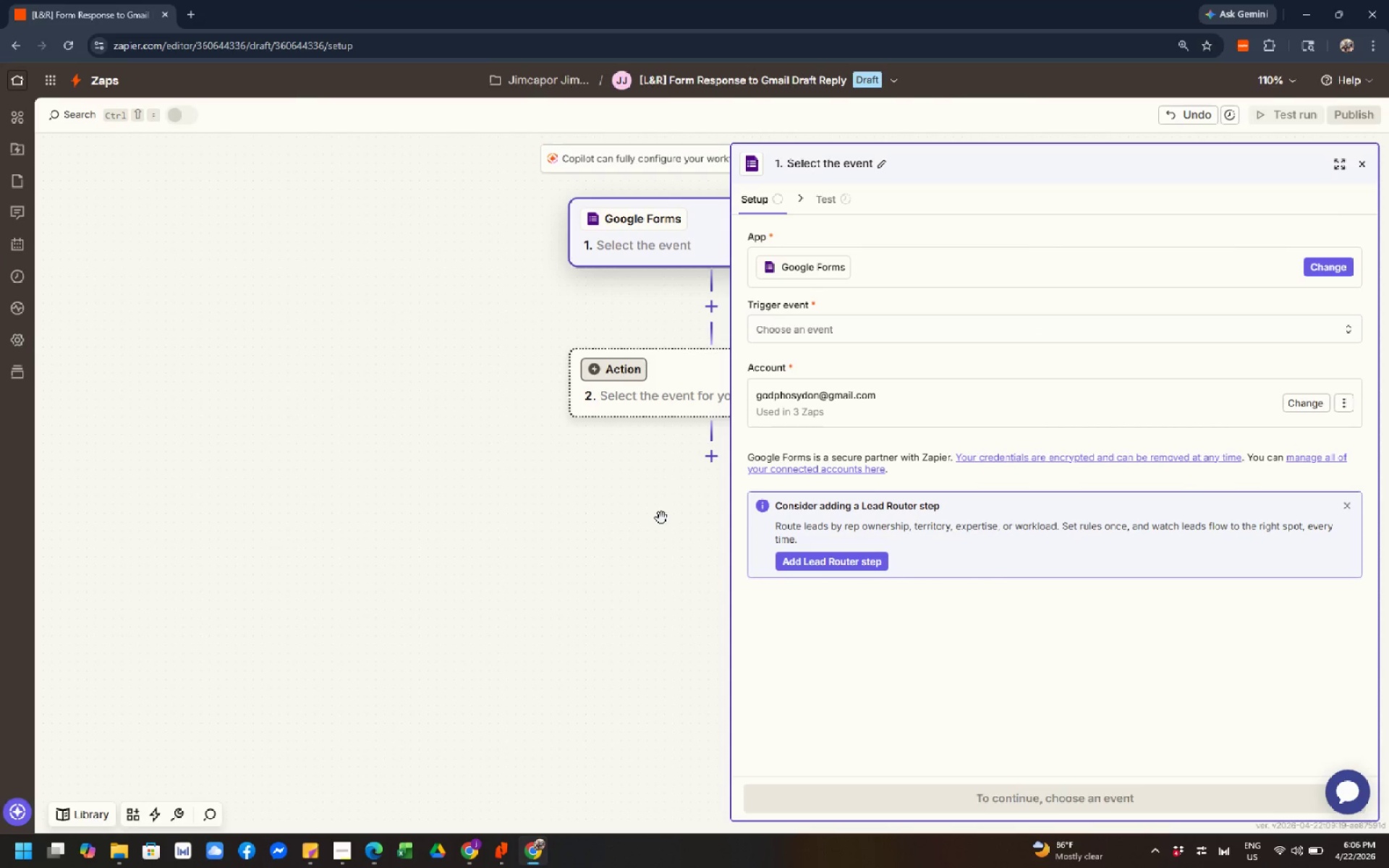 
left_click([660, 529])
 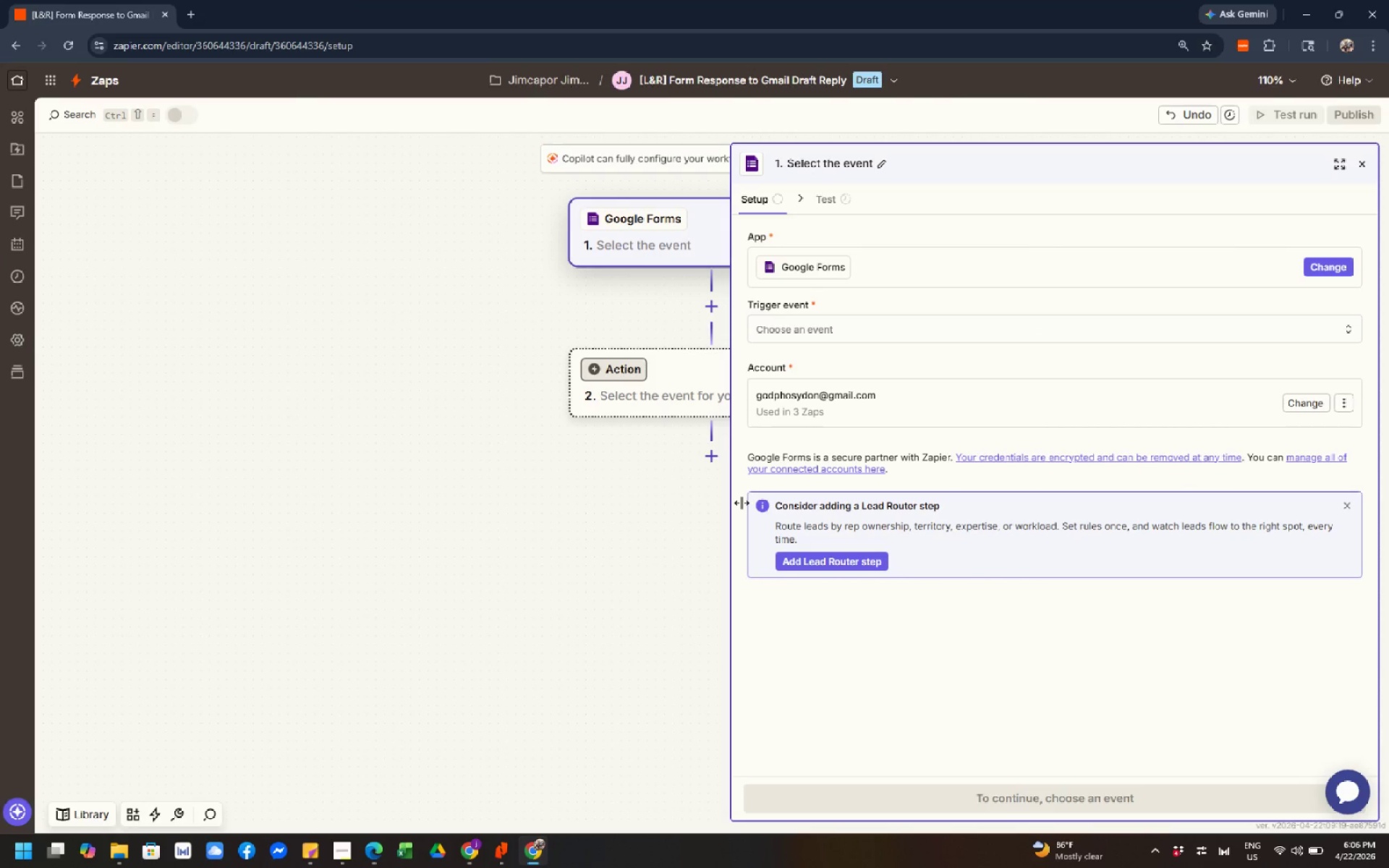 
wait(6.75)
 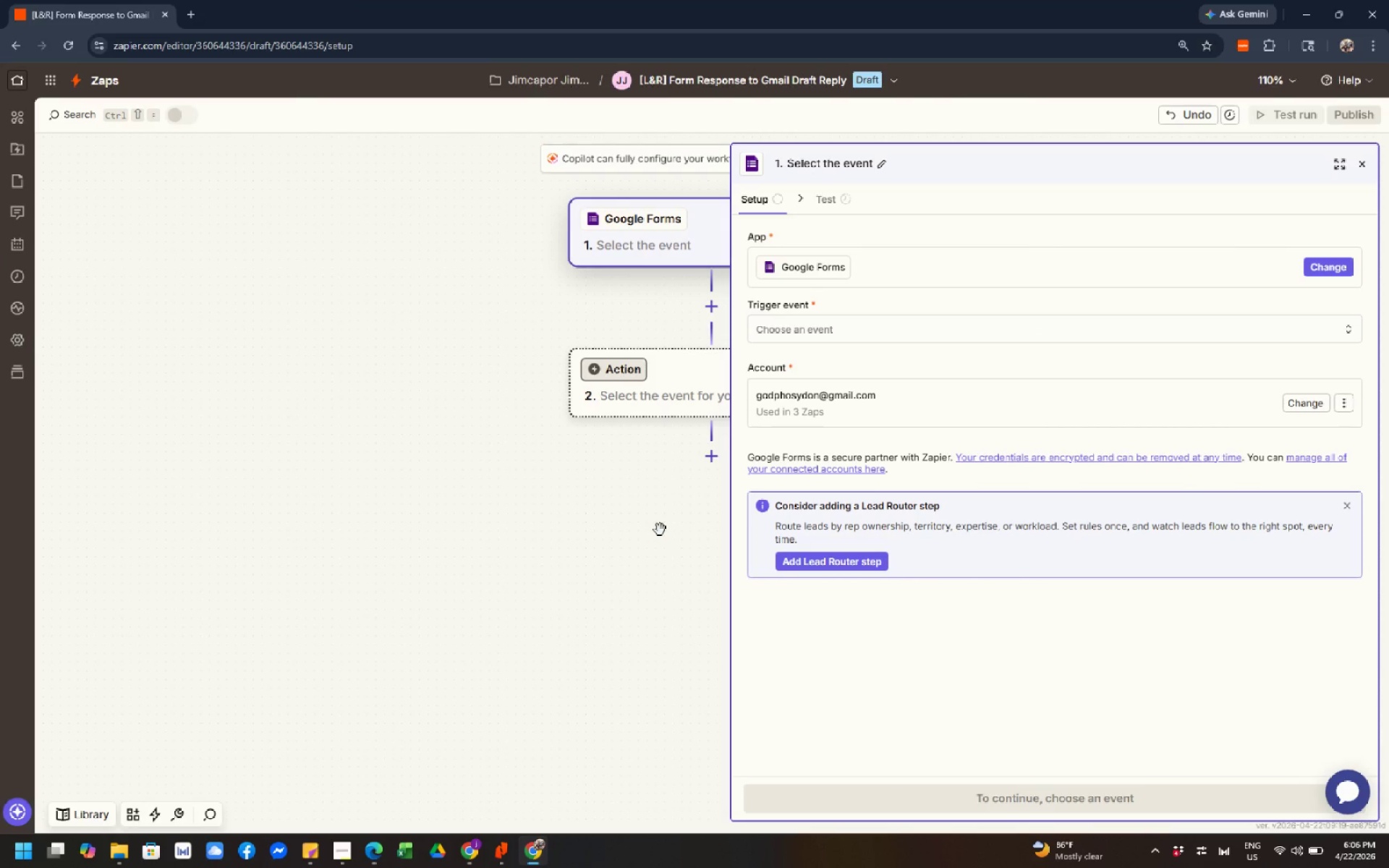 
left_click([807, 331])
 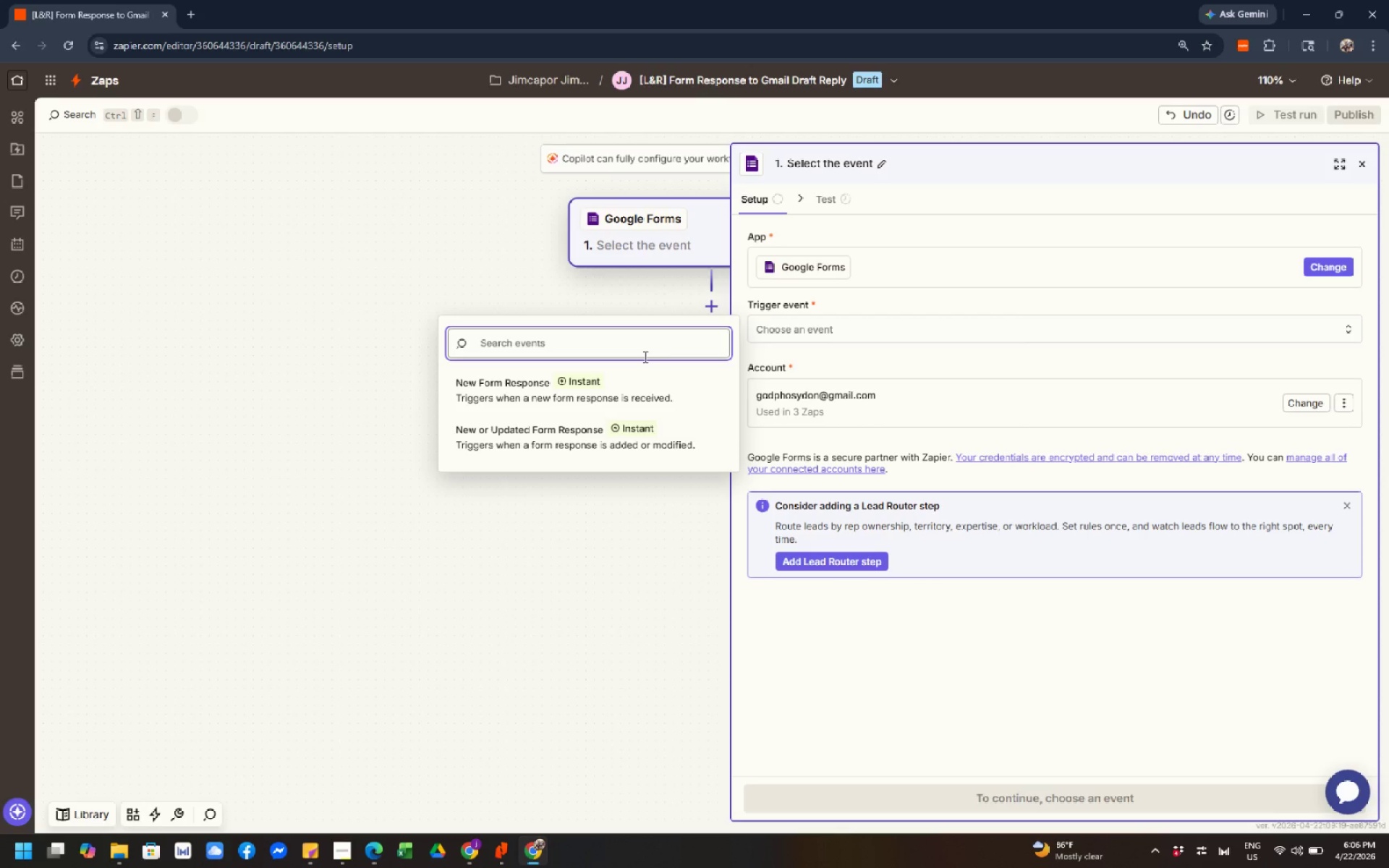 
type(event)
 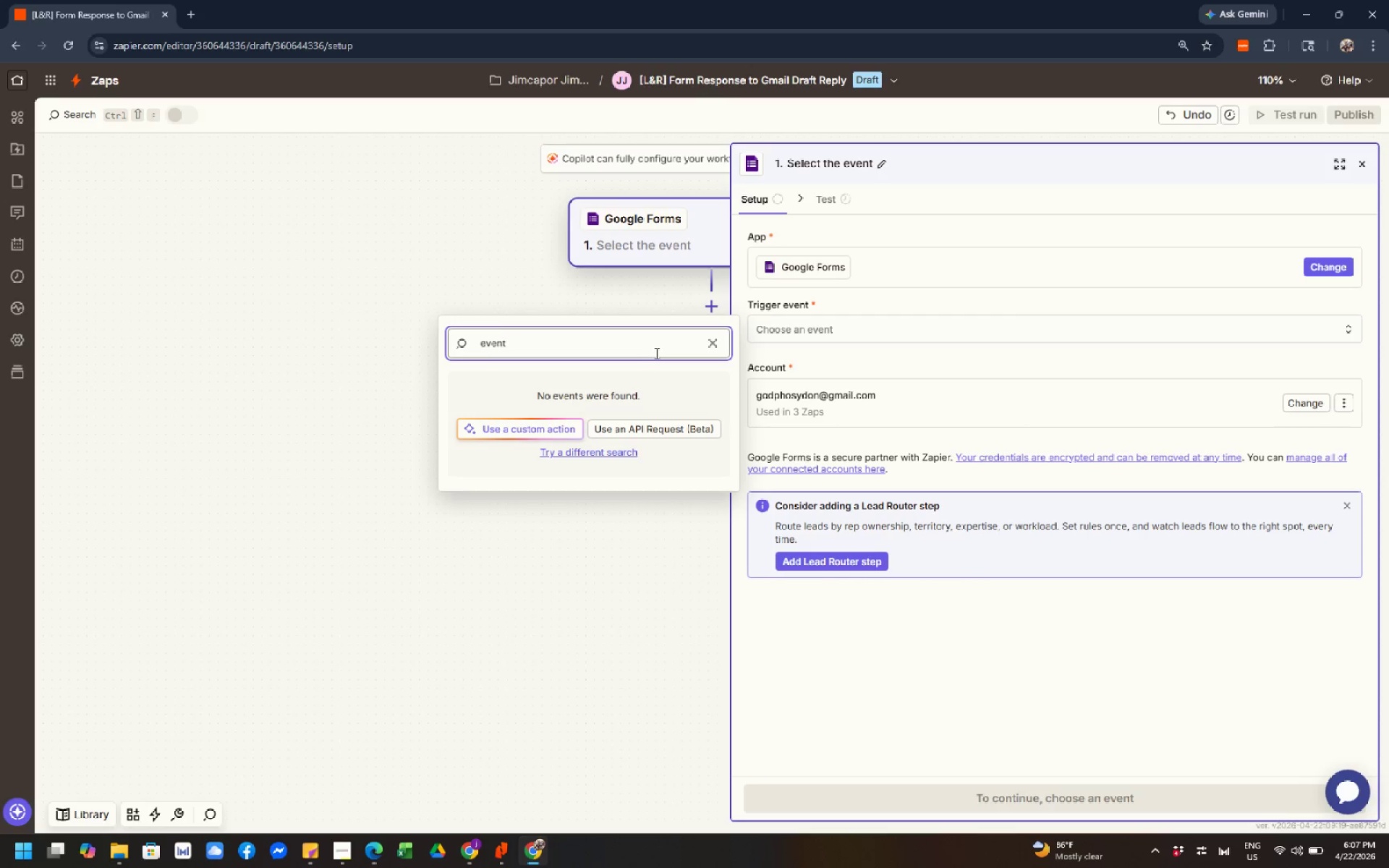 
left_click([789, 326])
 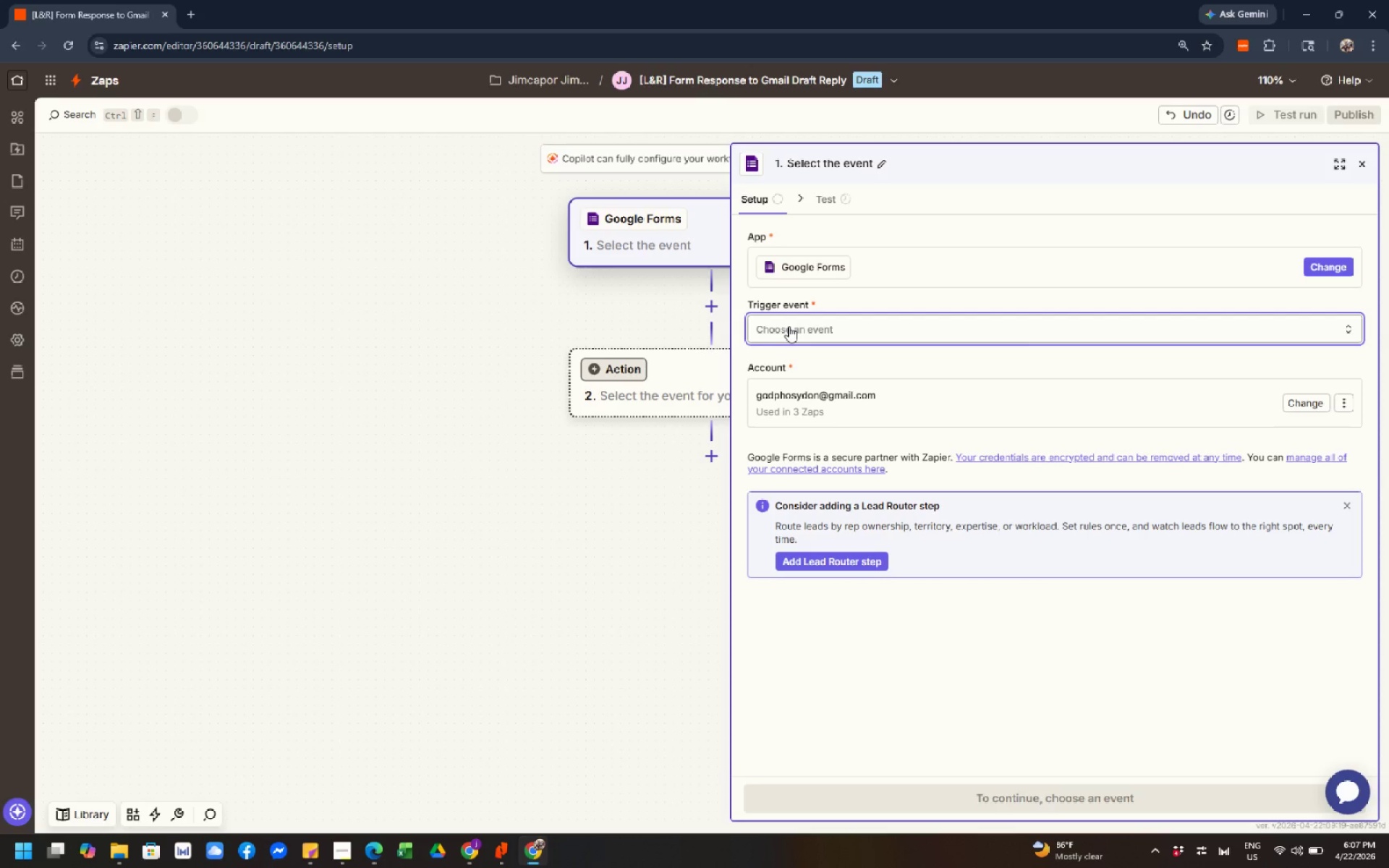 
wait(9.3)
 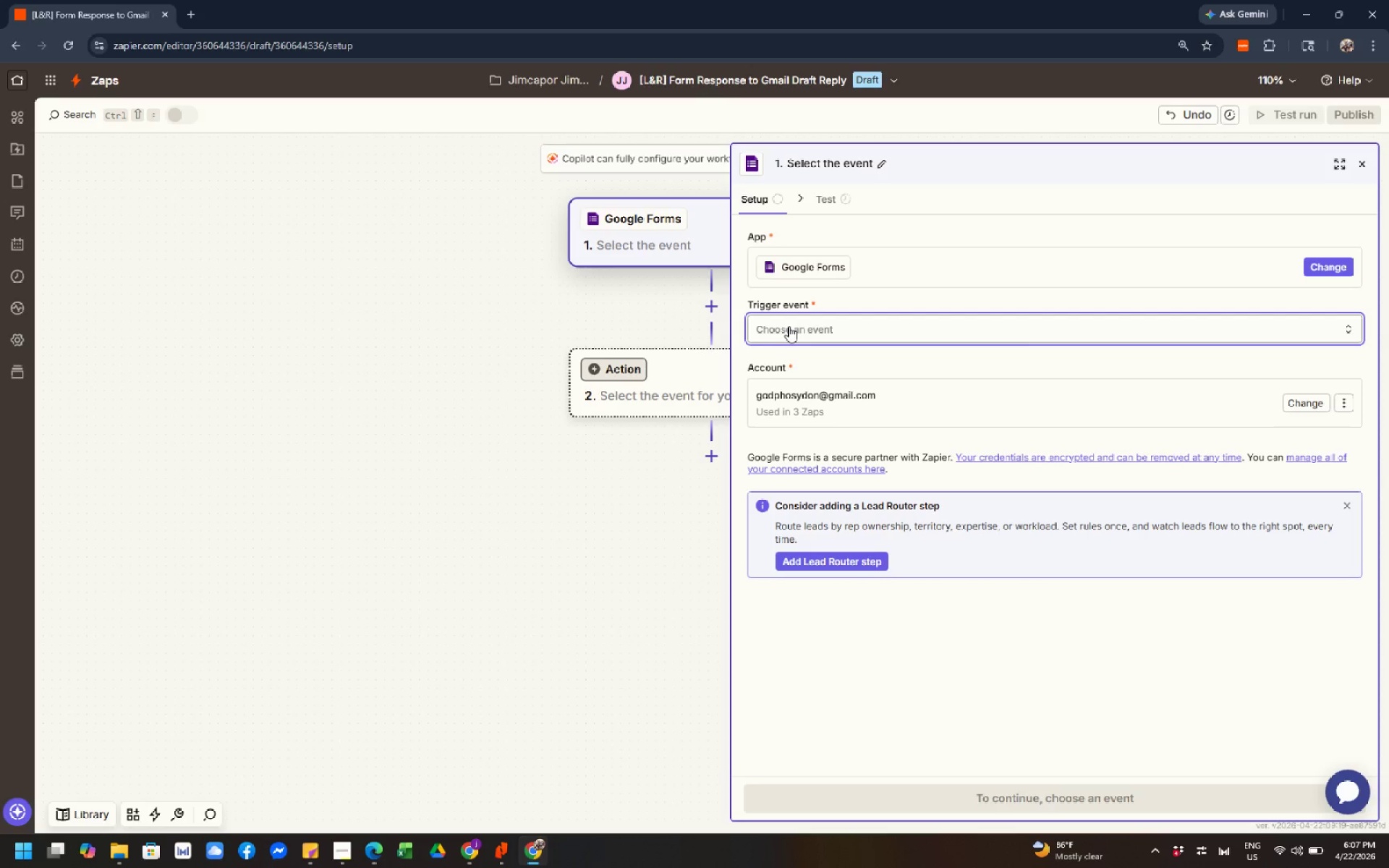 
type(new form)
 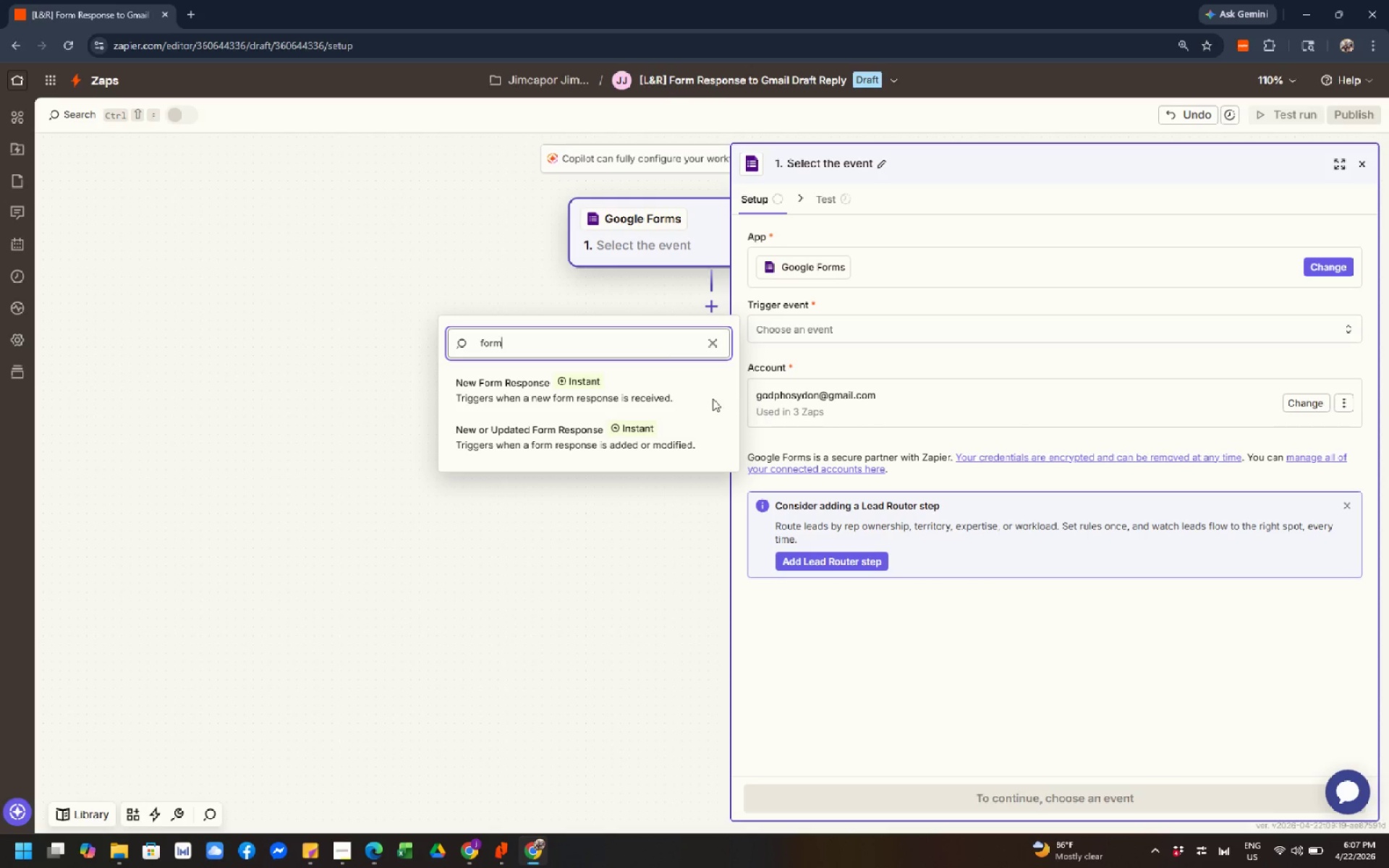 
left_click([605, 396])
 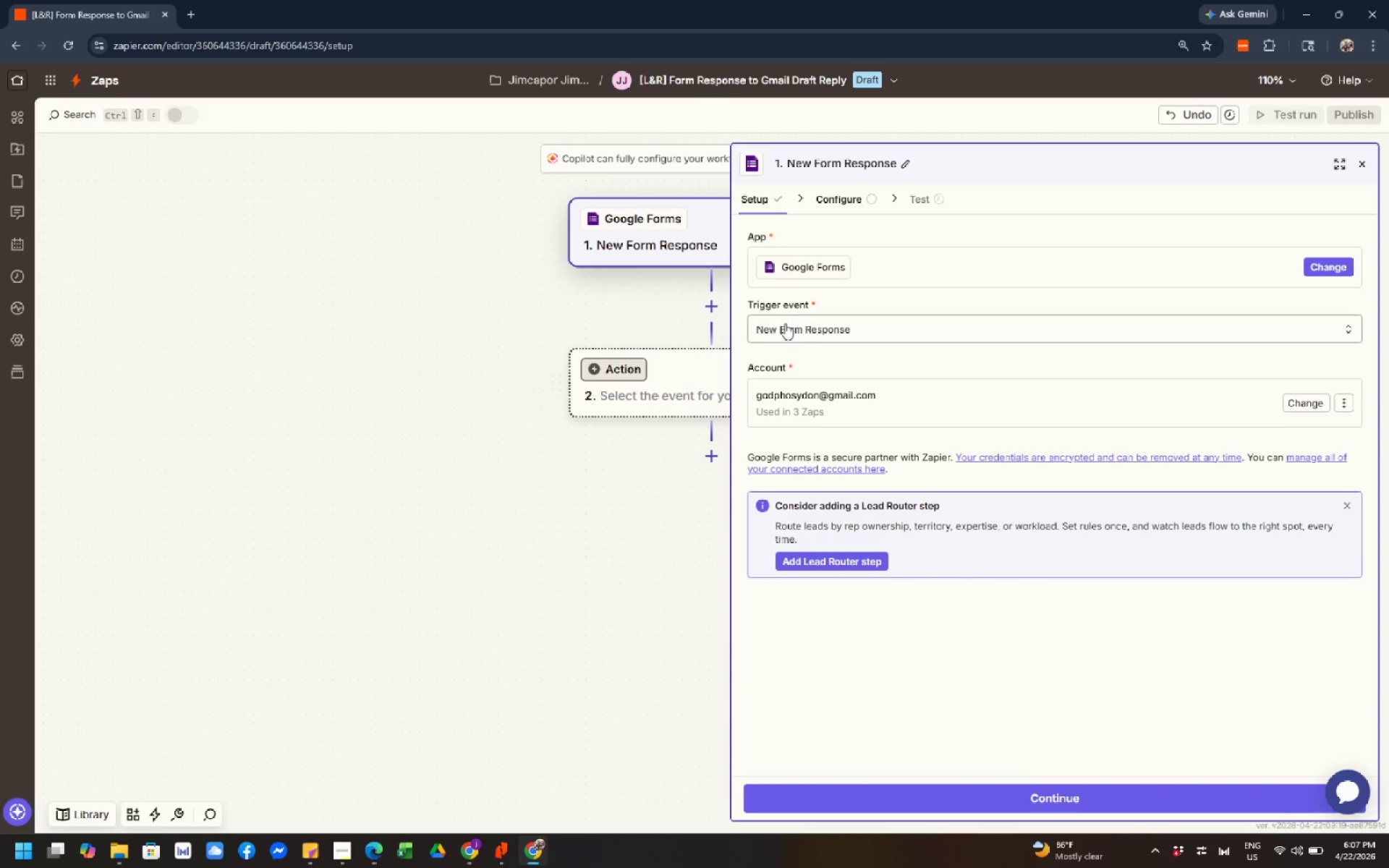 
left_click([833, 331])
 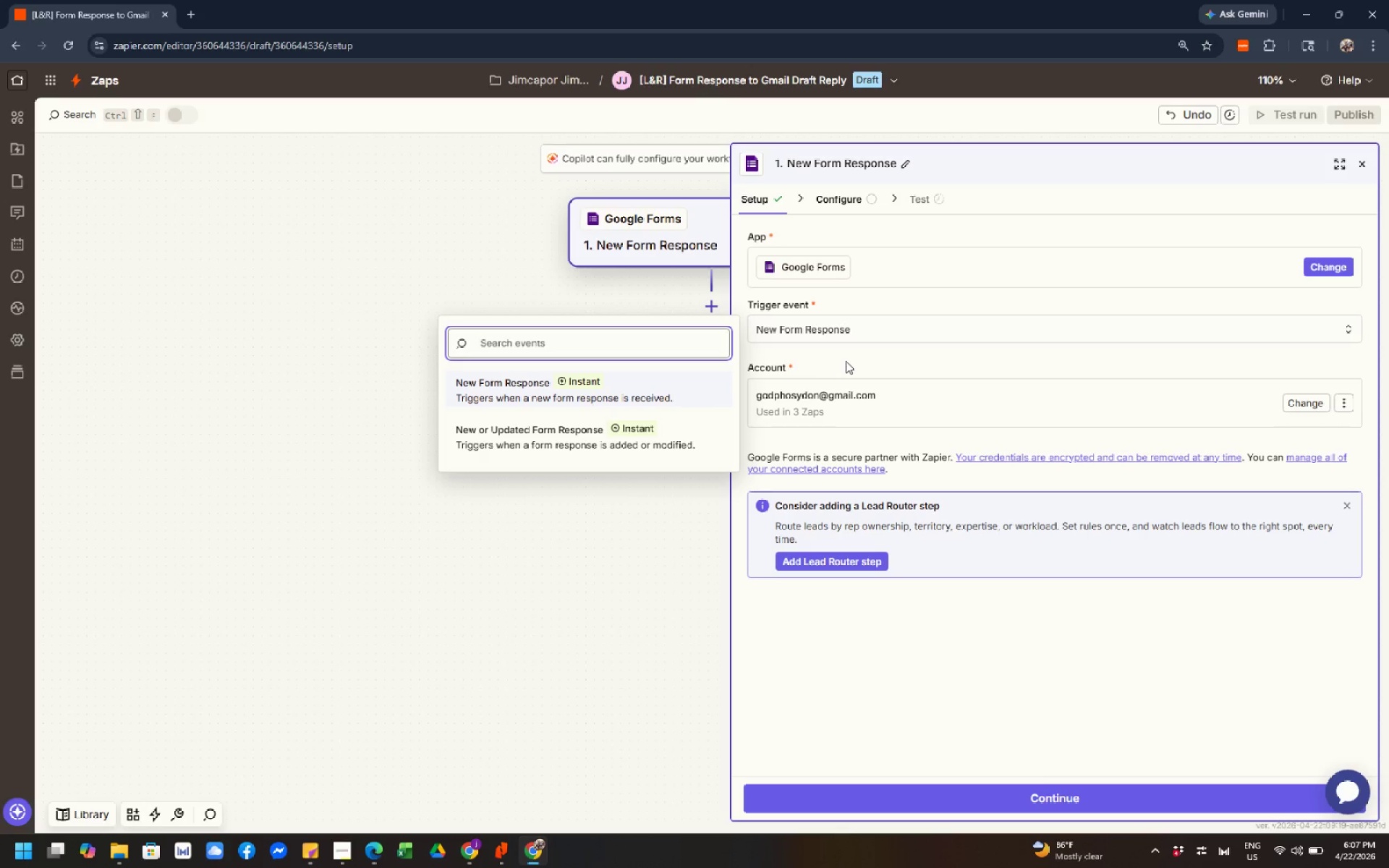 
left_click([846, 361])
 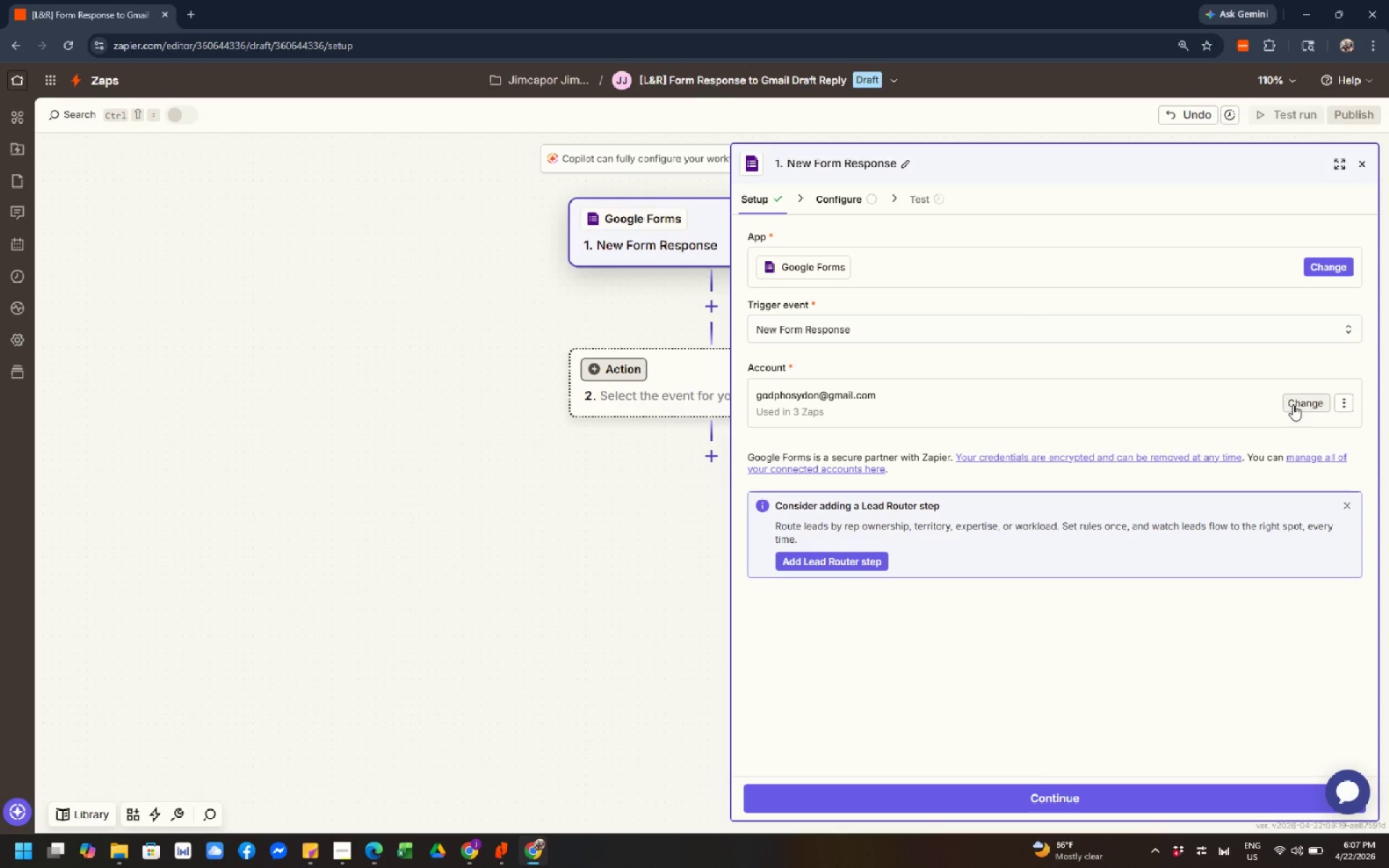 
left_click([1304, 402])
 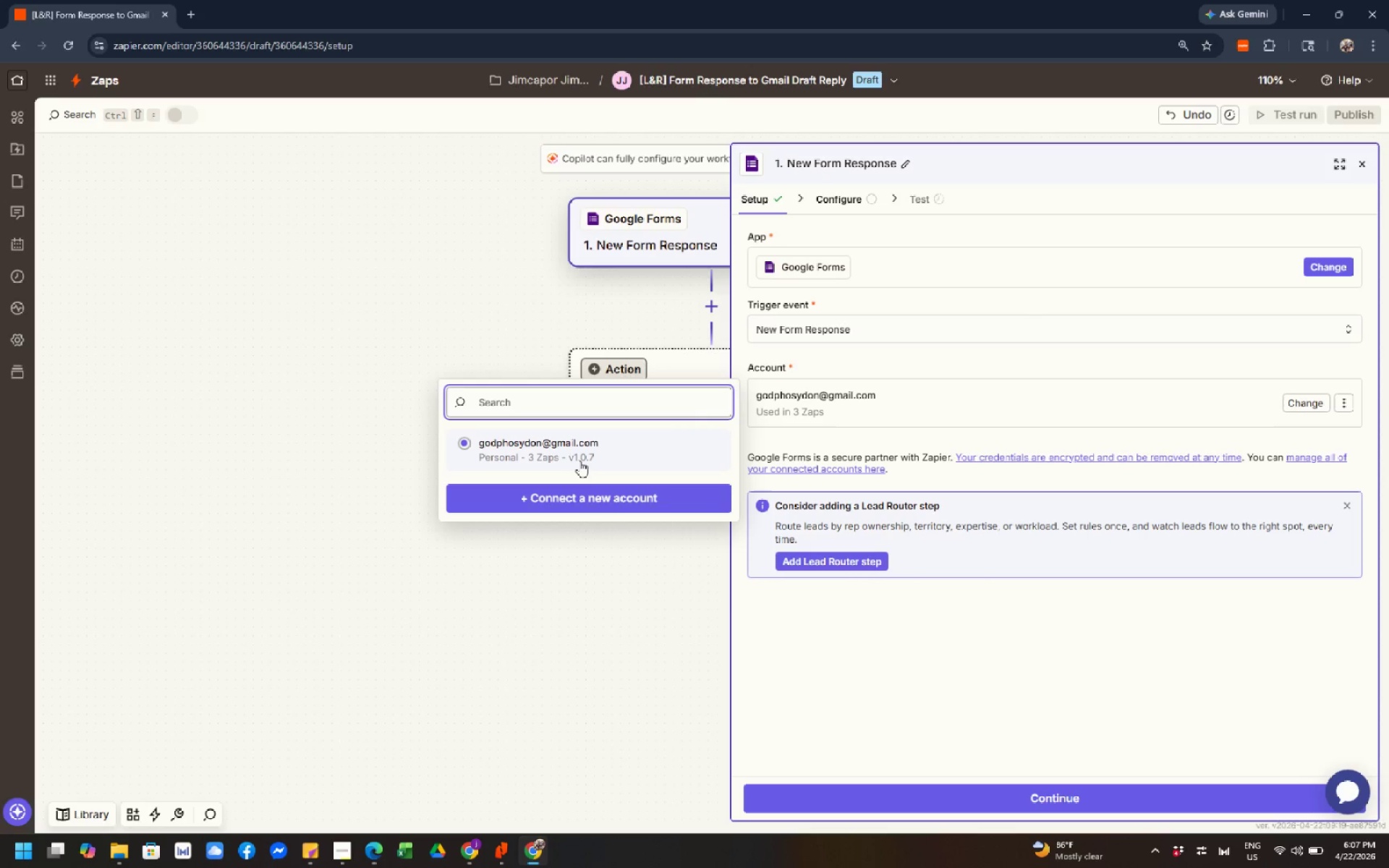 
left_click([595, 493])
 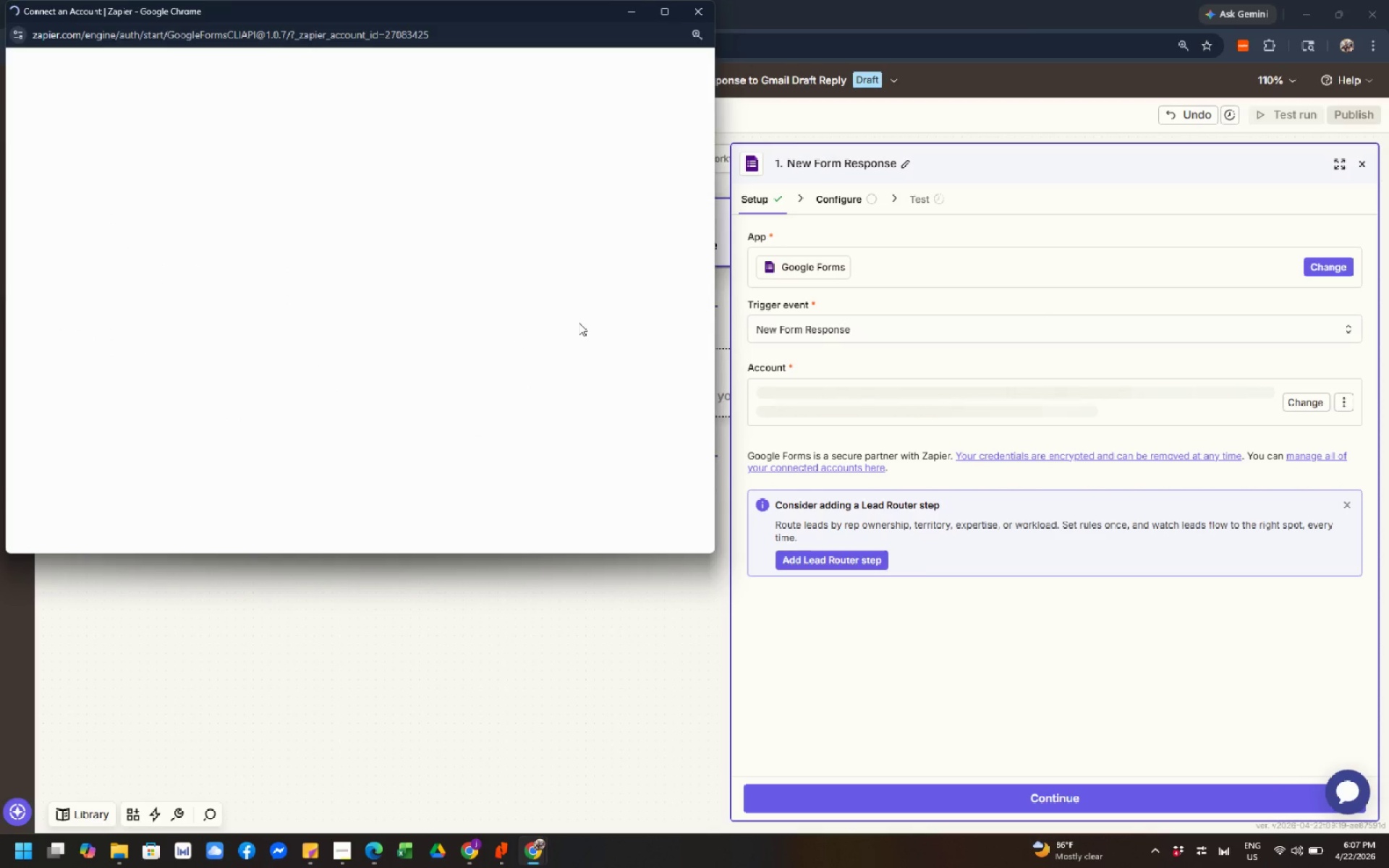 
wait(5.34)
 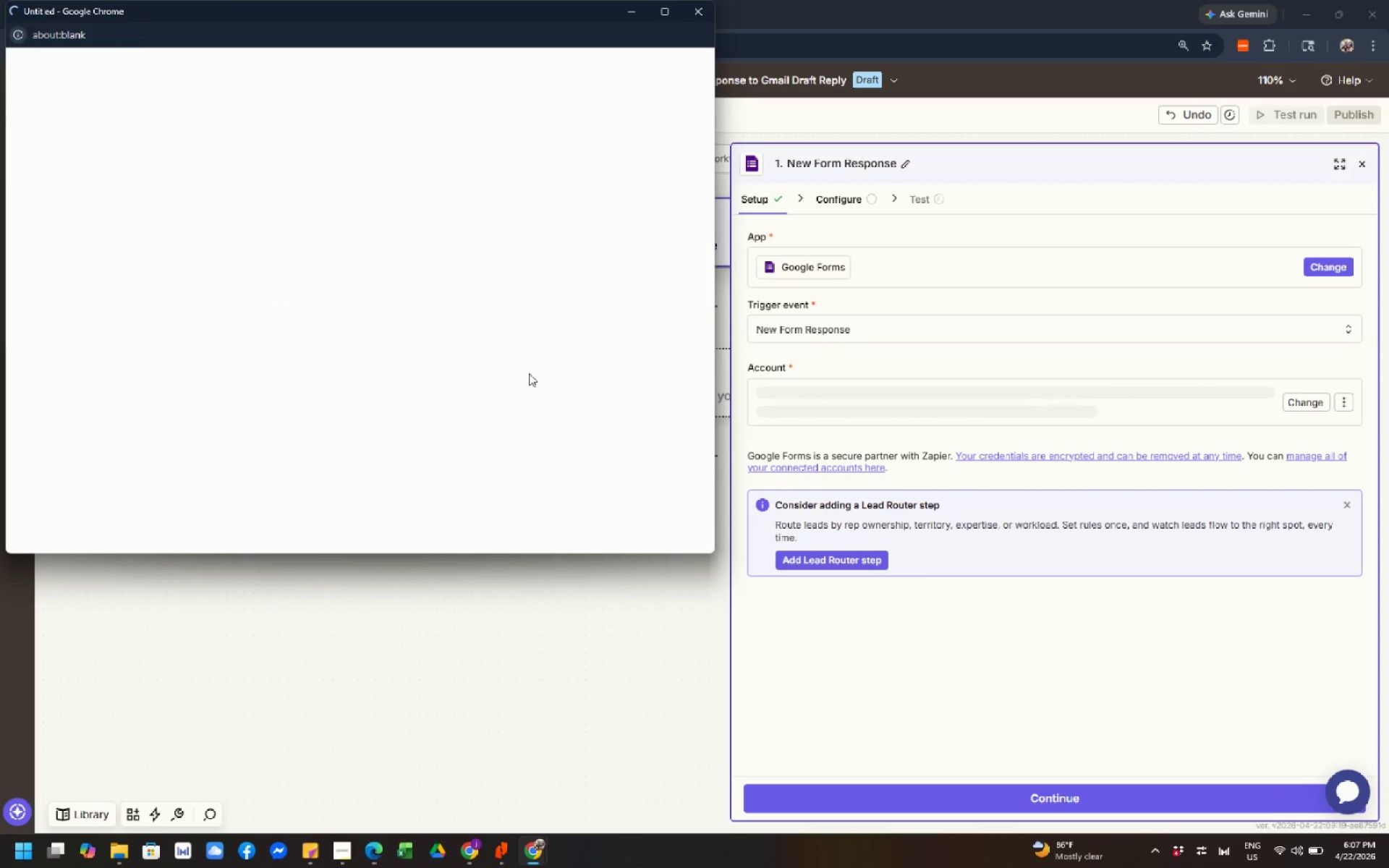 
left_click([355, 273])
 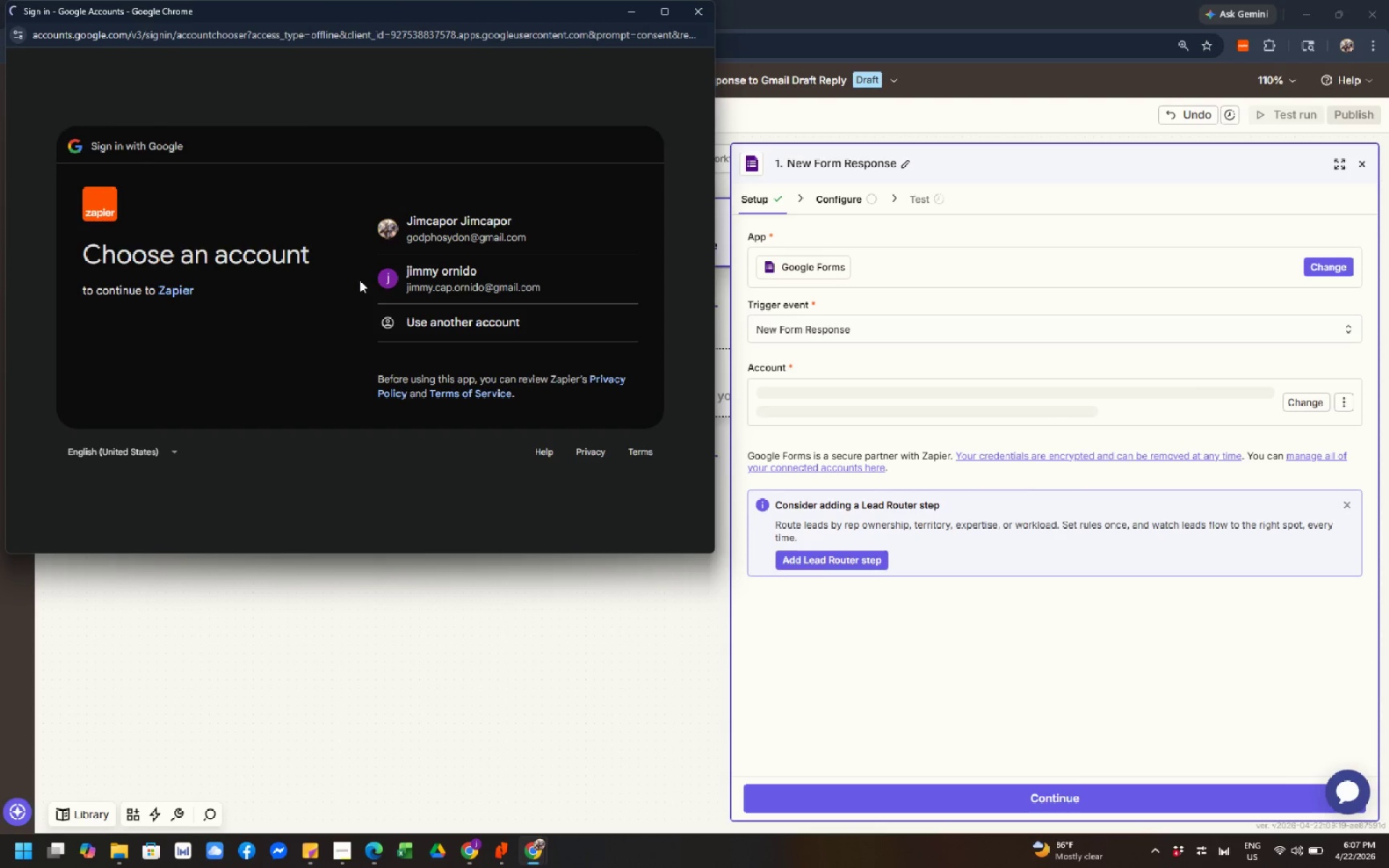 
left_click([488, 268])
 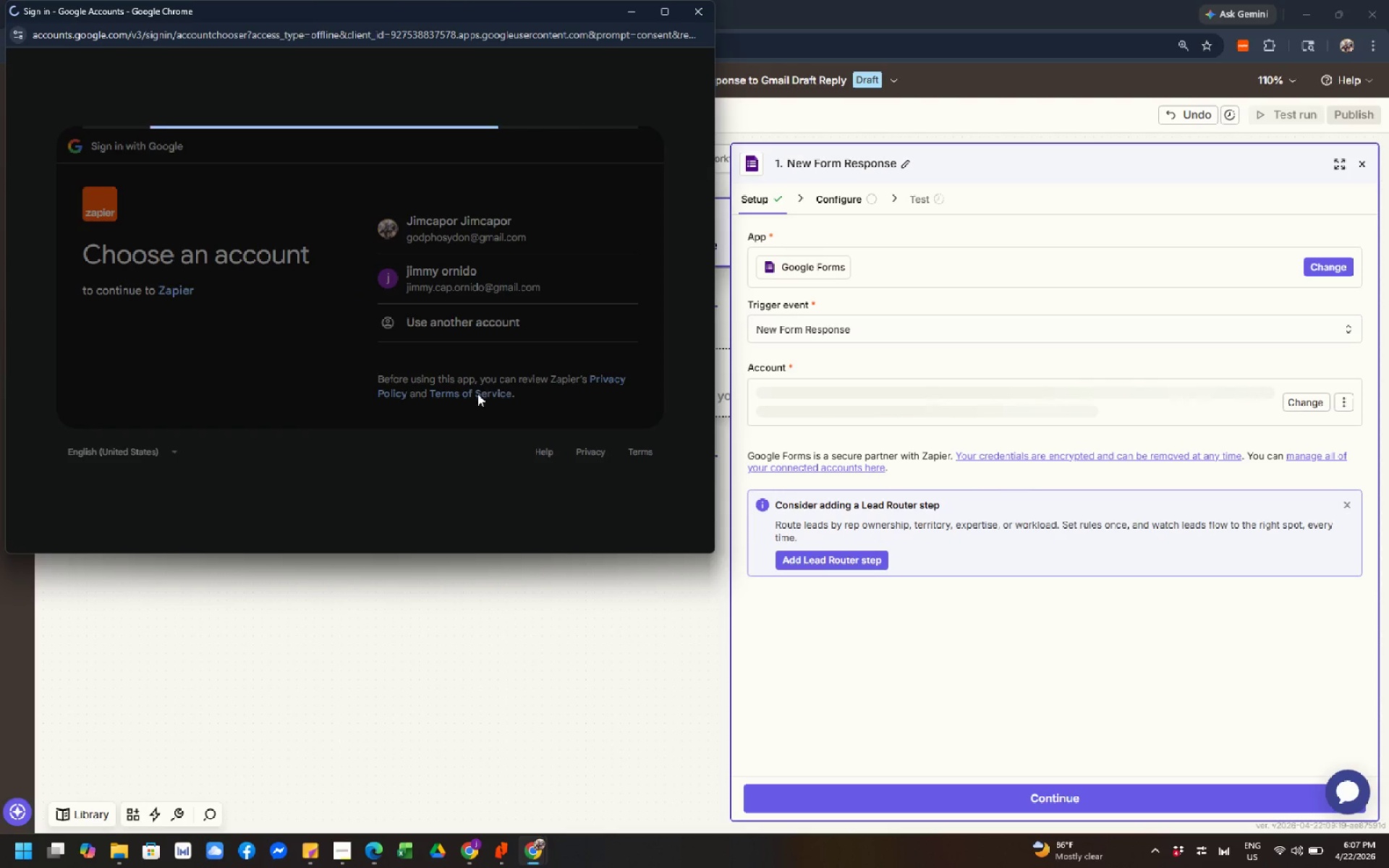 
mouse_move([622, 405])
 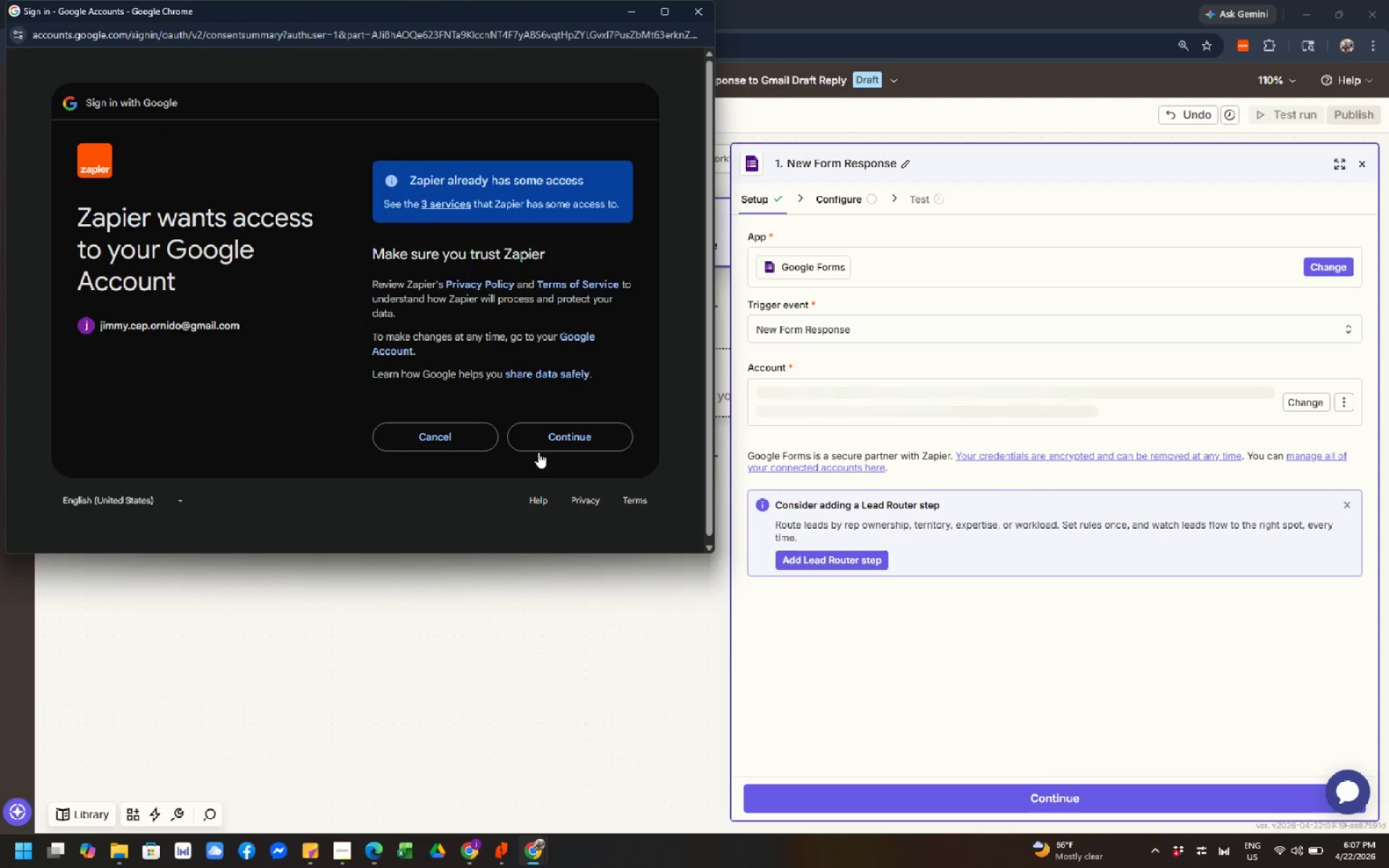 
left_click([558, 451])
 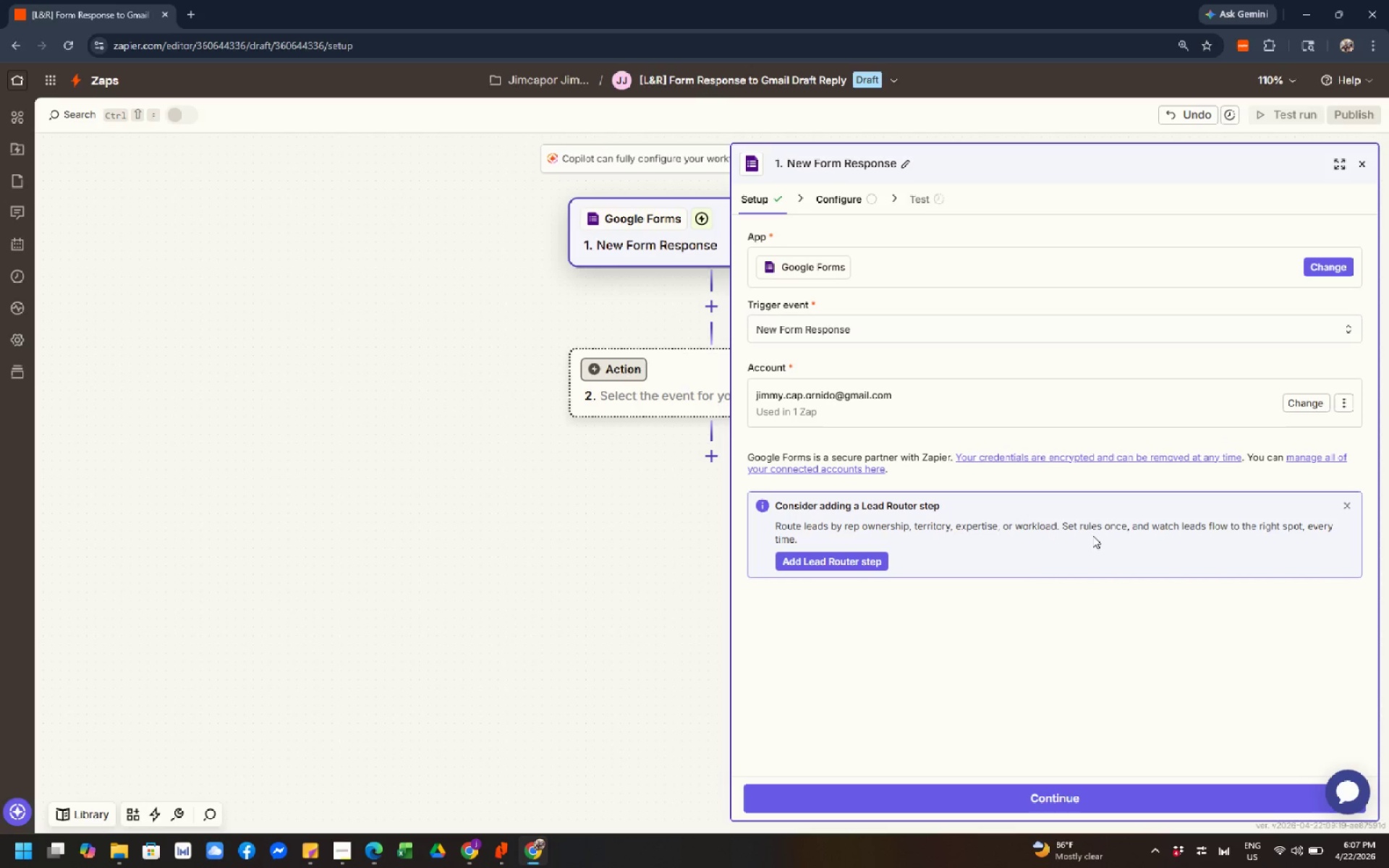 
wait(7.95)
 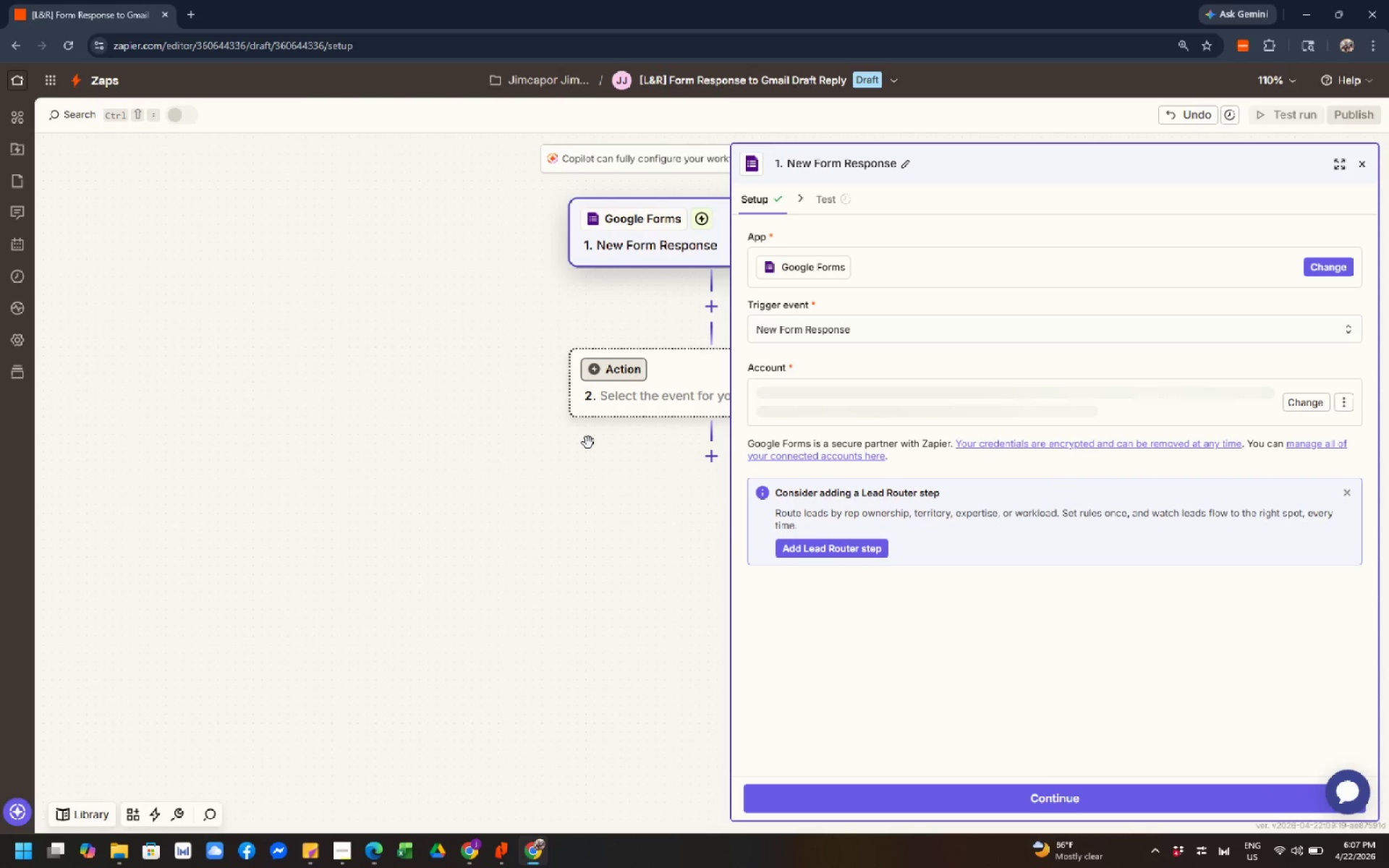 
left_click([1055, 802])
 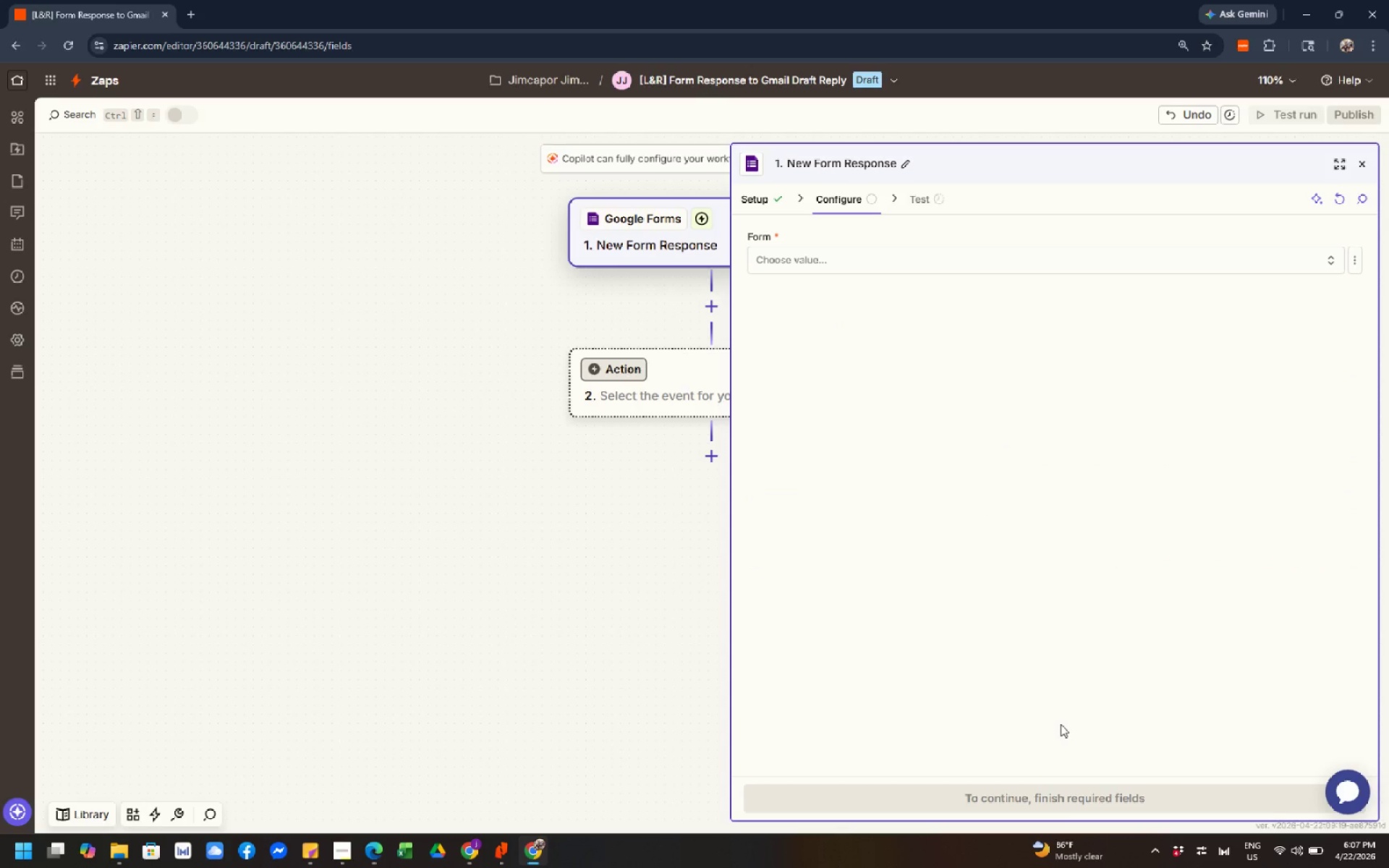 
wait(10.91)
 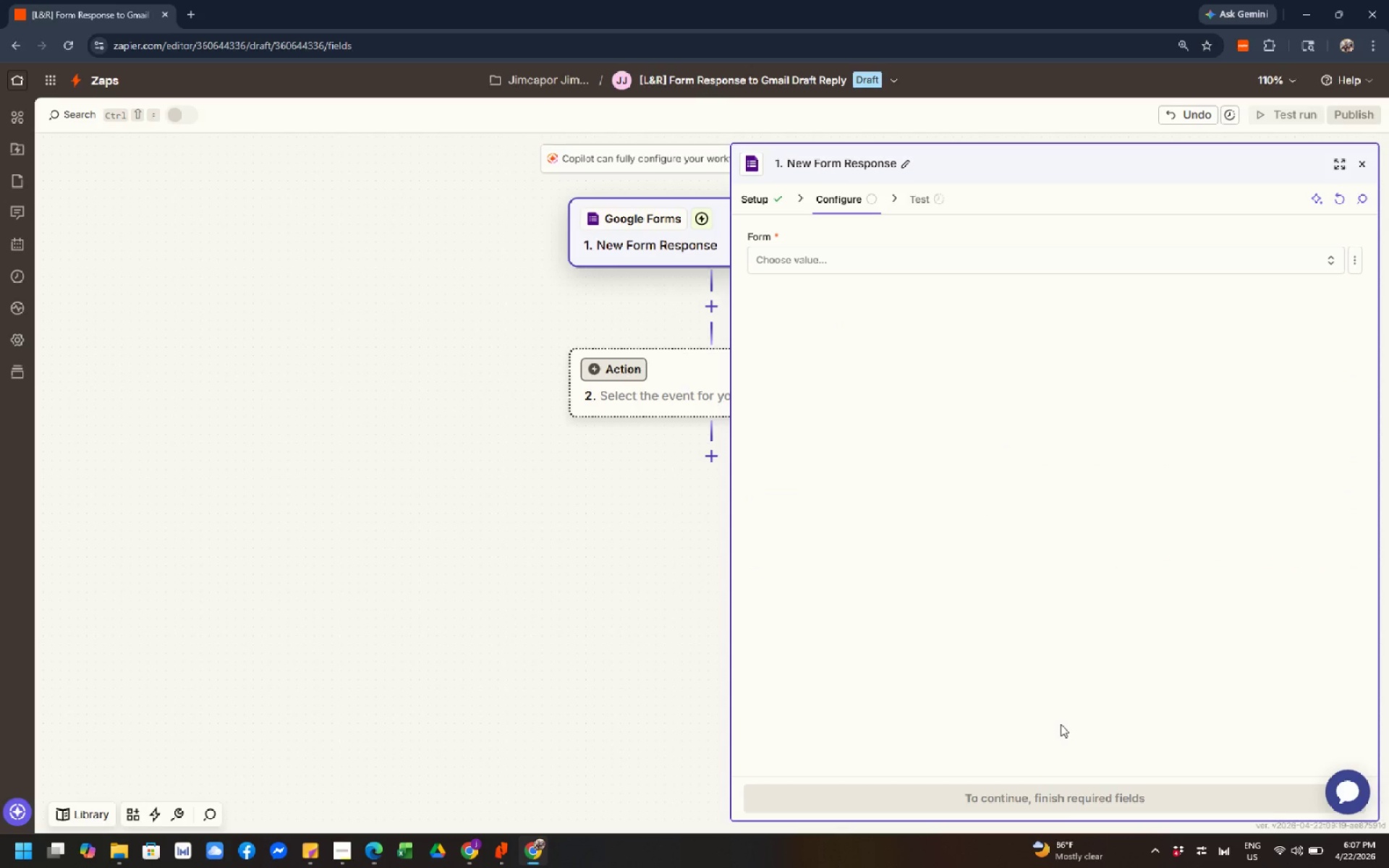 
double_click([889, 252])
 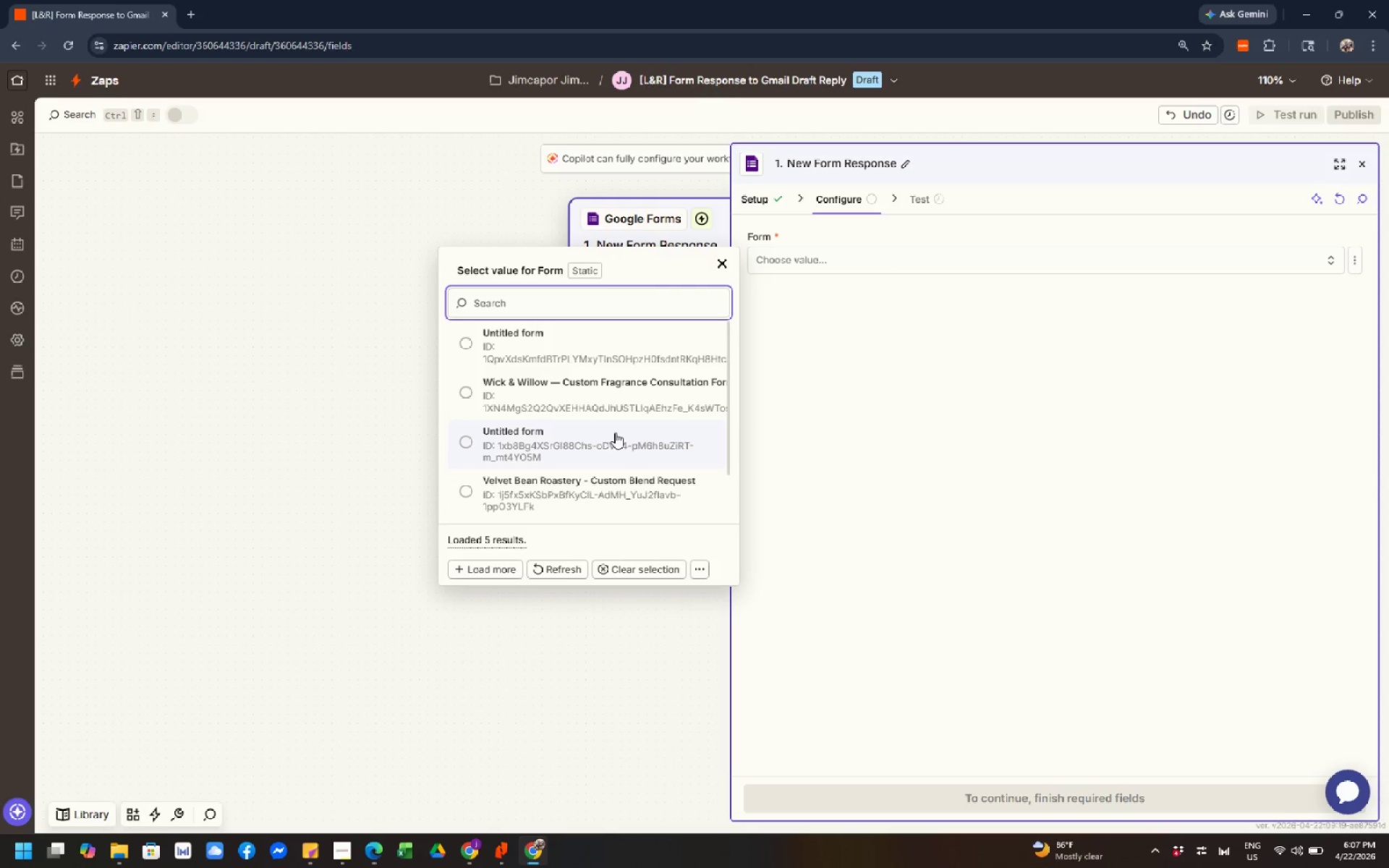 
scroll: coordinate [640, 450], scroll_direction: down, amount: 2.0
 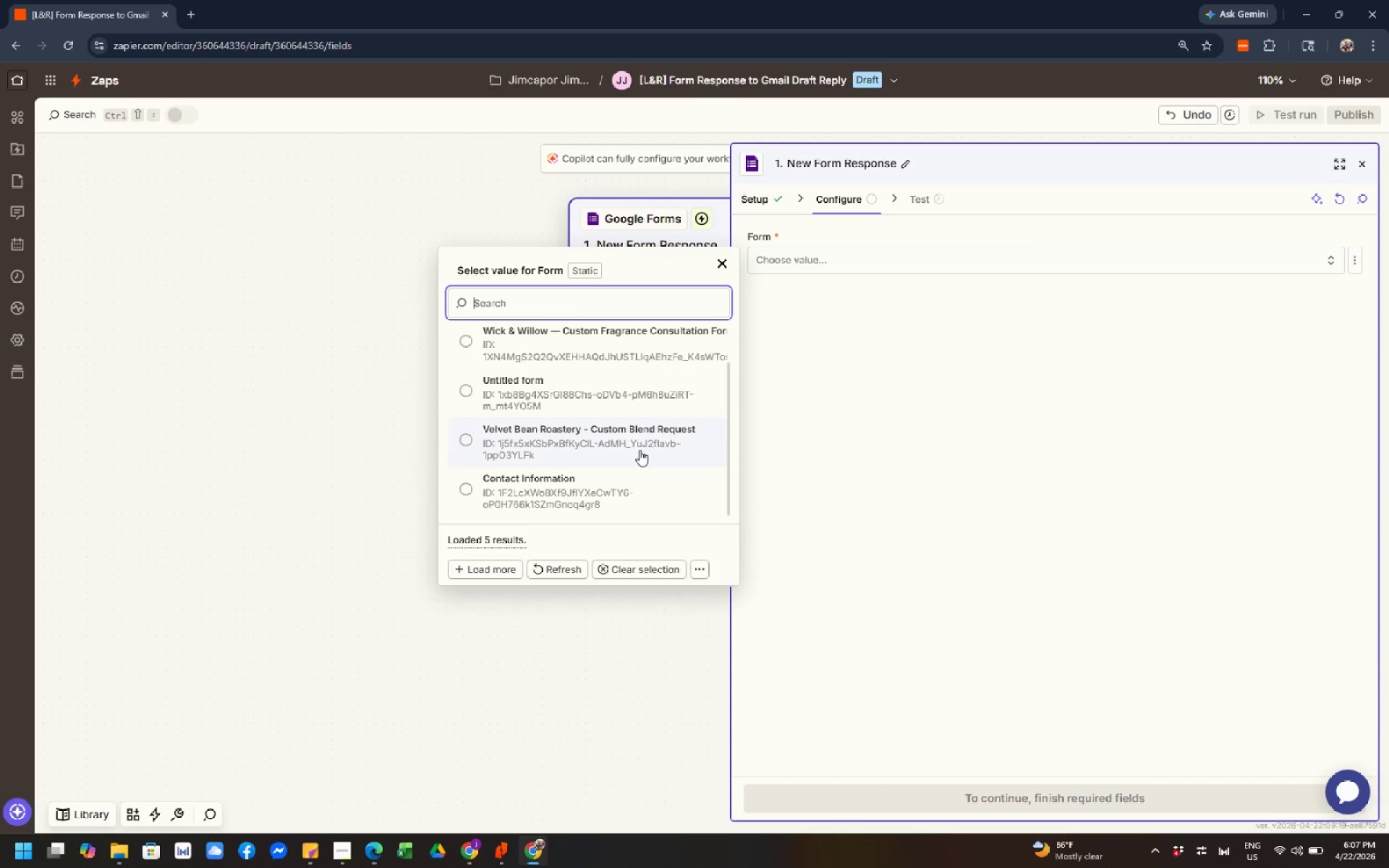 
scroll: coordinate [640, 450], scroll_direction: up, amount: 1.0
 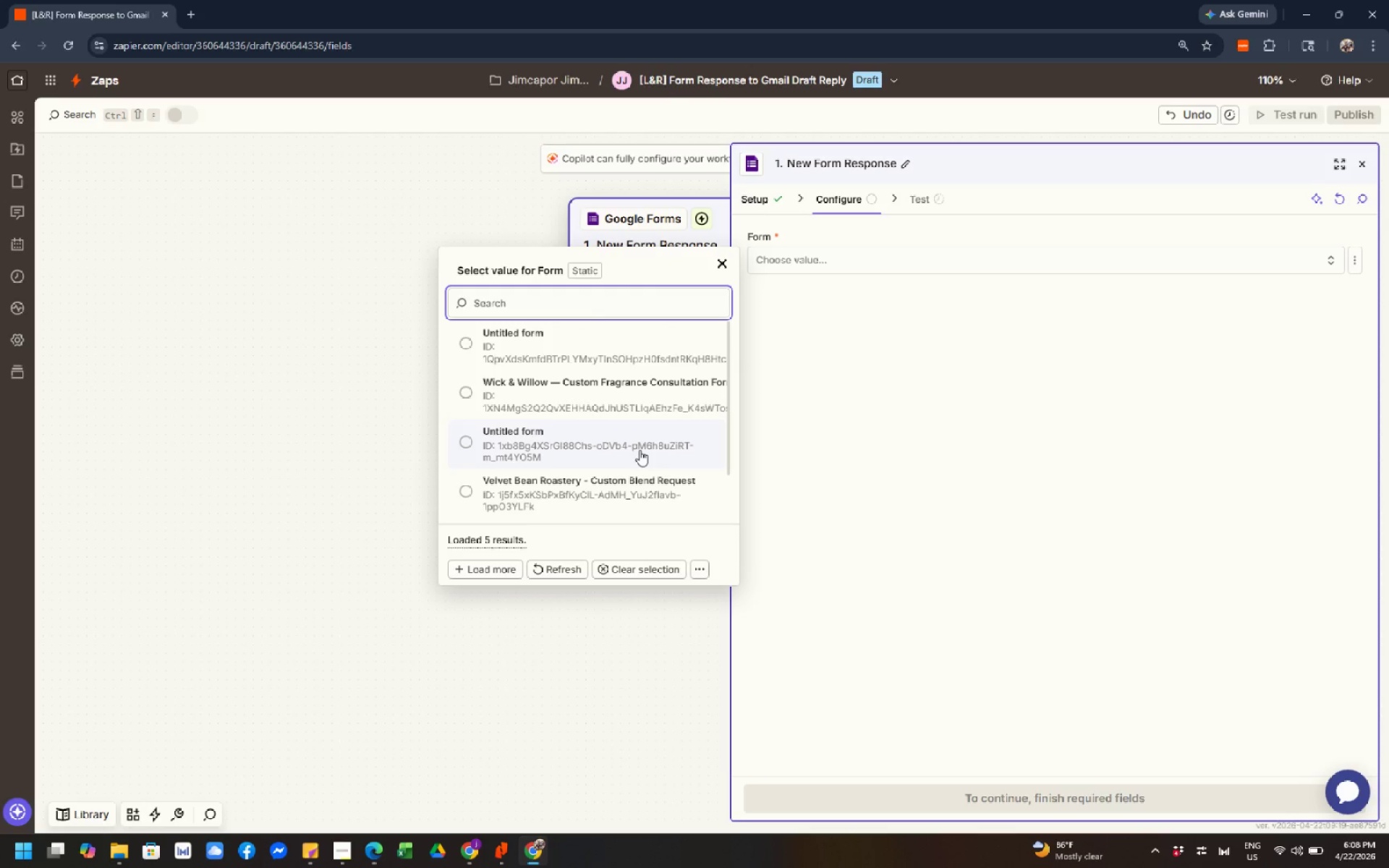 
wait(10.47)
 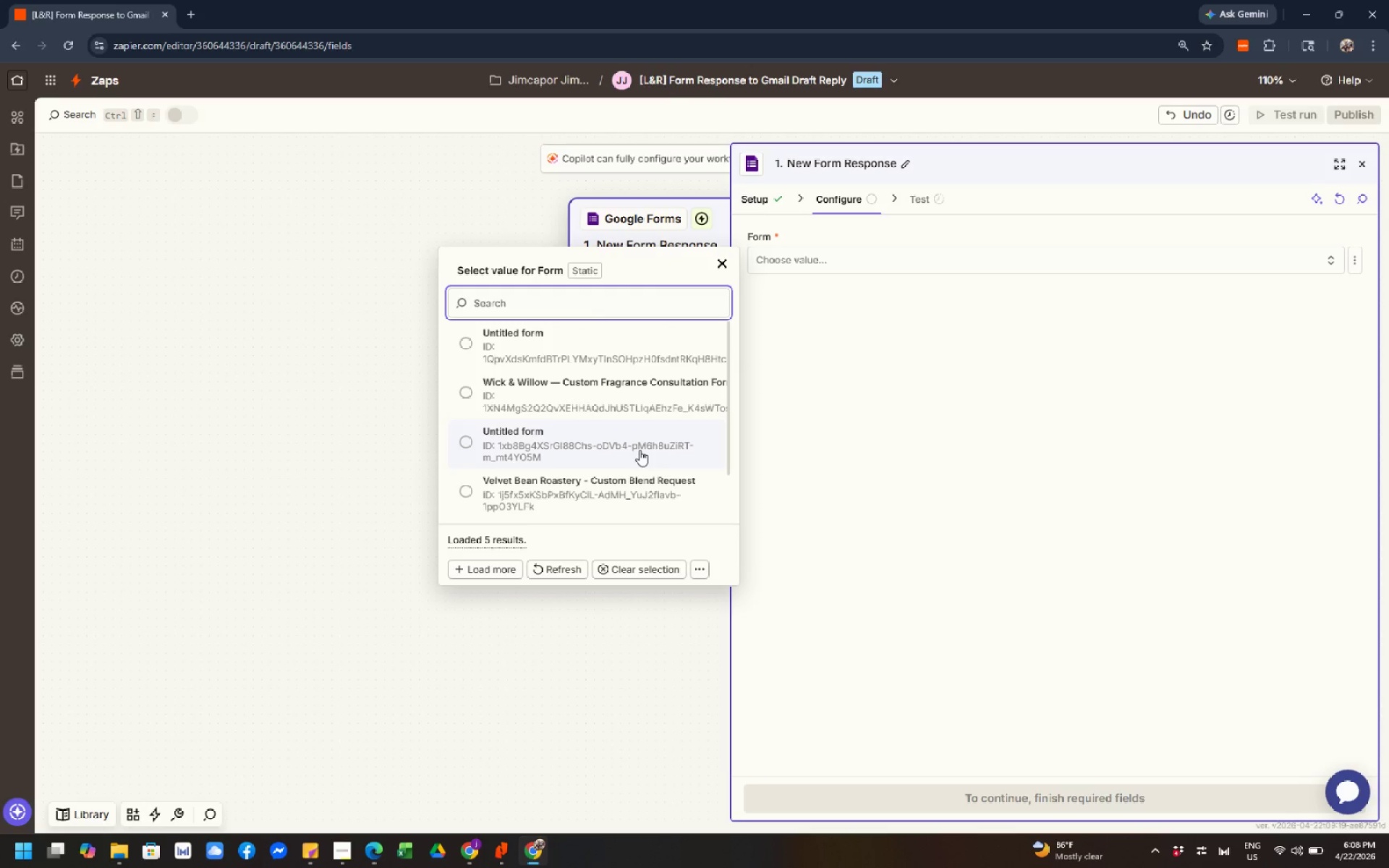 
scroll: coordinate [619, 418], scroll_direction: down, amount: 4.0
 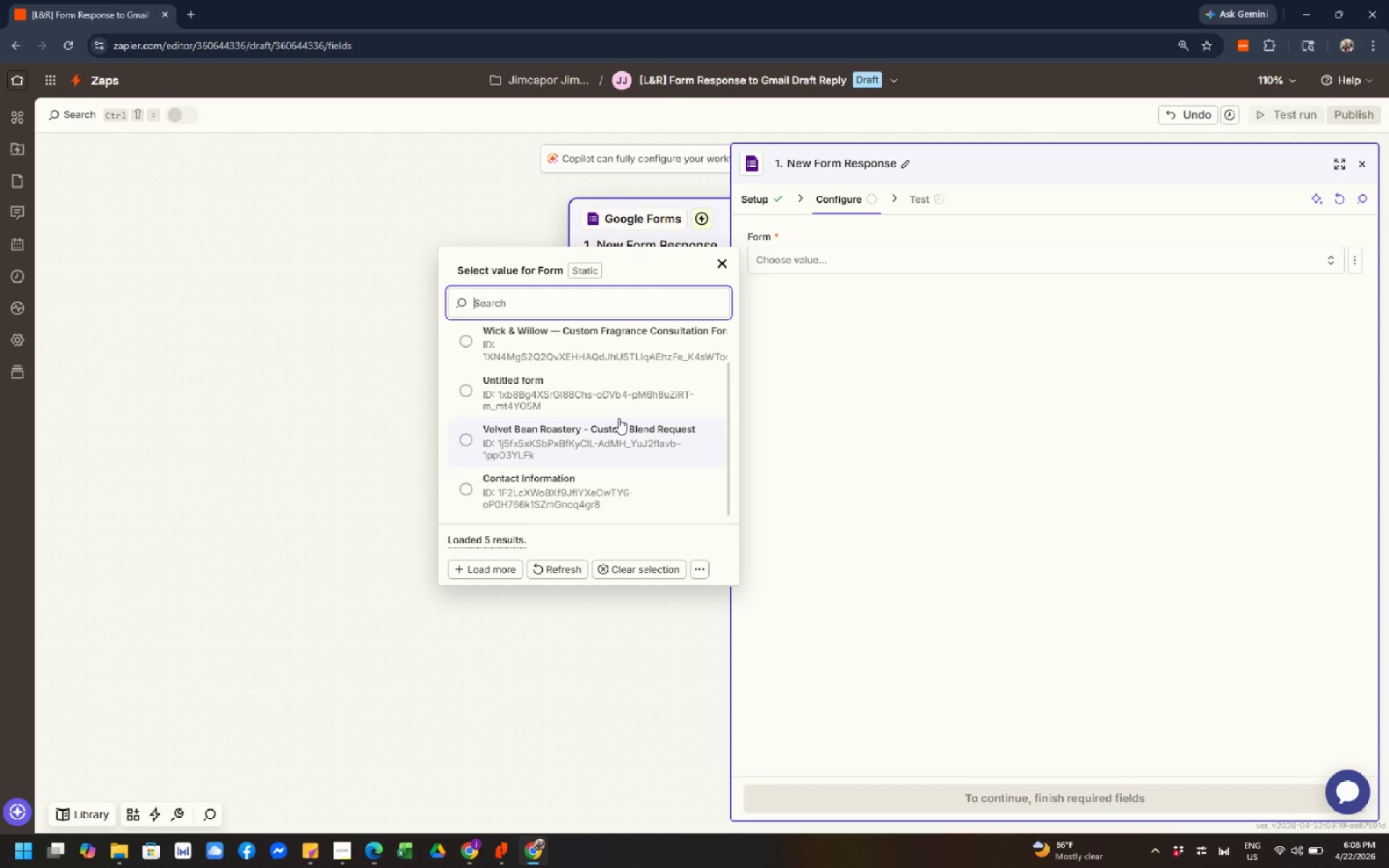 
scroll: coordinate [619, 418], scroll_direction: up, amount: 2.0
 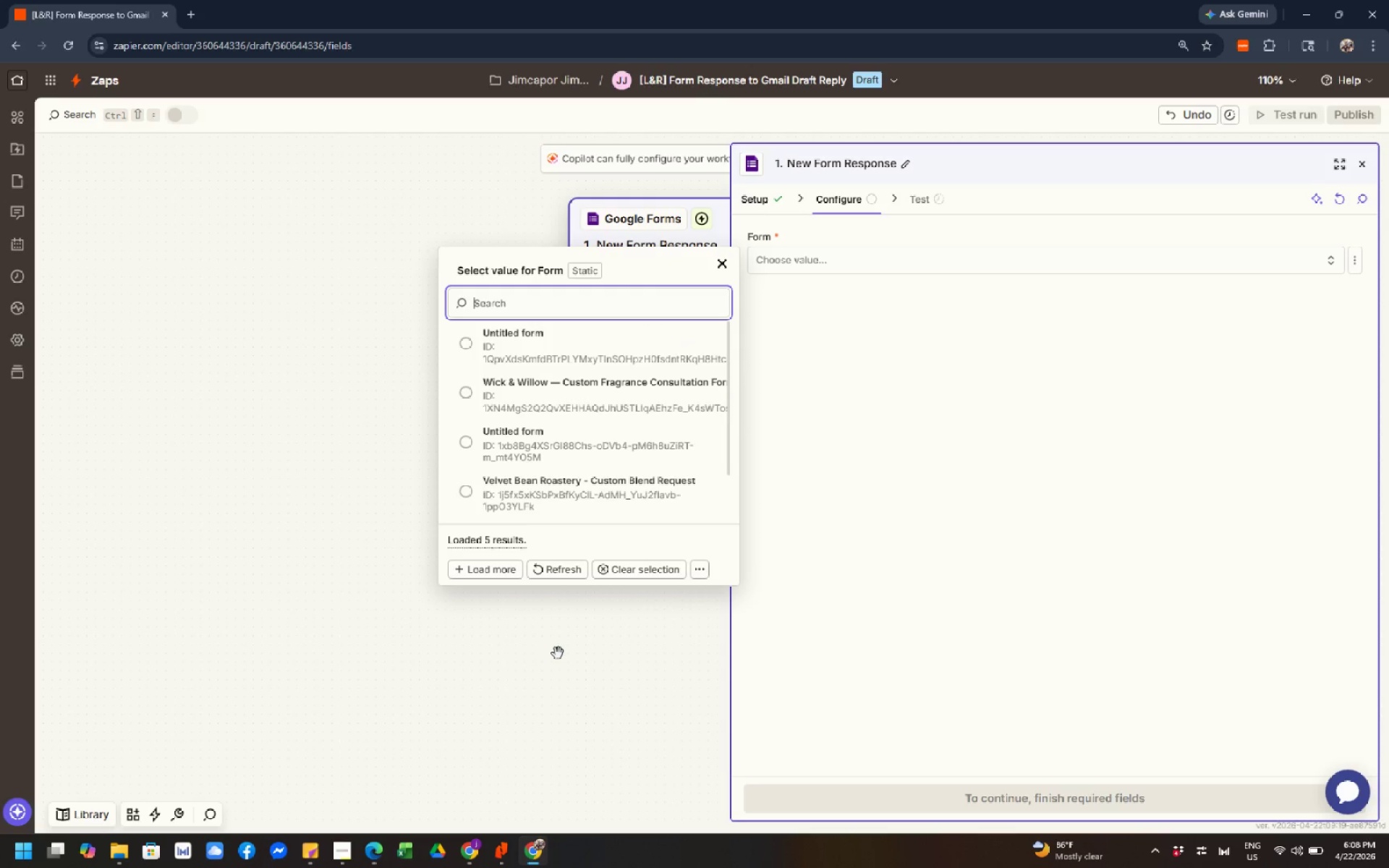 
scroll: coordinate [603, 514], scroll_direction: down, amount: 4.0
 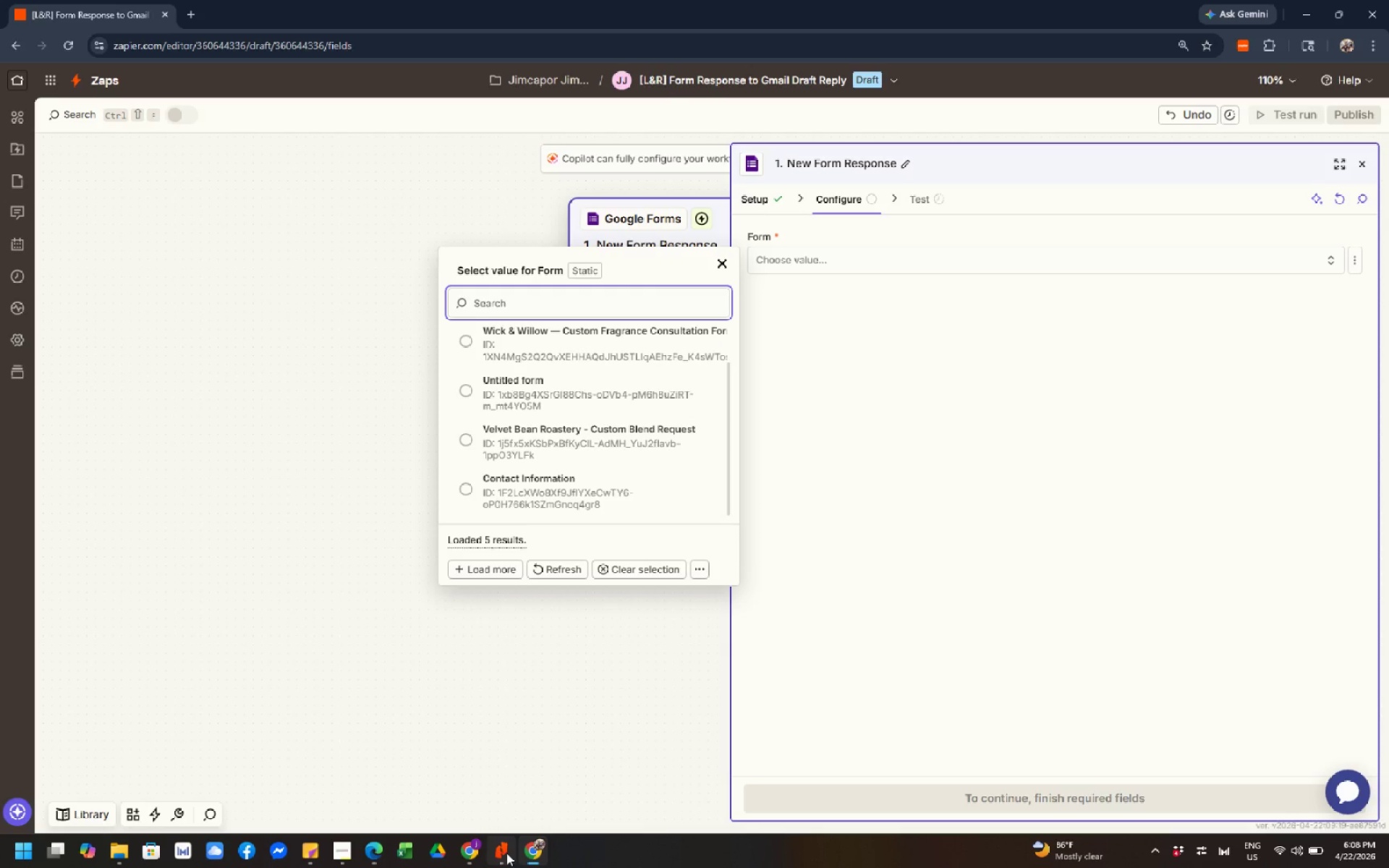 
left_click([465, 851])
 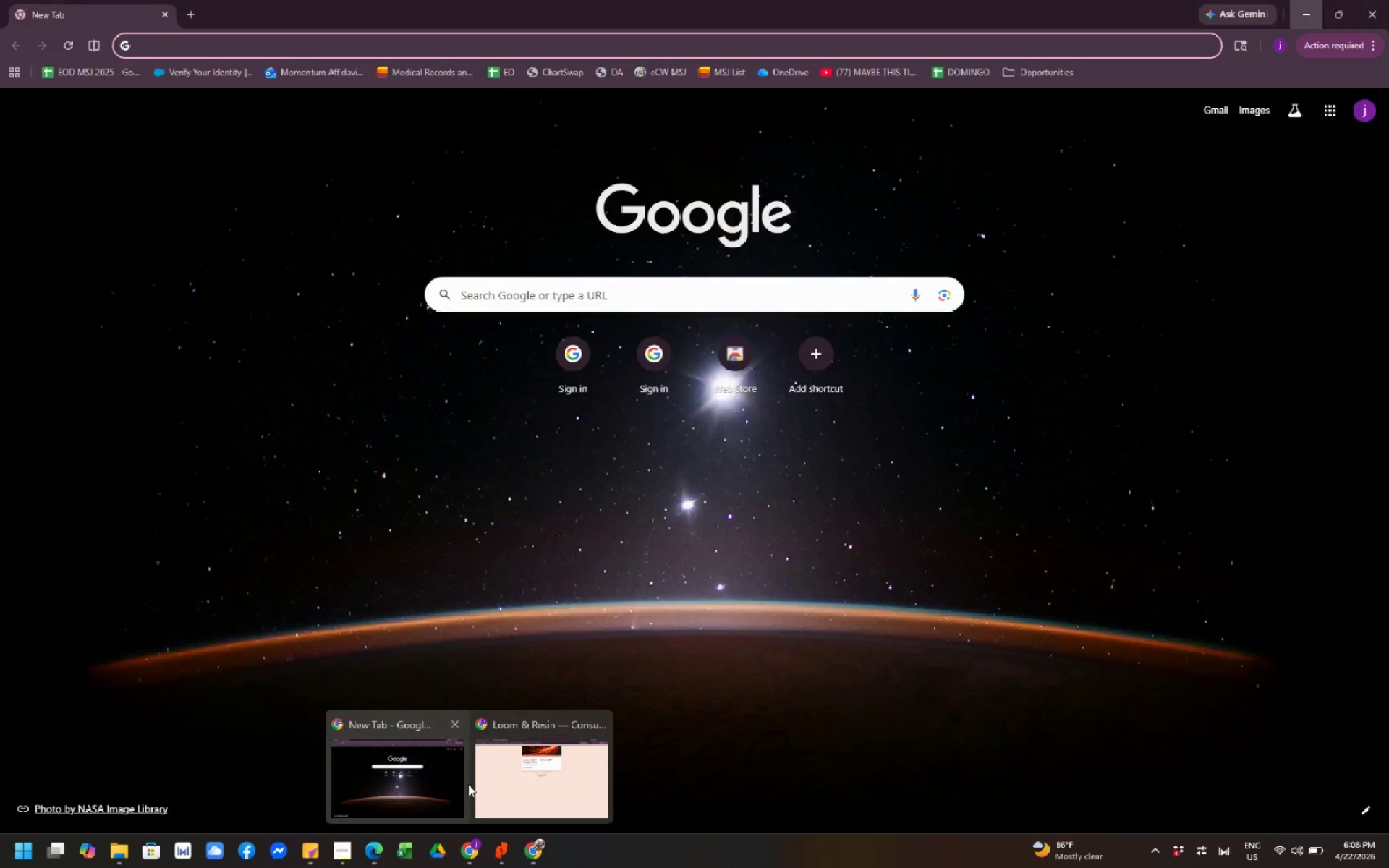 
left_click([525, 784])
 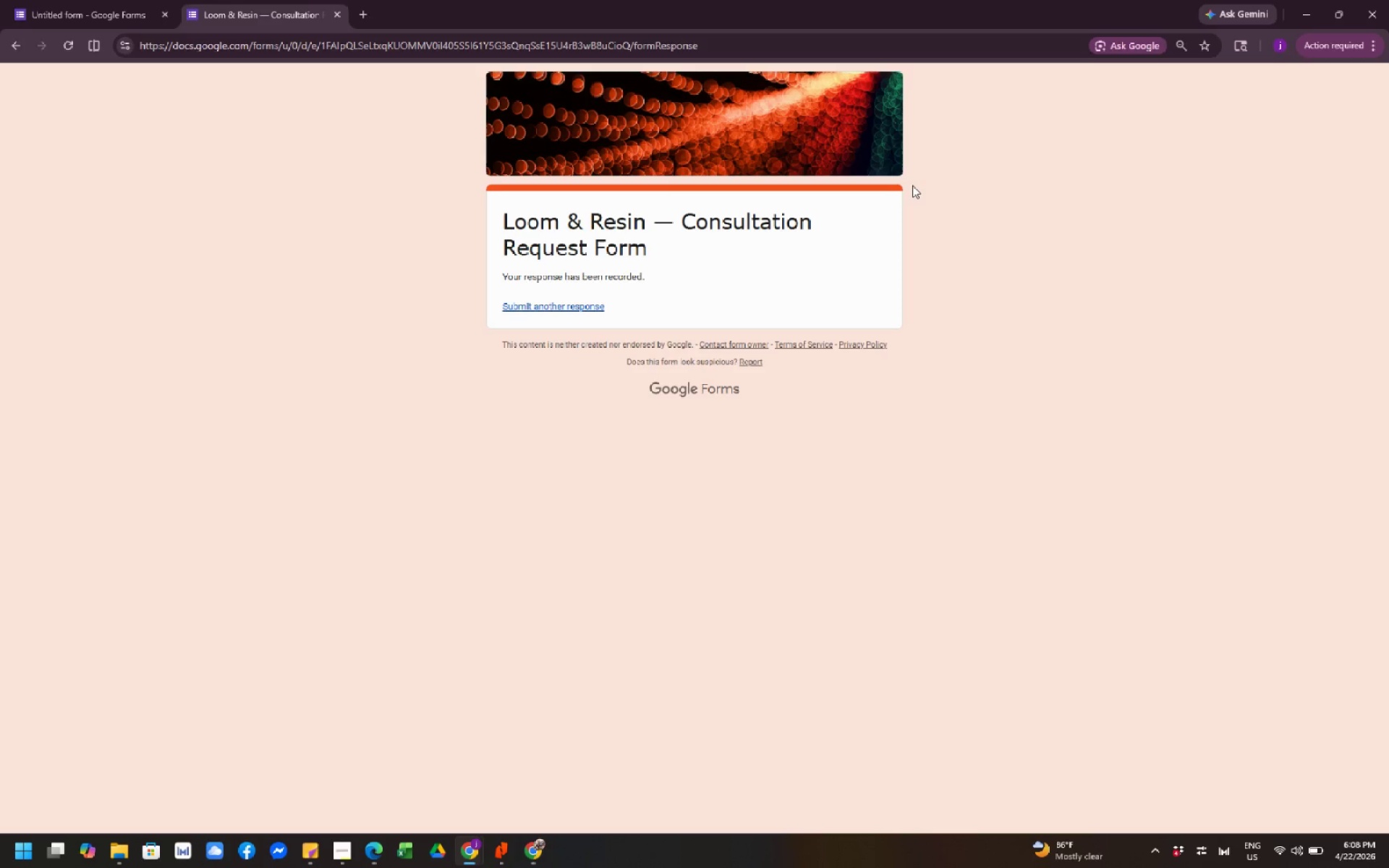 
scroll: coordinate [667, 225], scroll_direction: up, amount: 4.0
 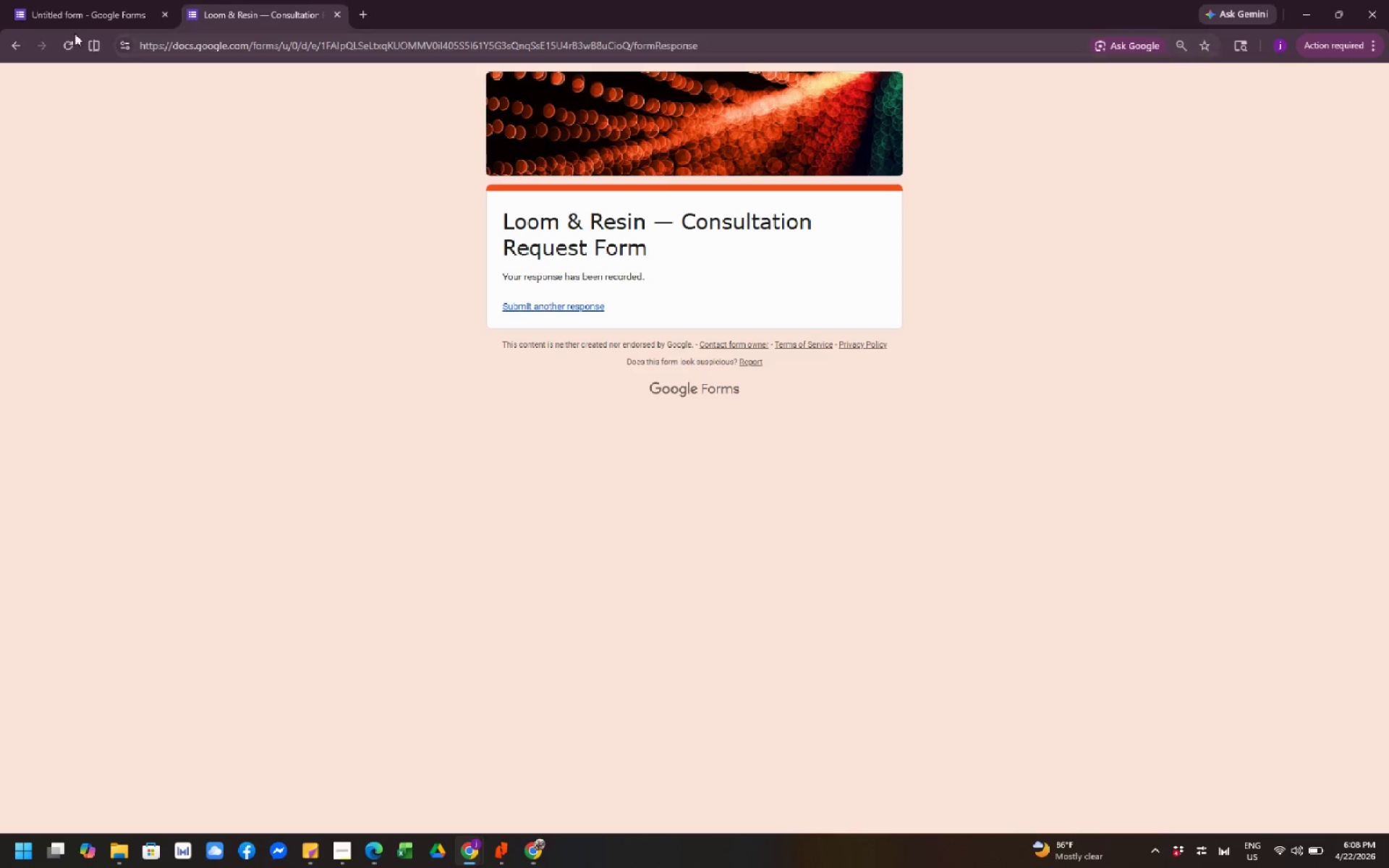 
left_click([72, 25])
 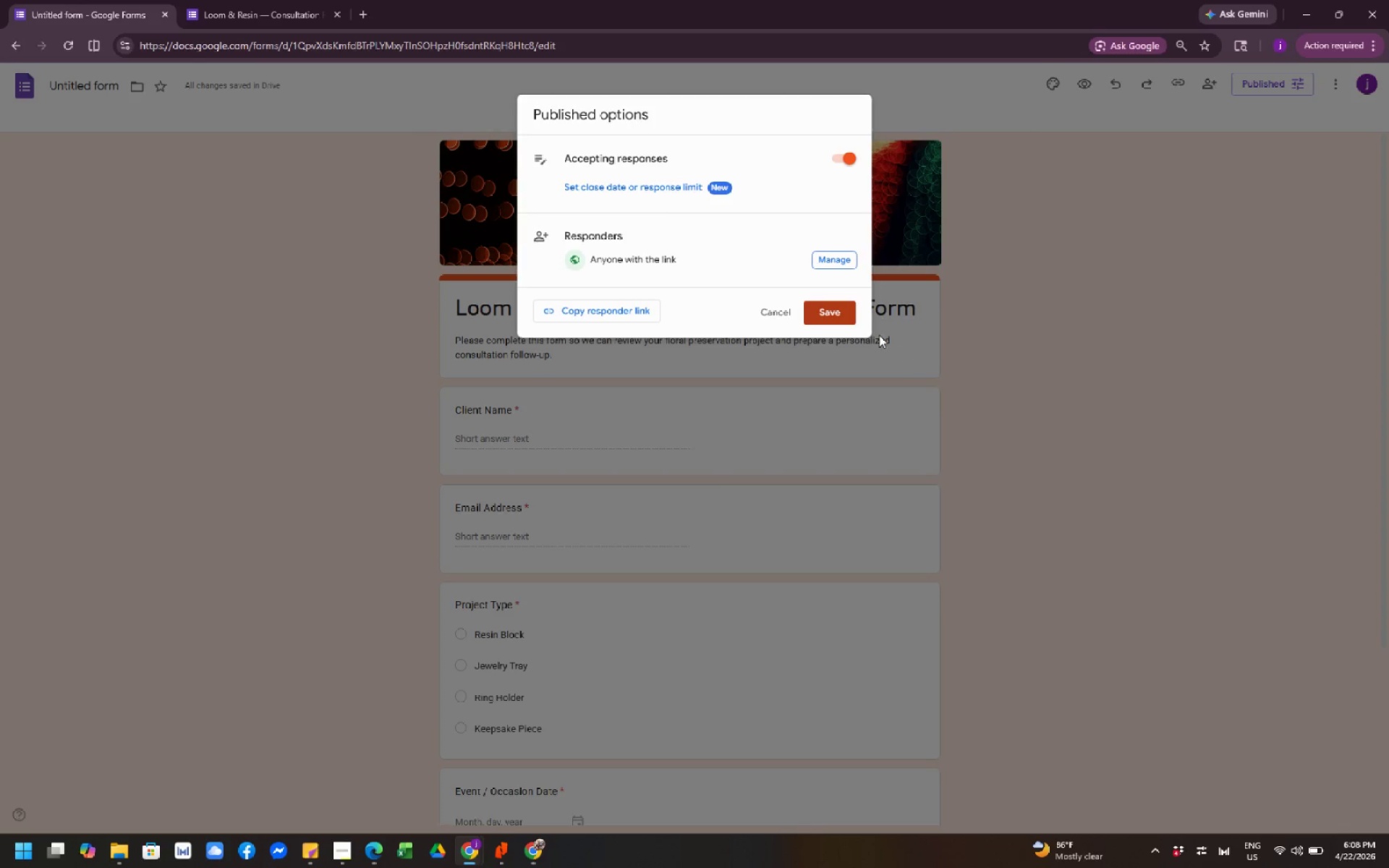 
left_click([1091, 349])
 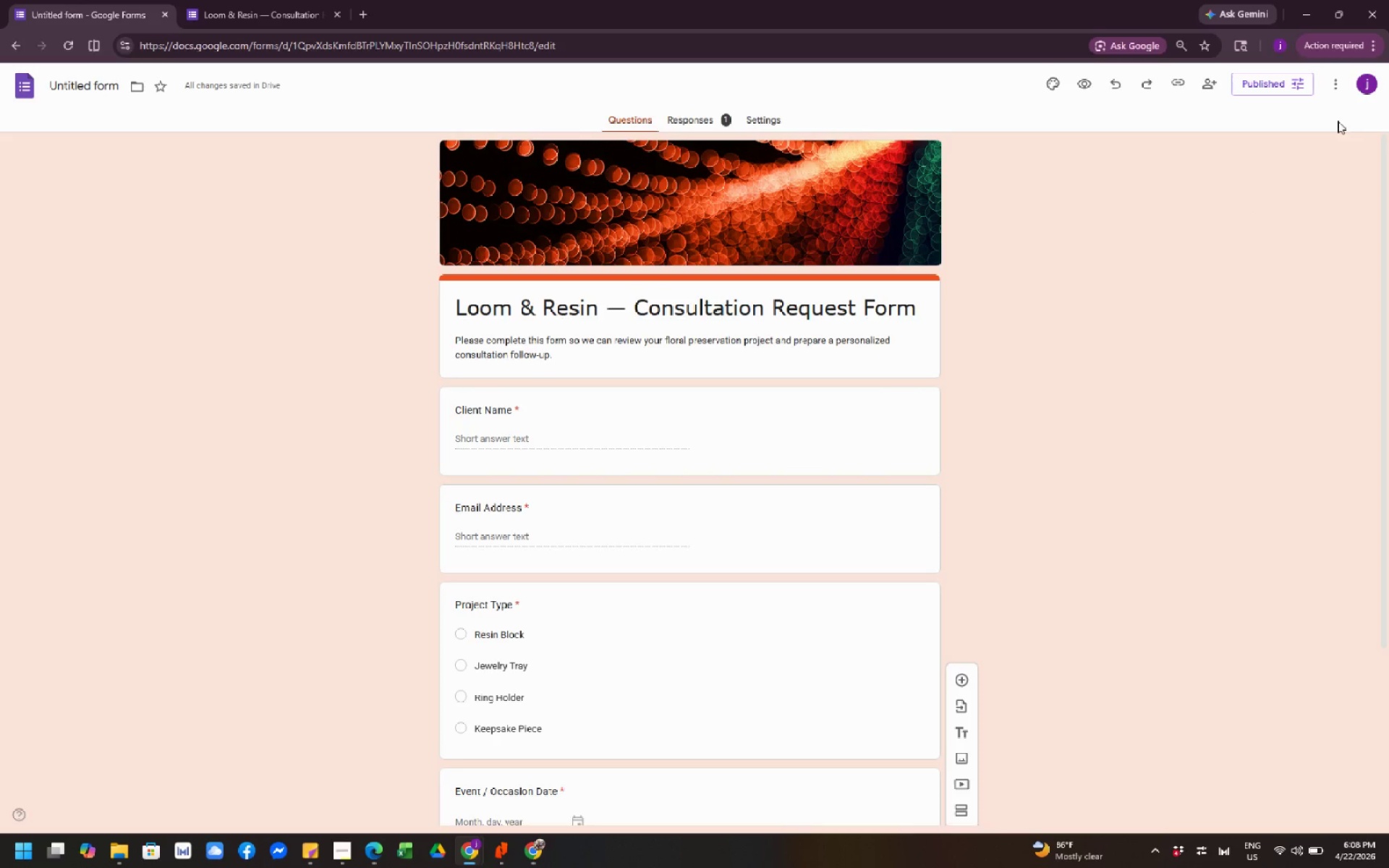 
left_click([1366, 87])
 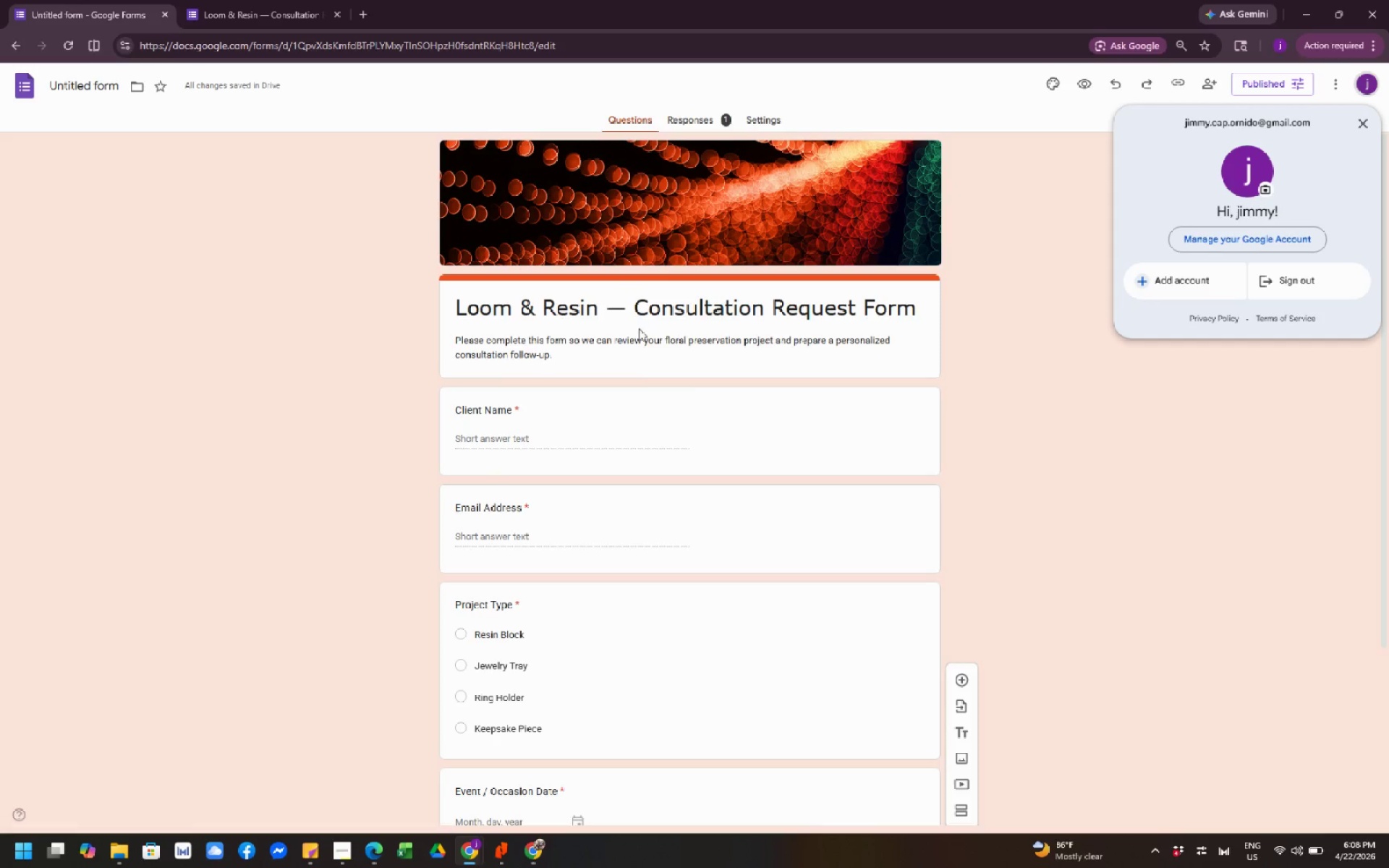 
left_click([545, 858])
 